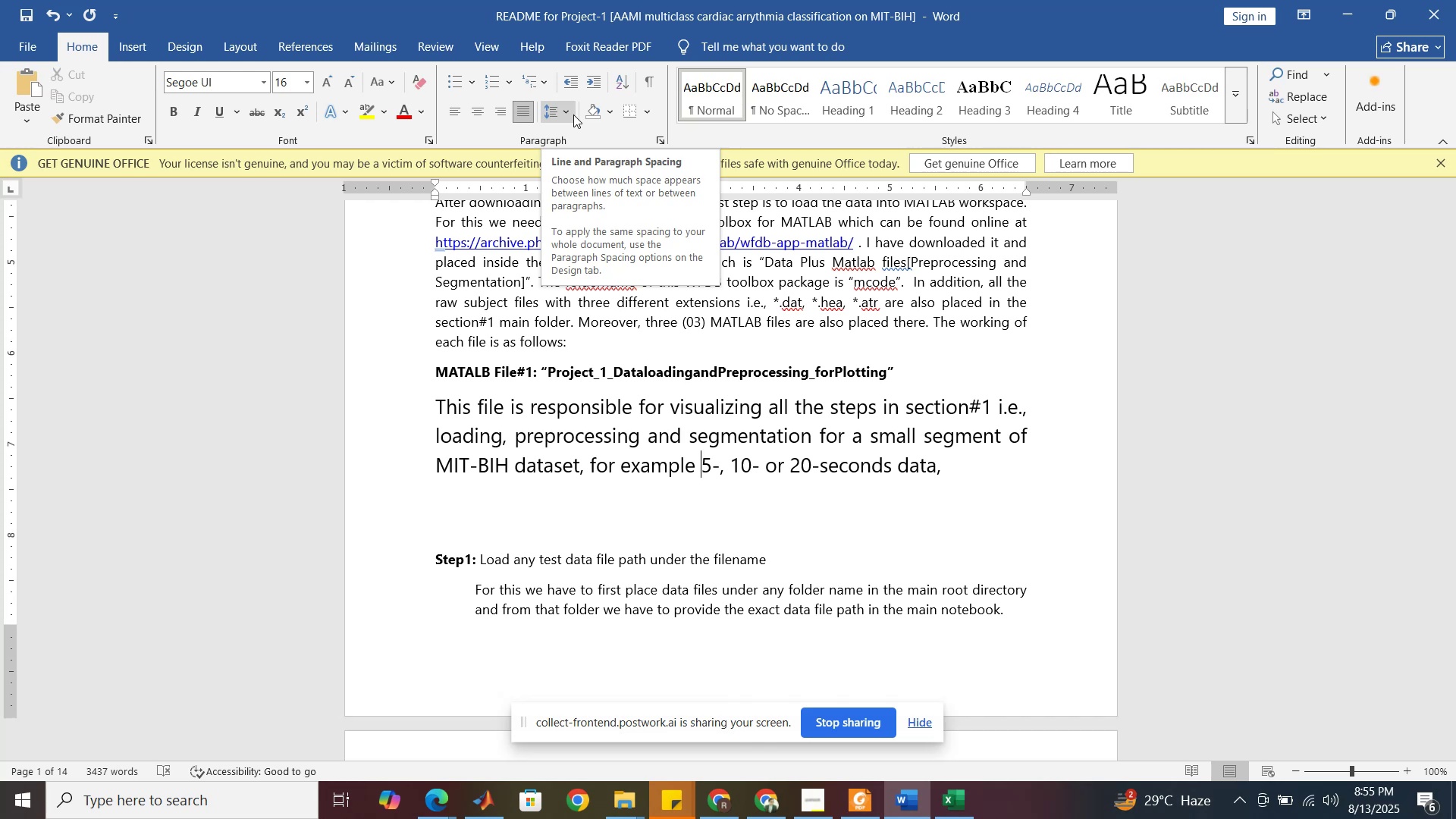 
wait(42.46)
 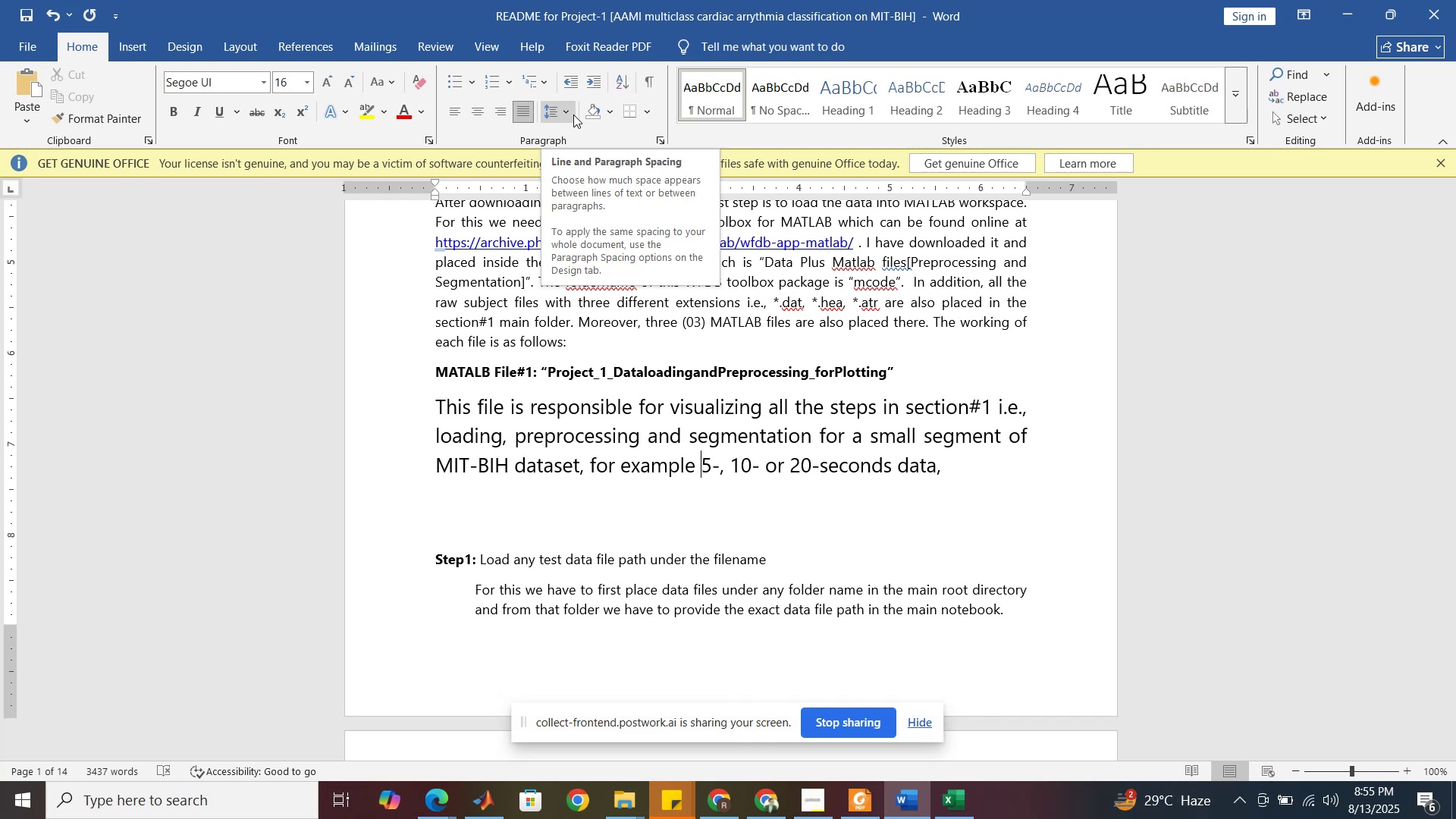 
left_click([953, 464])
 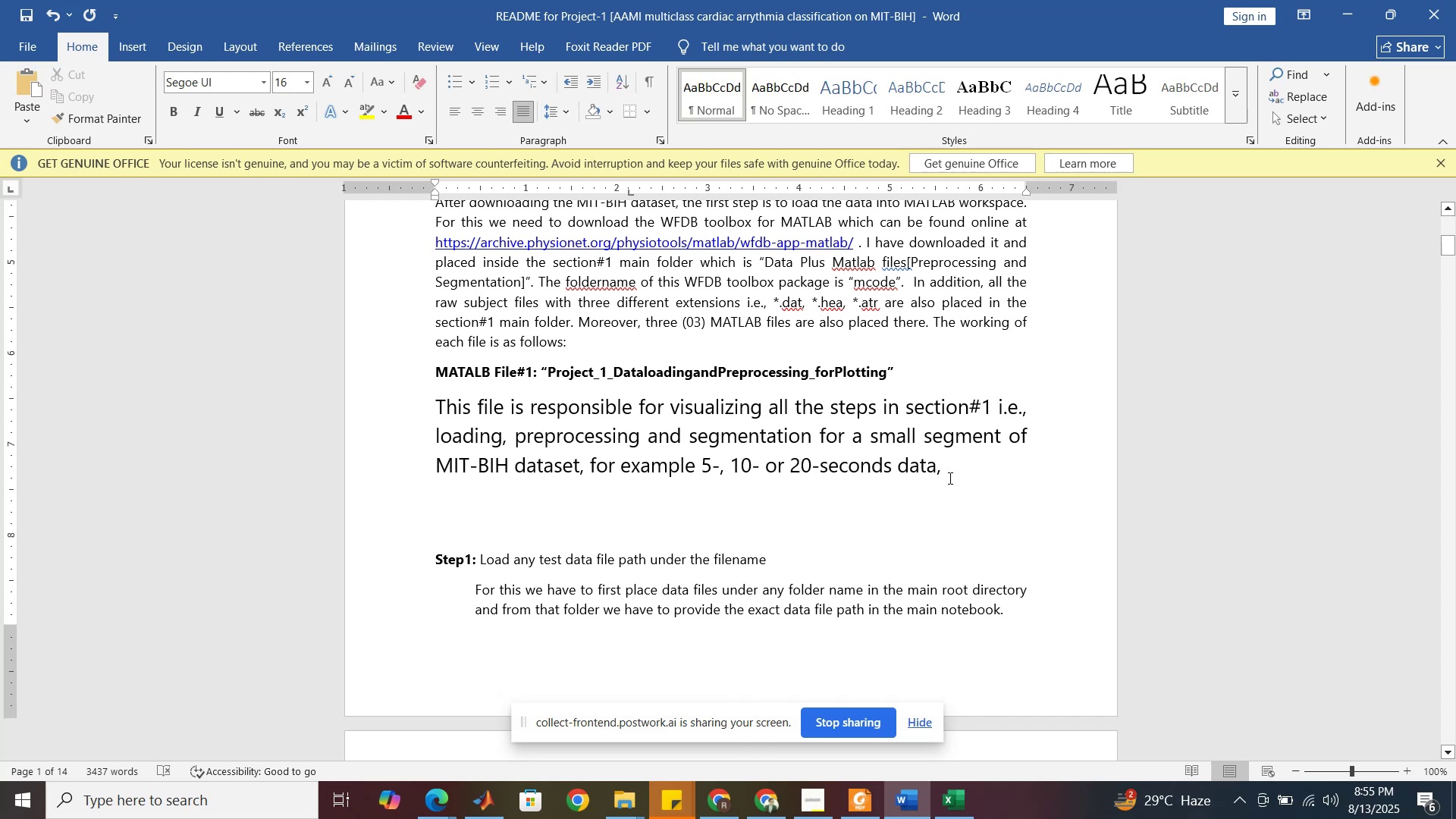 
key(Backspace)
 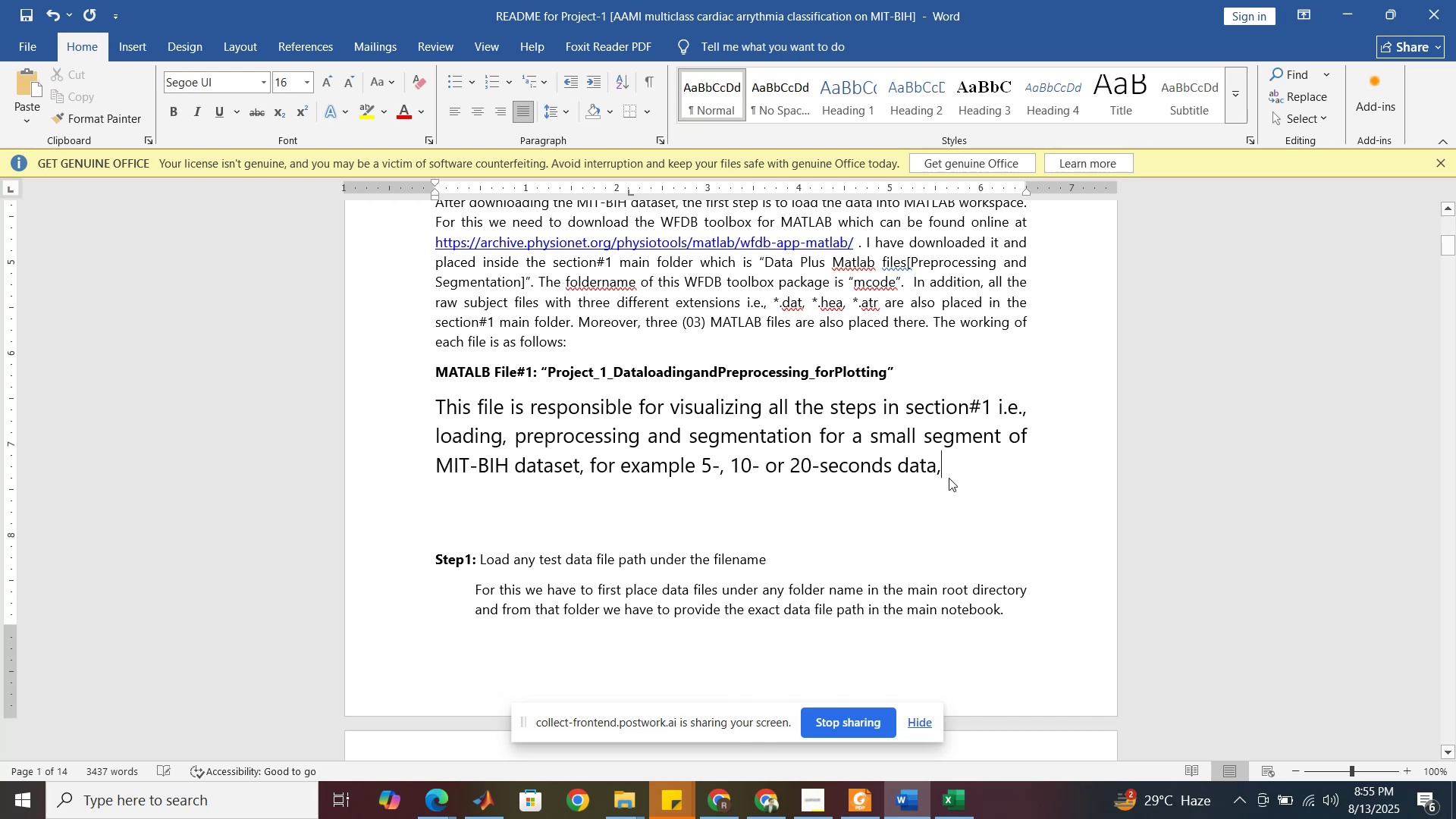 
key(Backspace)
 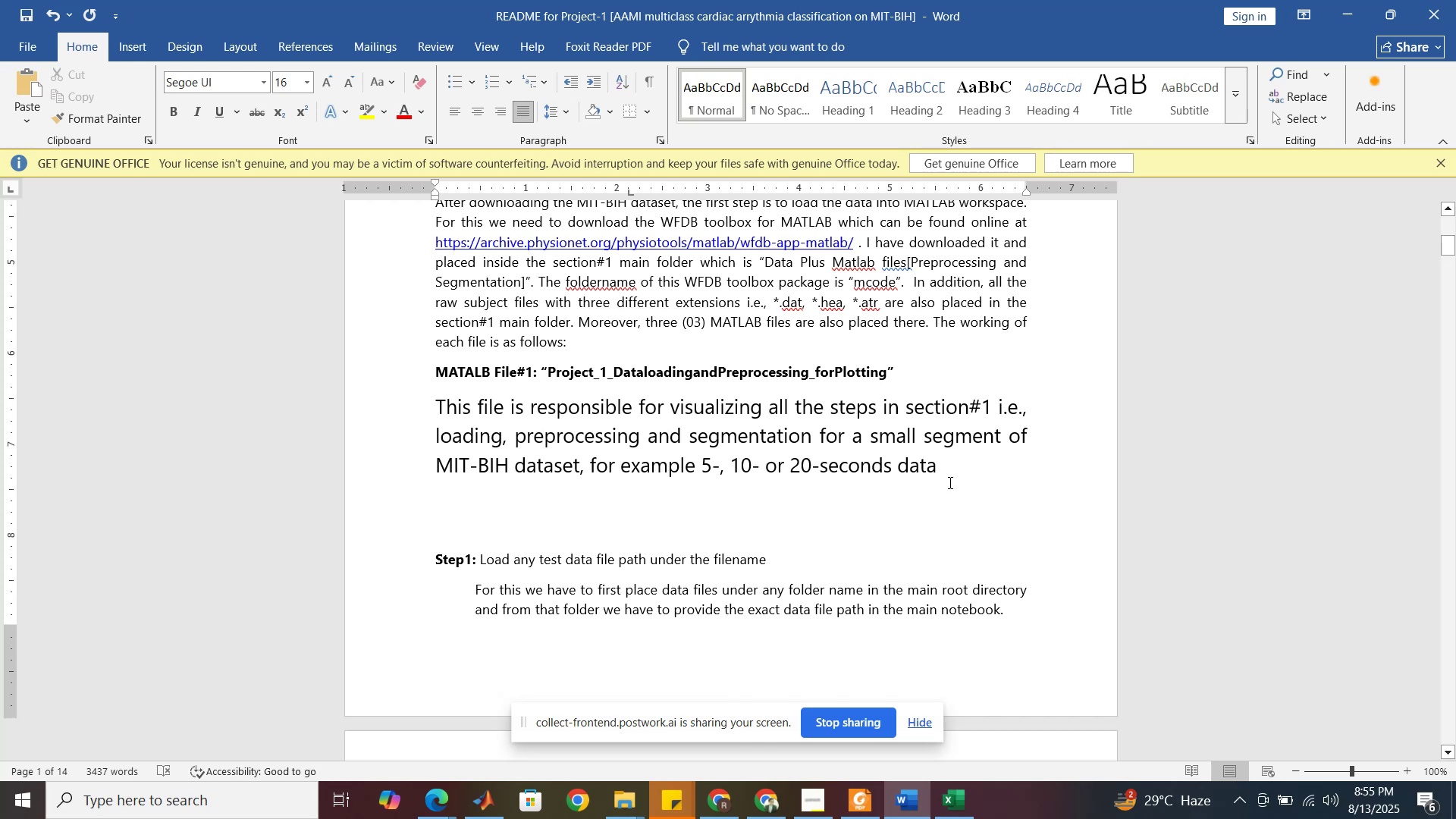 
key(Period)
 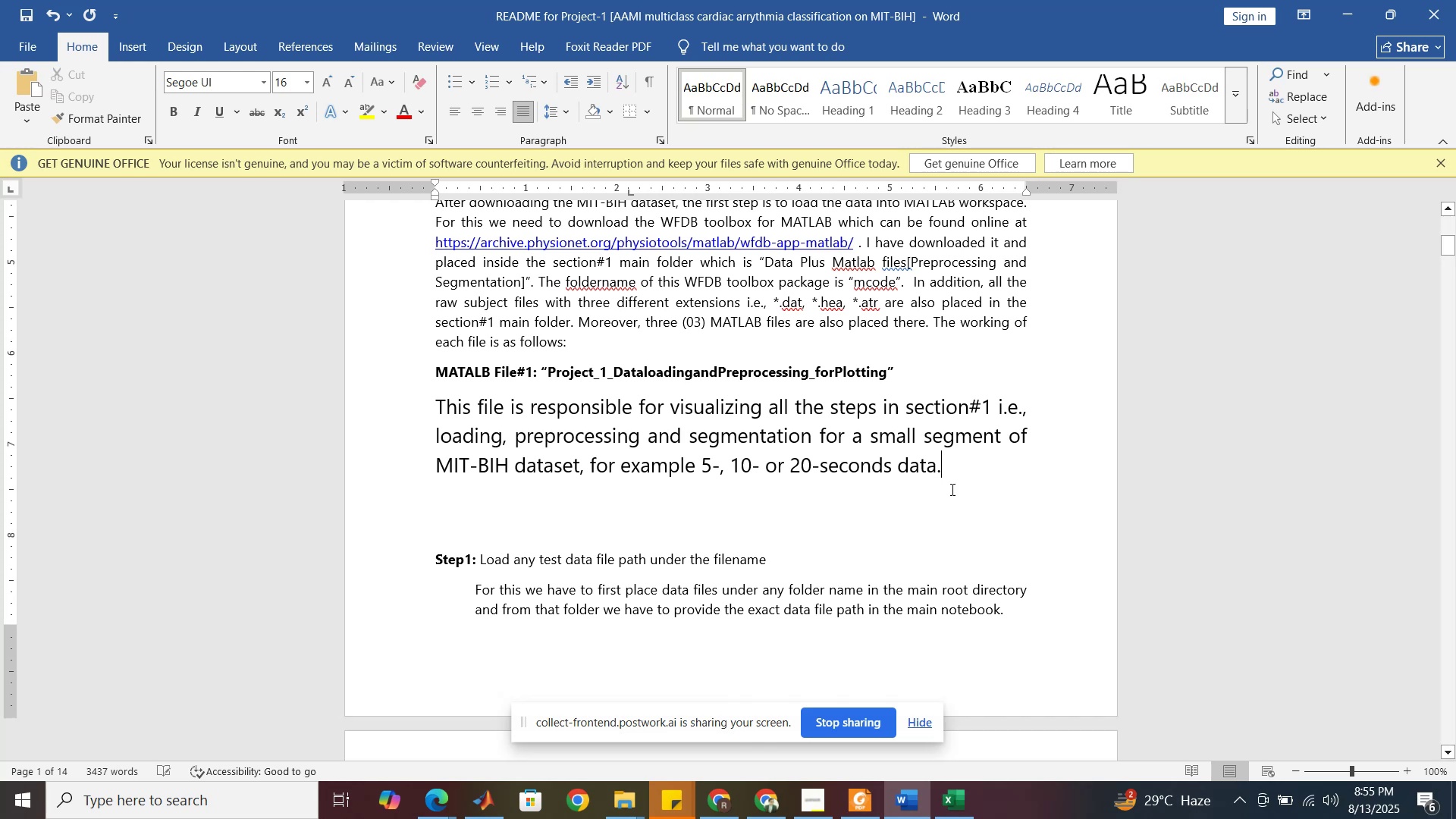 
key(Space)
 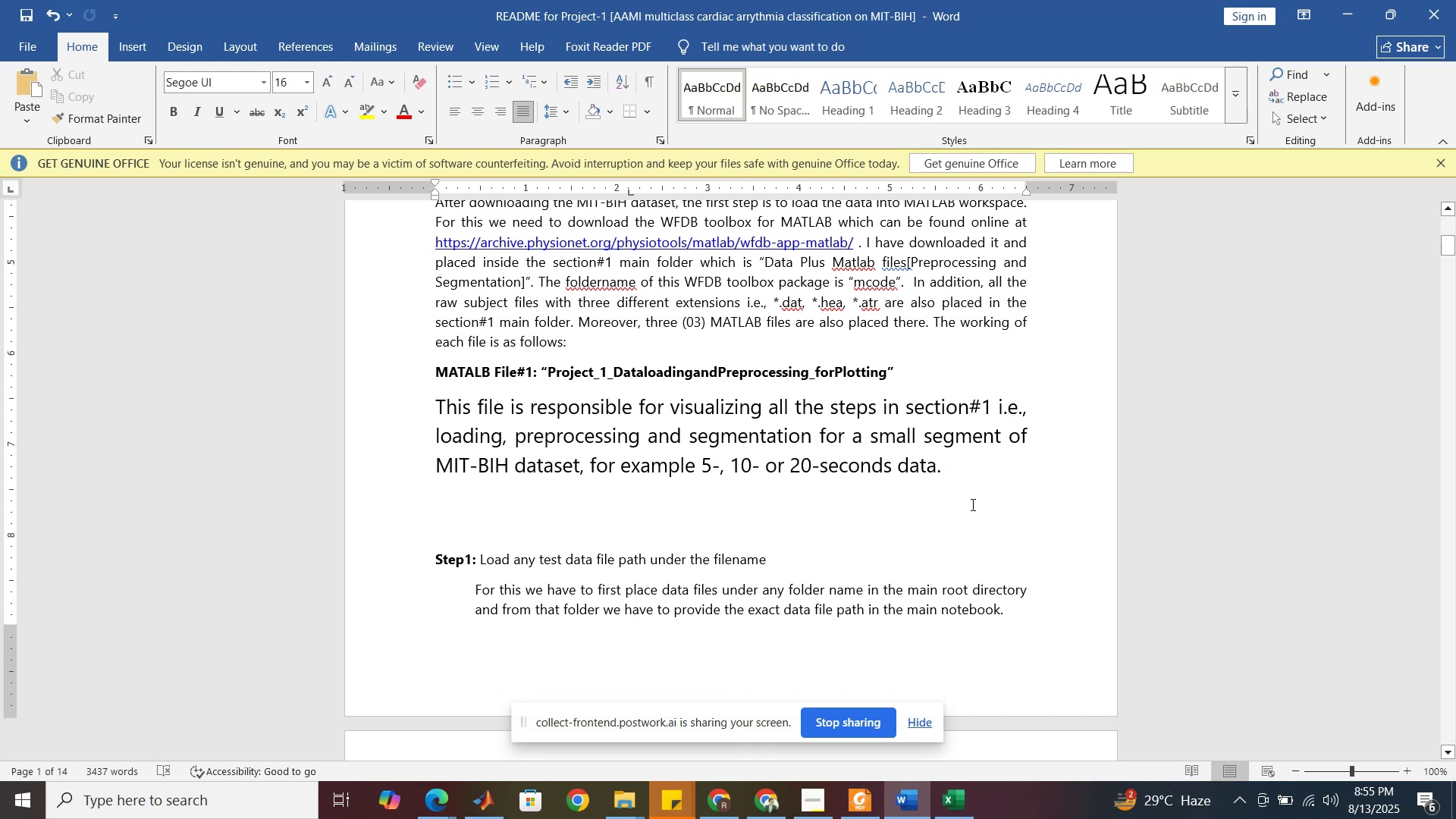 
wait(11.04)
 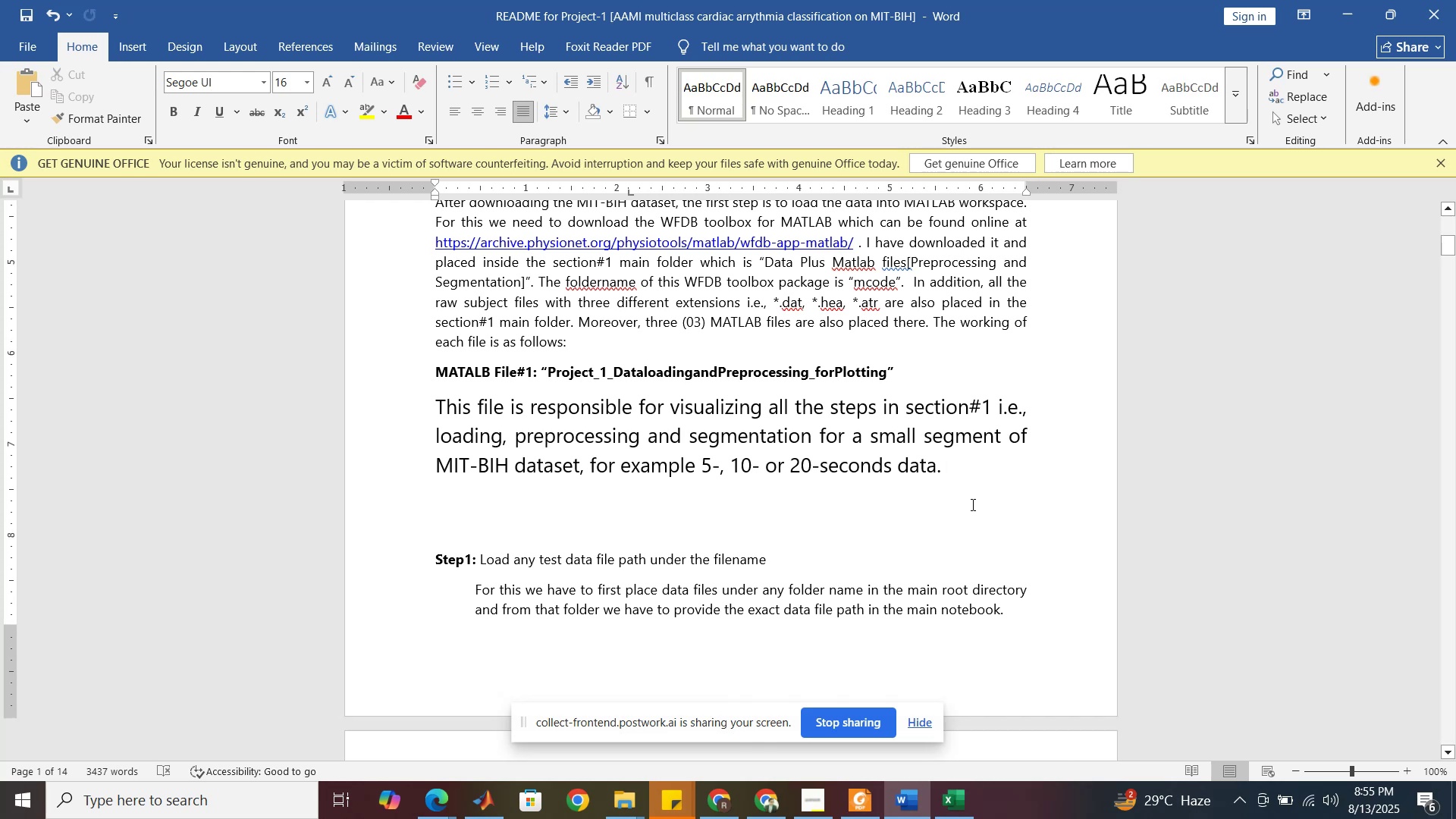 
key(Enter)
 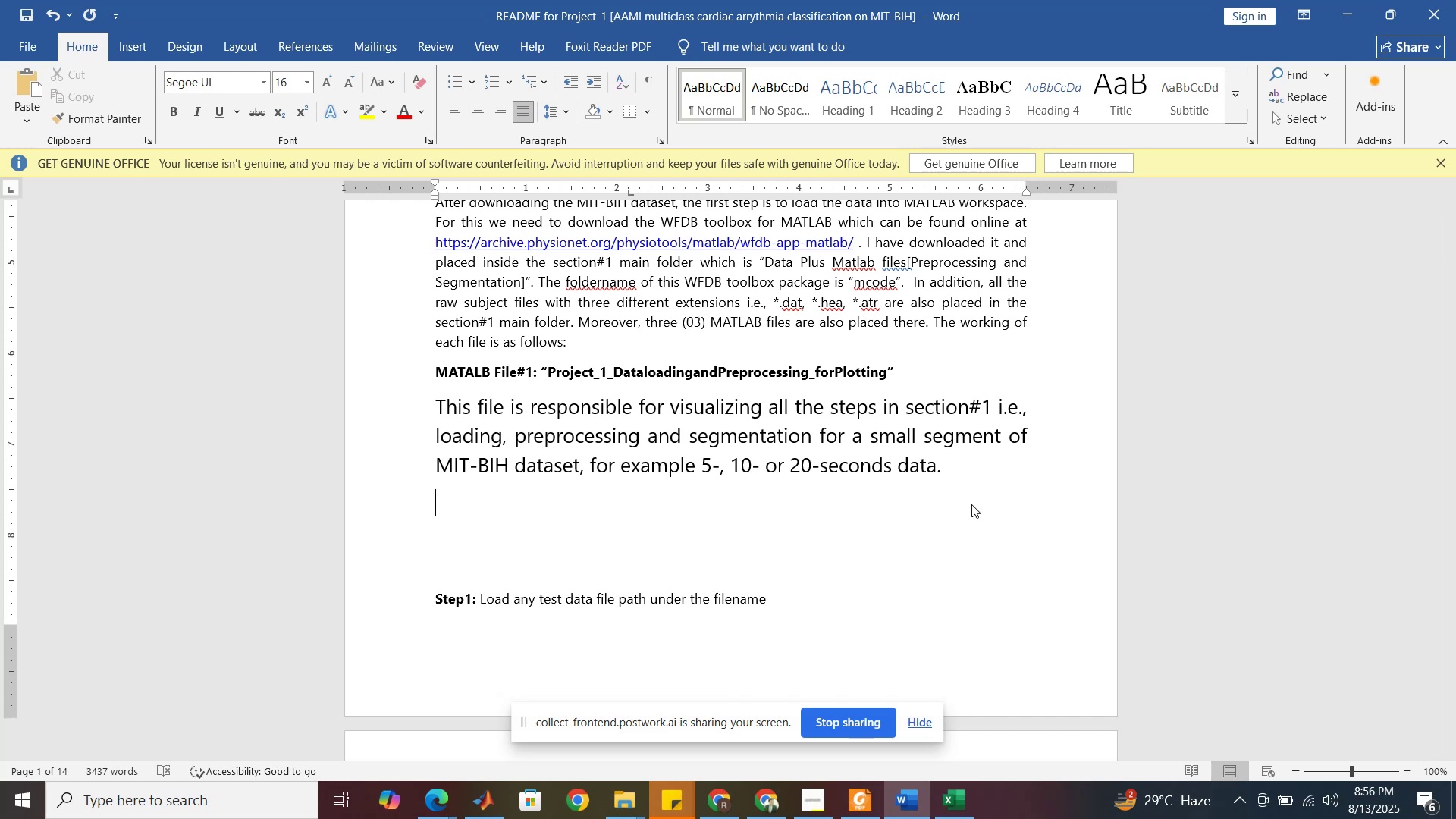 
type(First  )
key(Backspace)
type(of all, )
 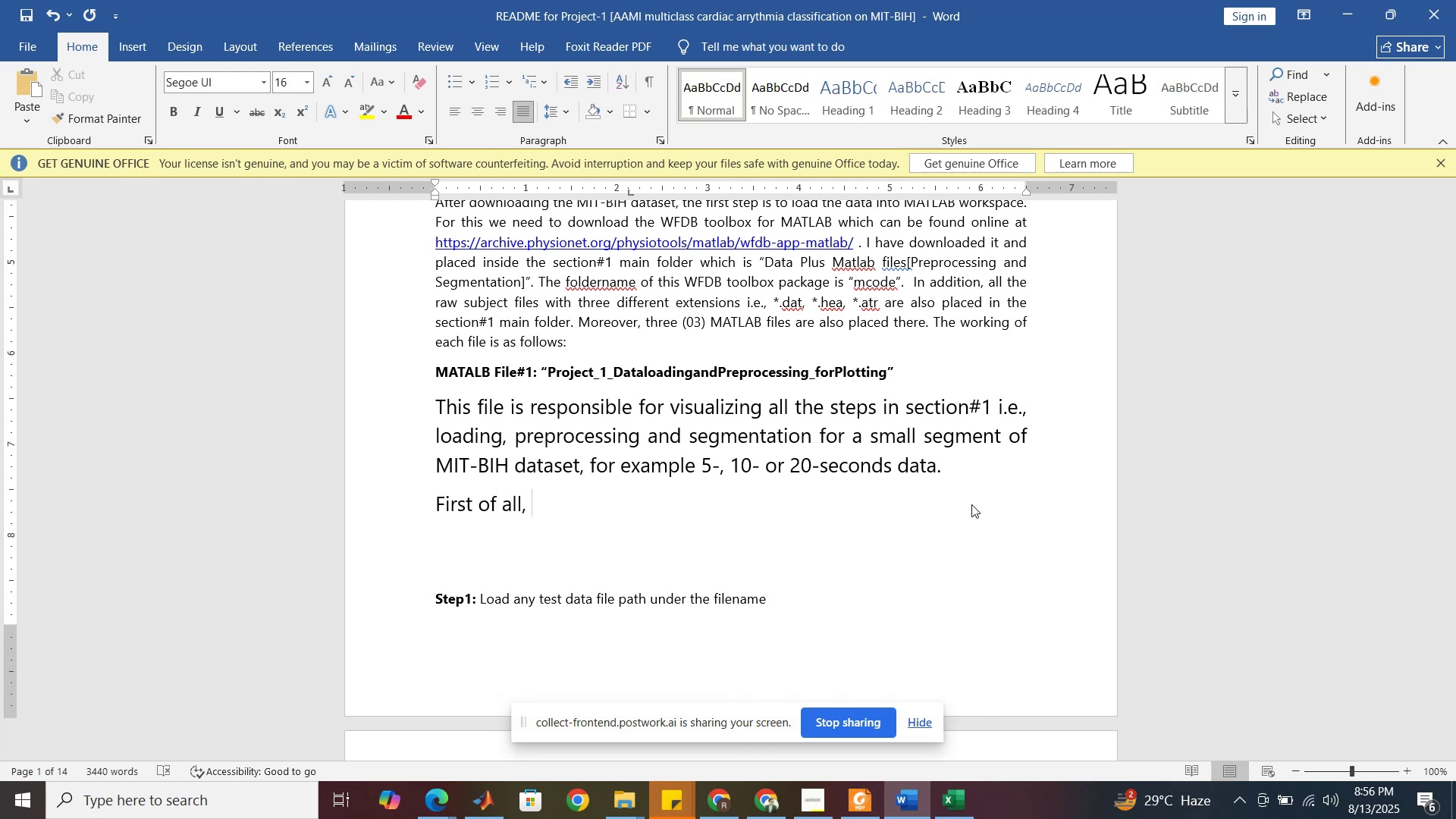 
wait(5.19)
 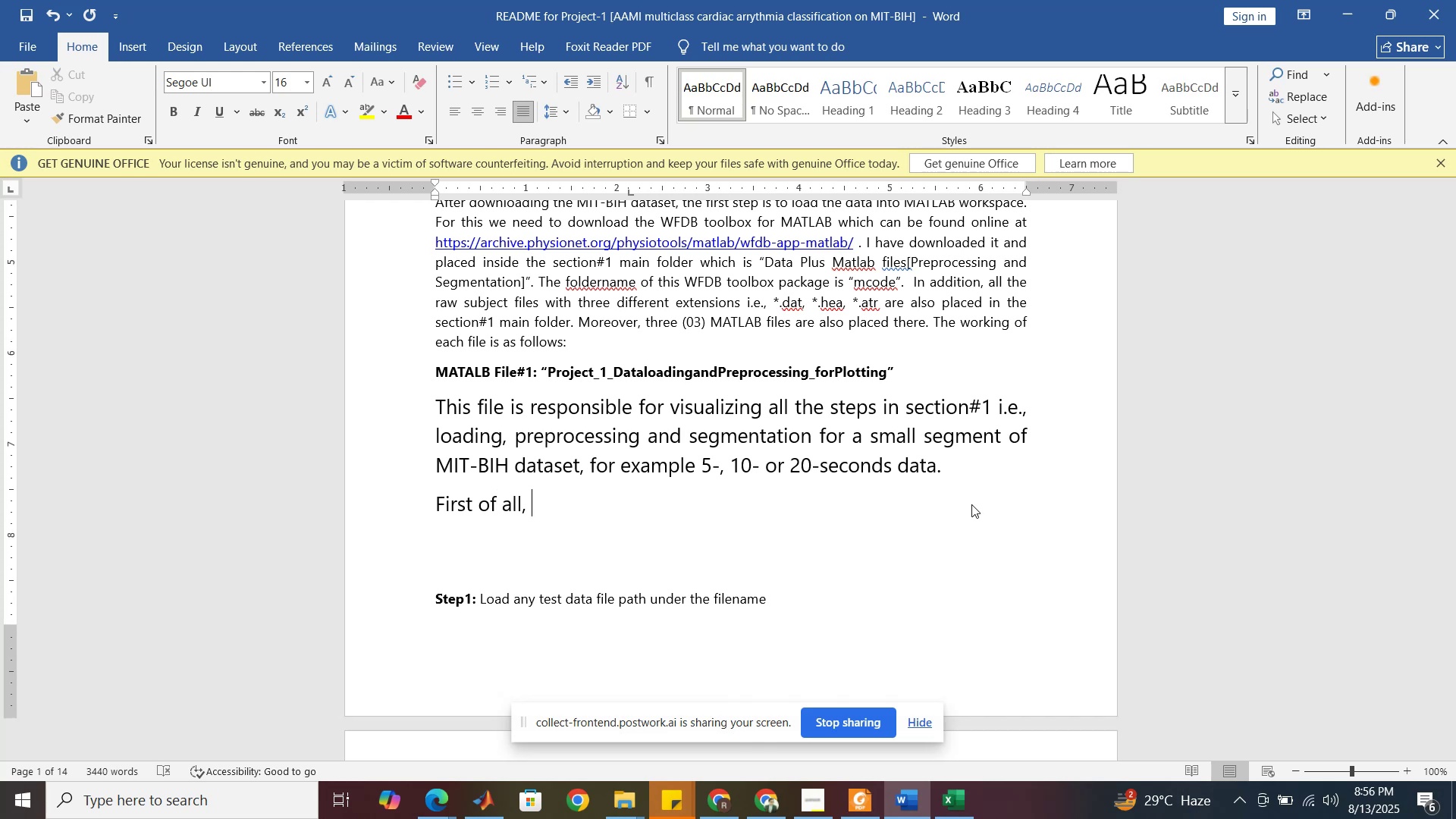 
key(ArrowLeft)
 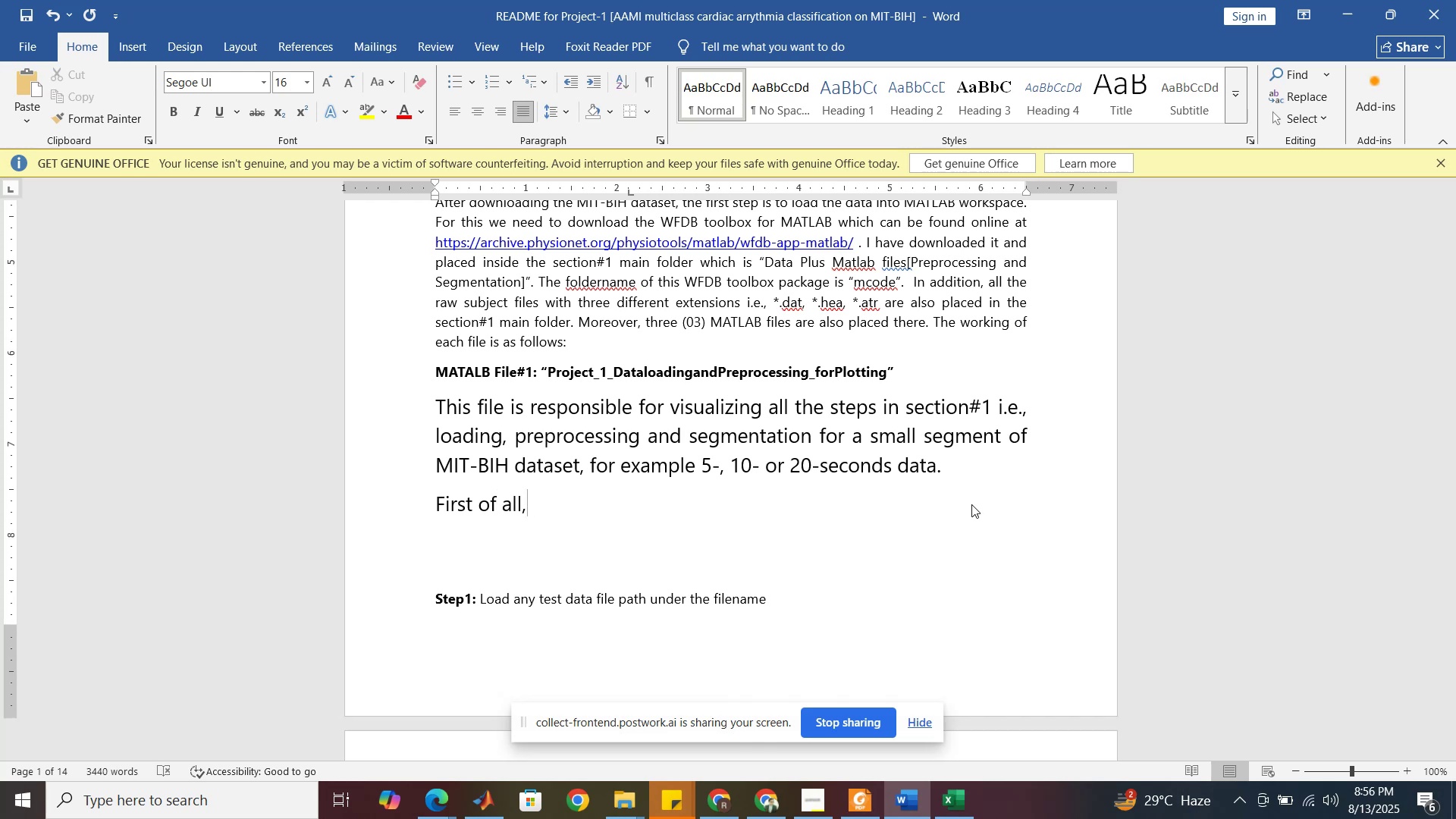 
key(ArrowLeft)
 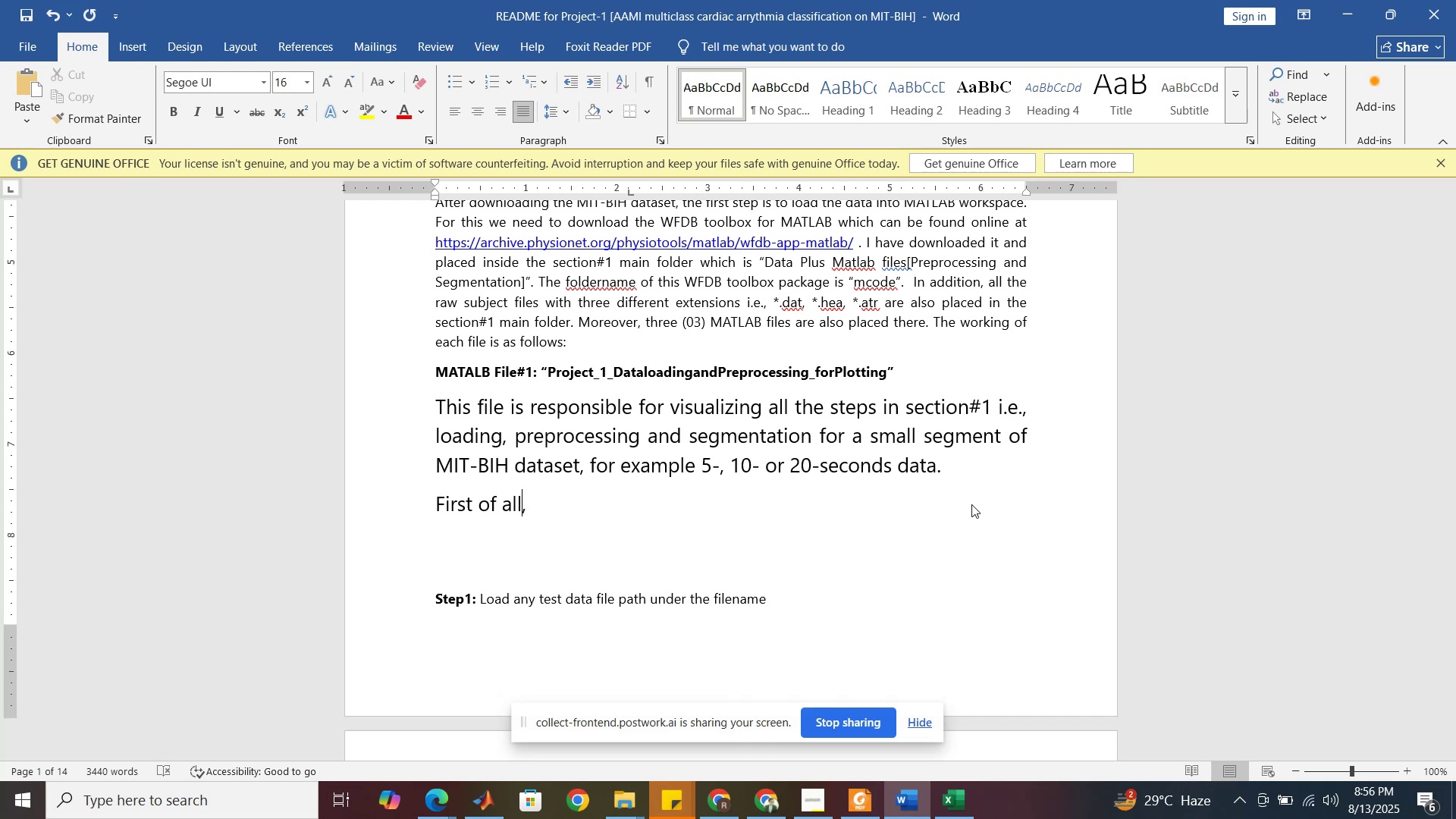 
key(Backspace)
 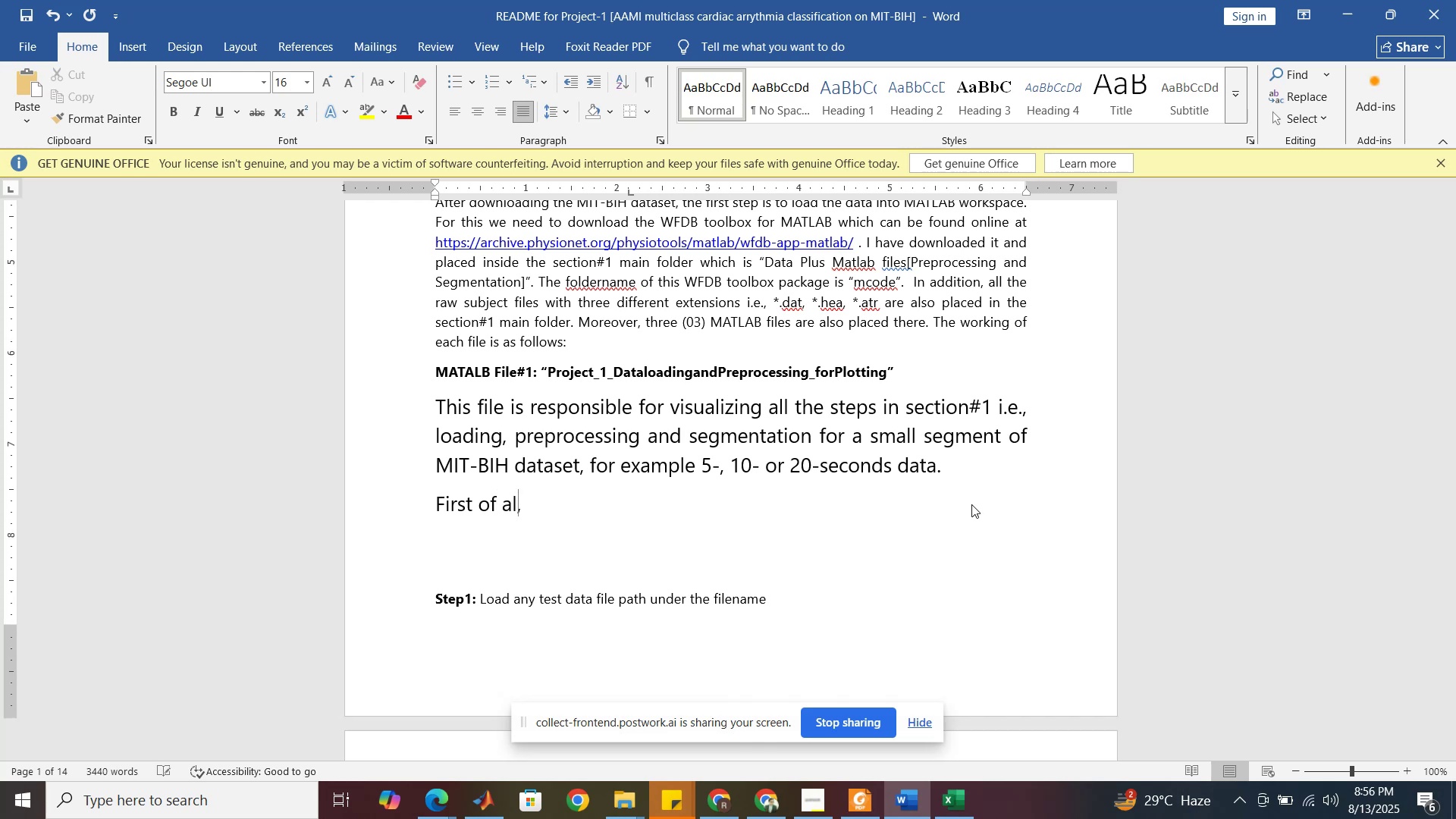 
key(Backspace)
 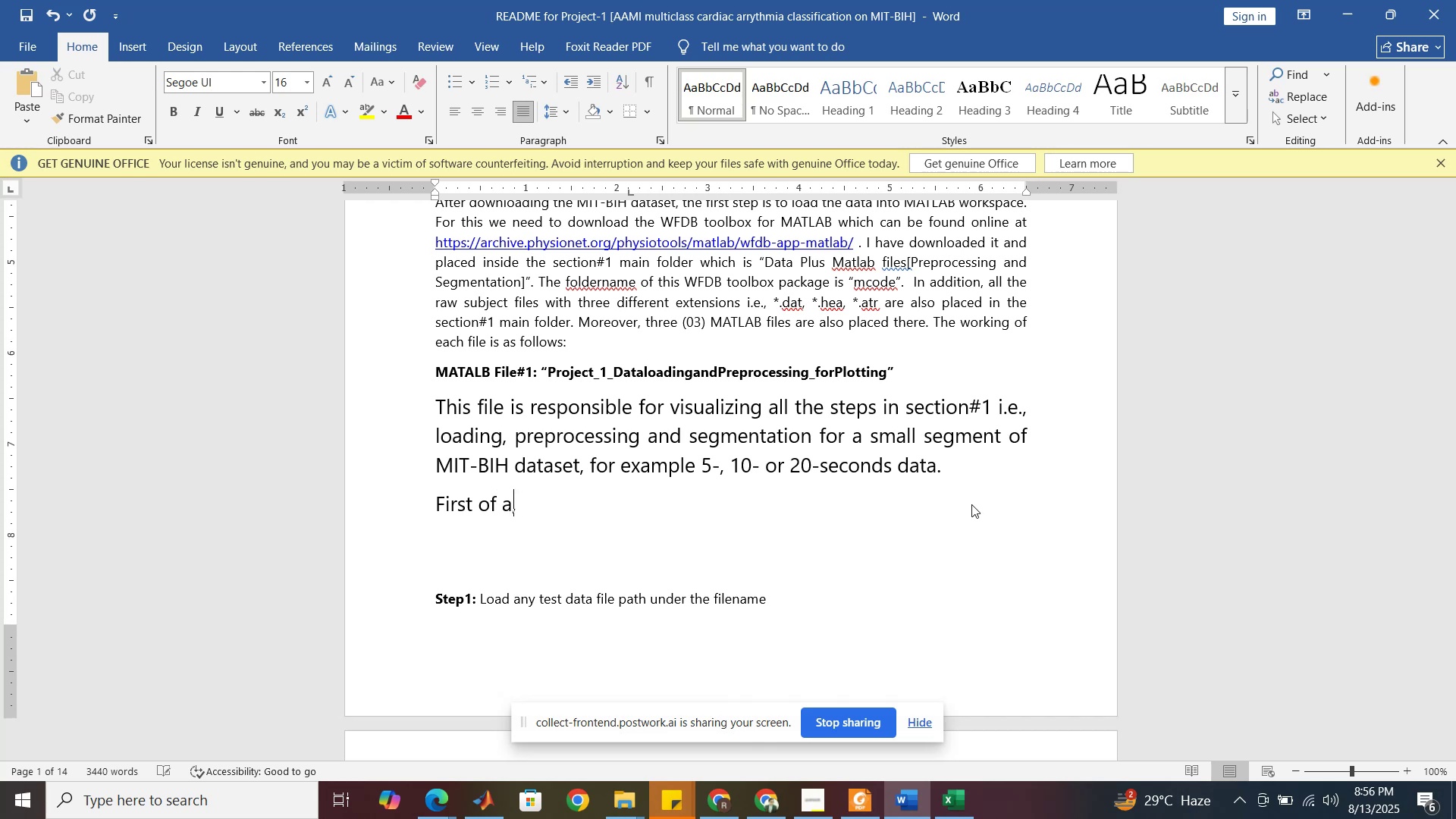 
key(Backspace)
 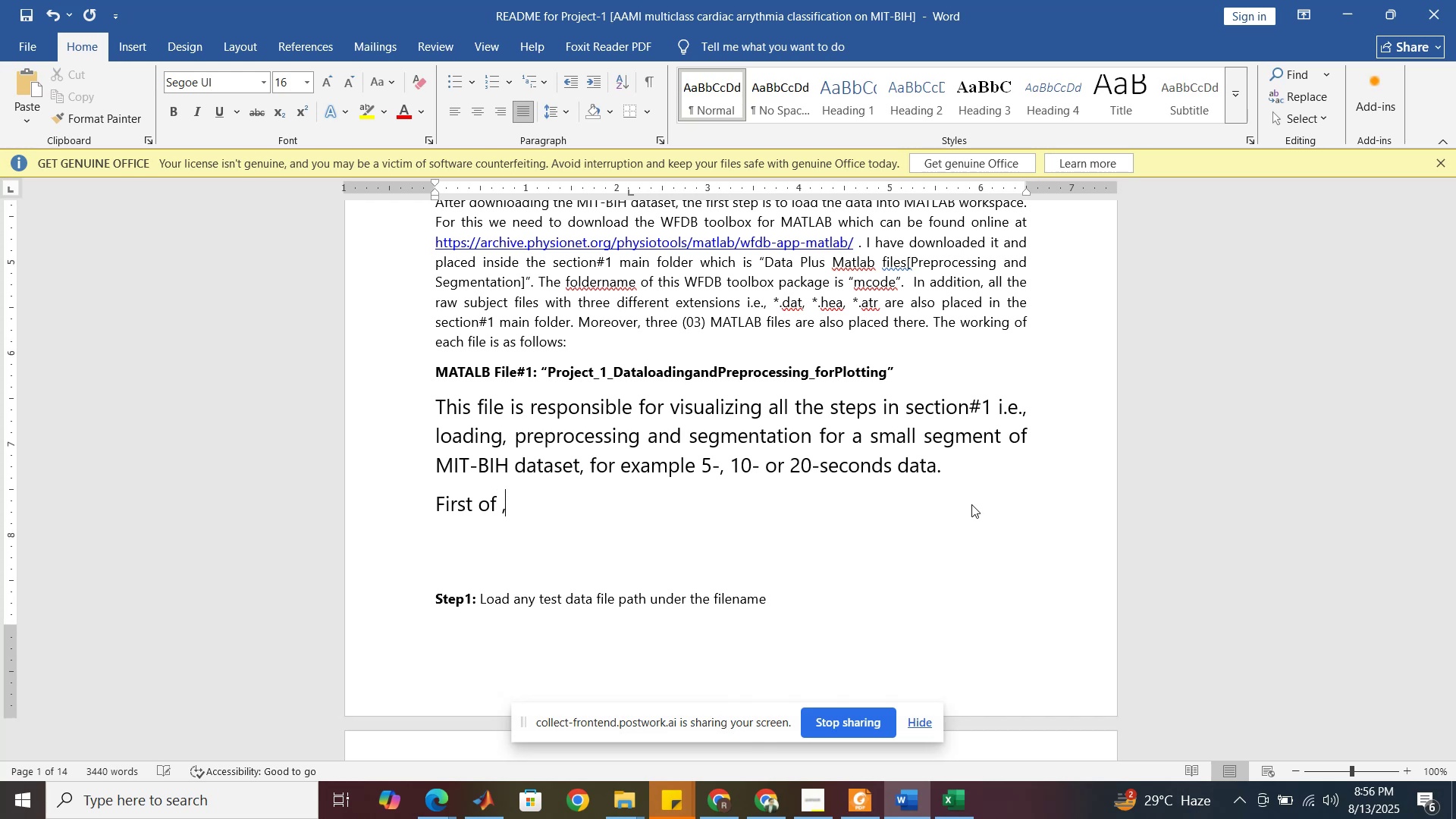 
key(Backspace)
 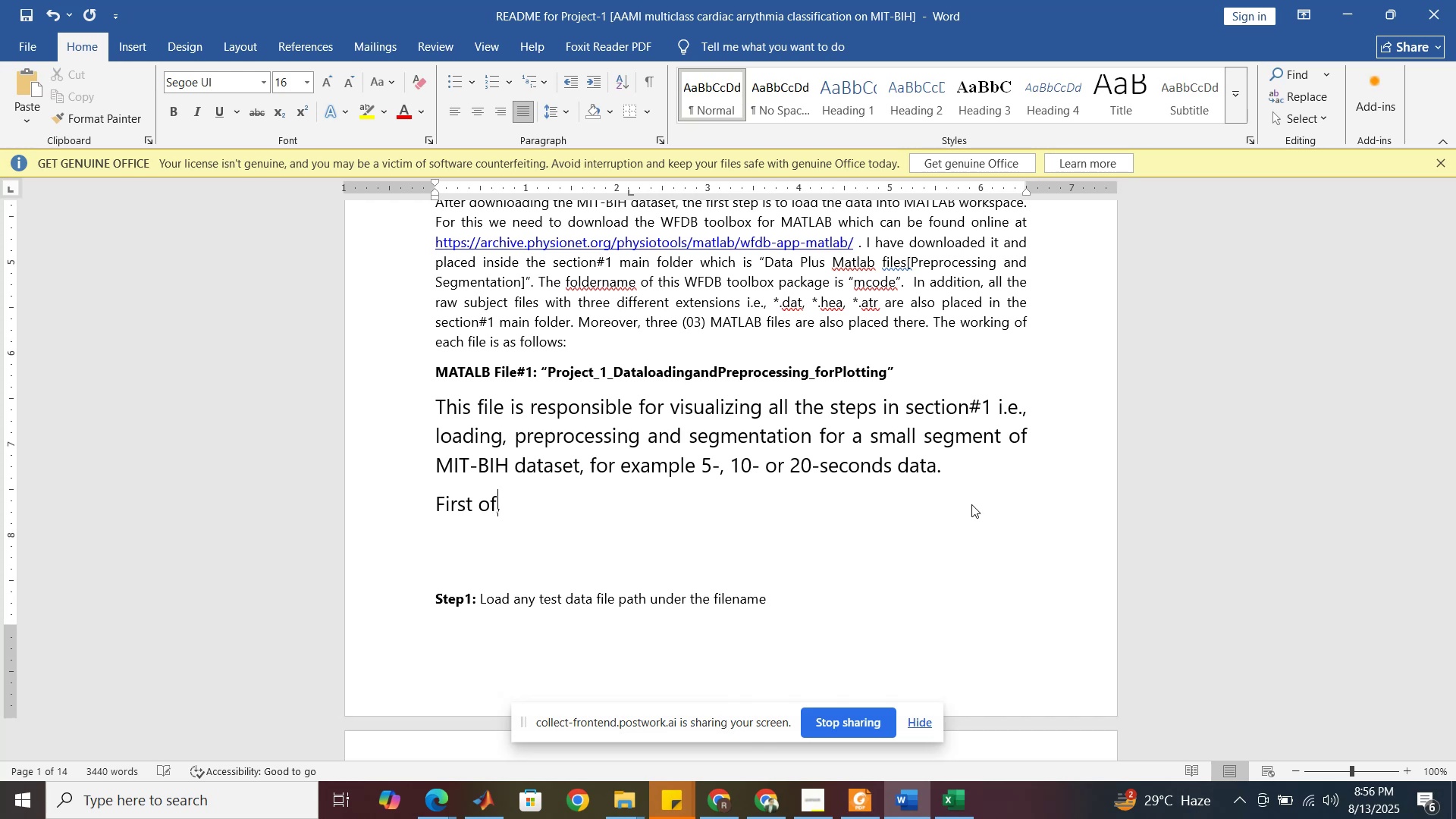 
key(Backspace)
 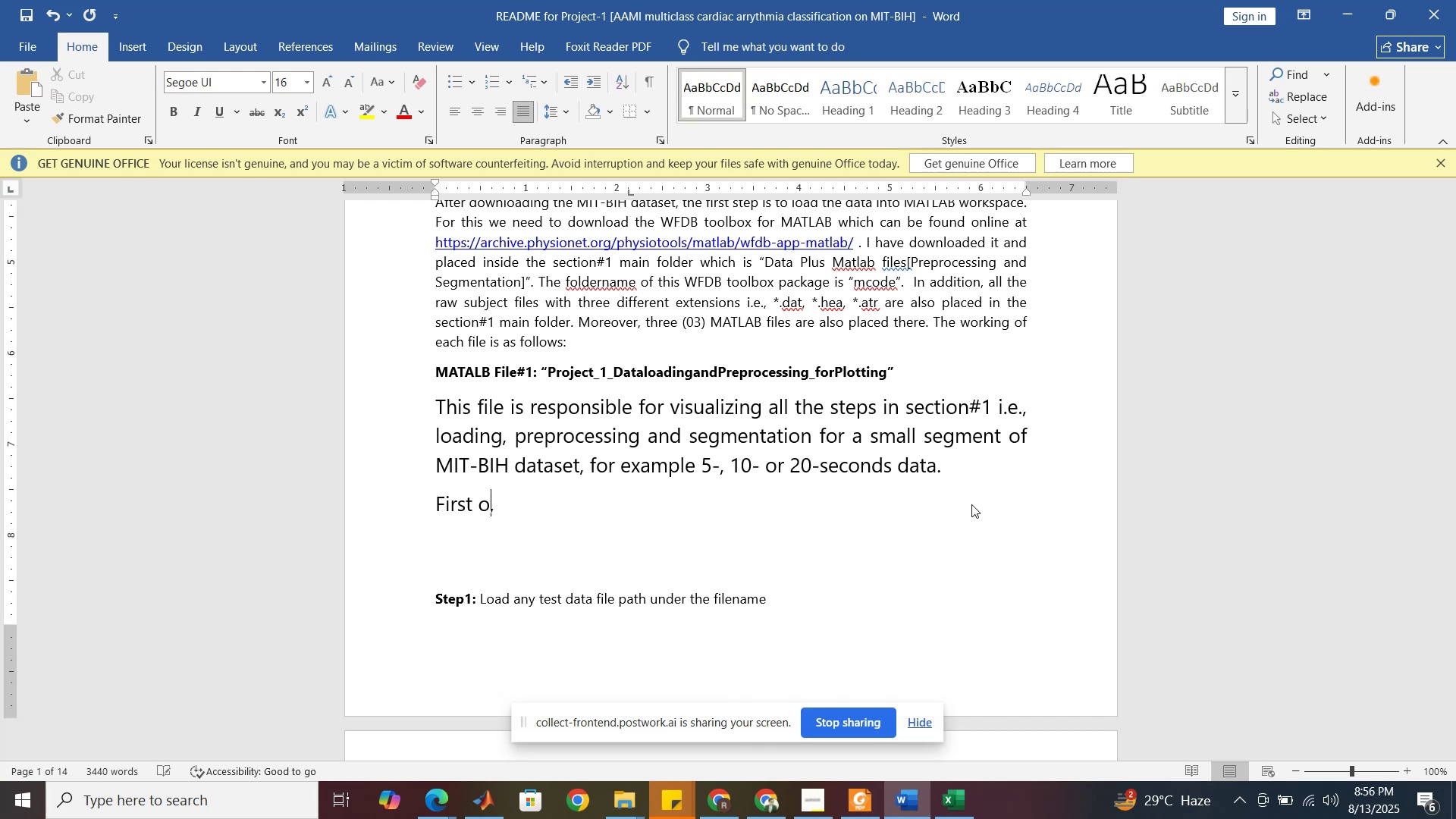 
key(Backspace)
 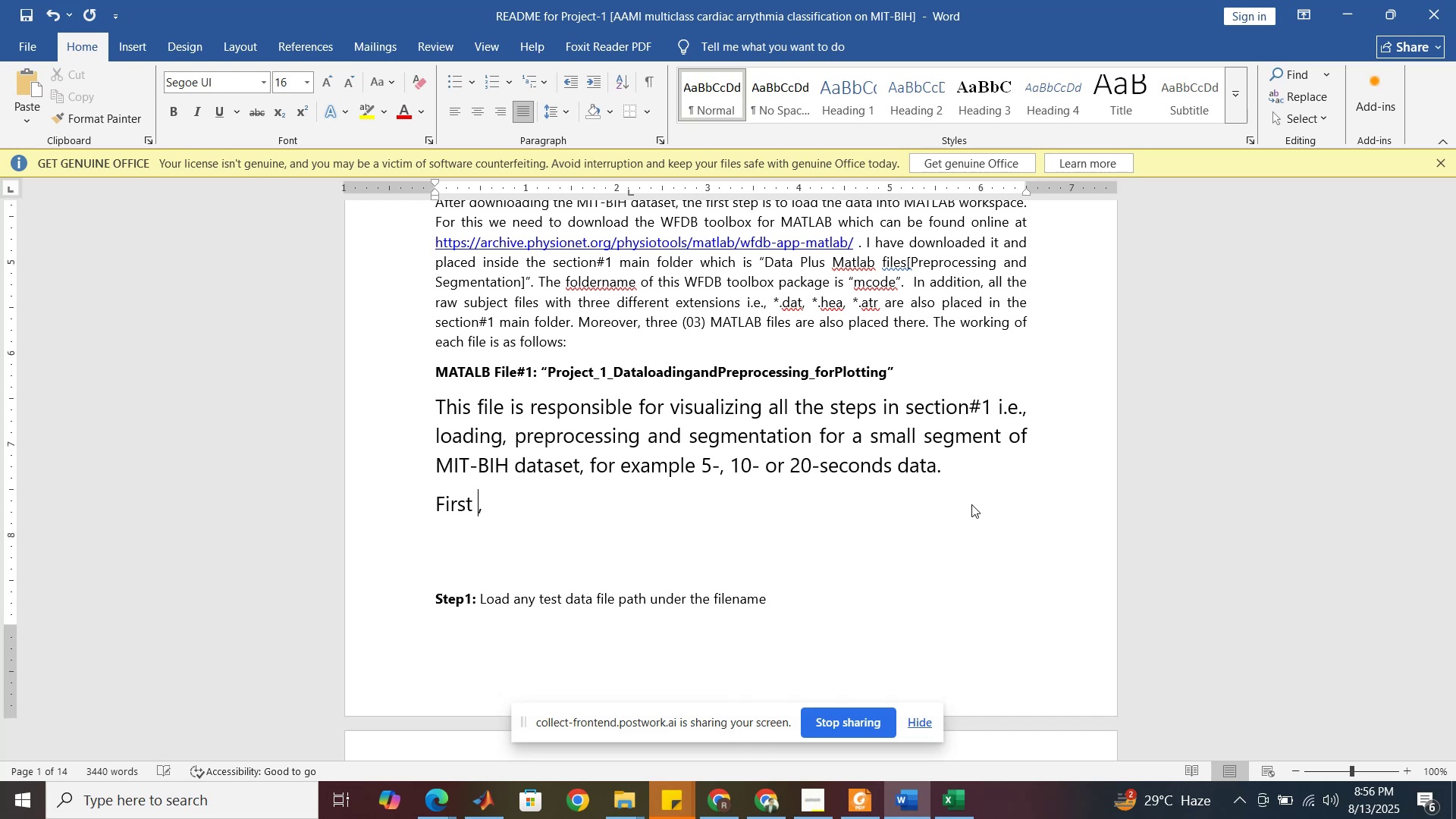 
key(Backspace)
 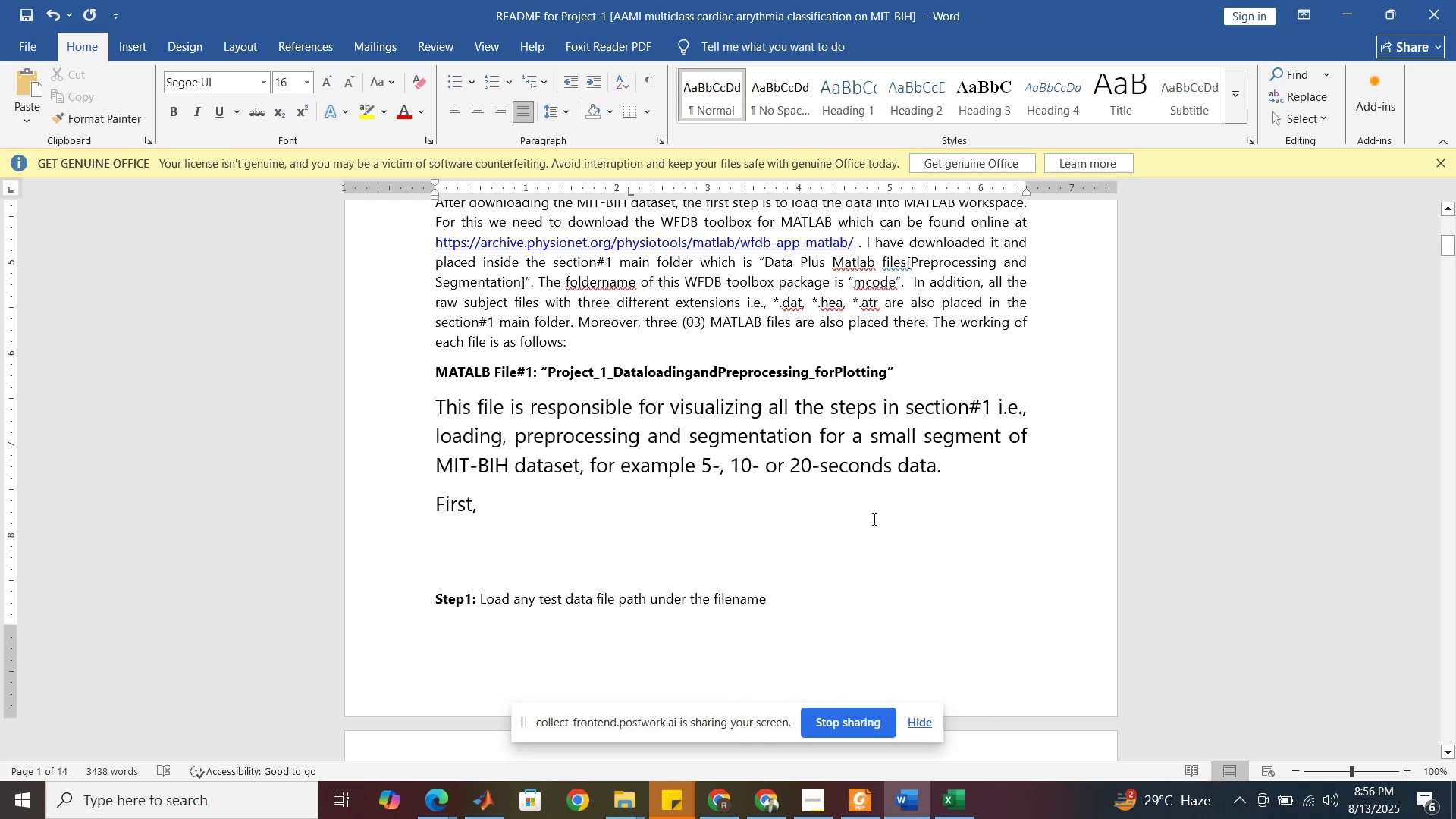 
left_click([873, 519])
 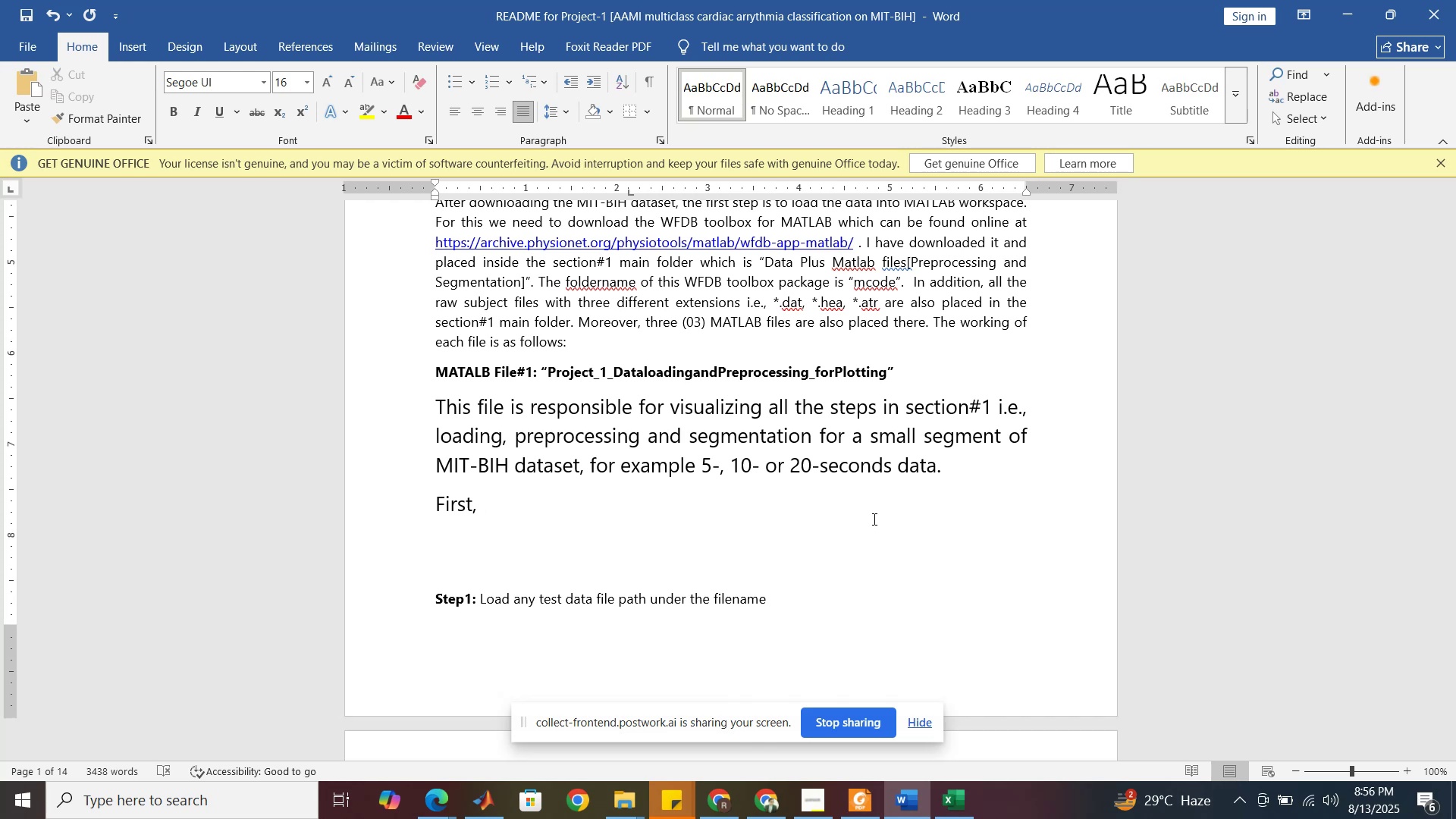 
wait(13.51)
 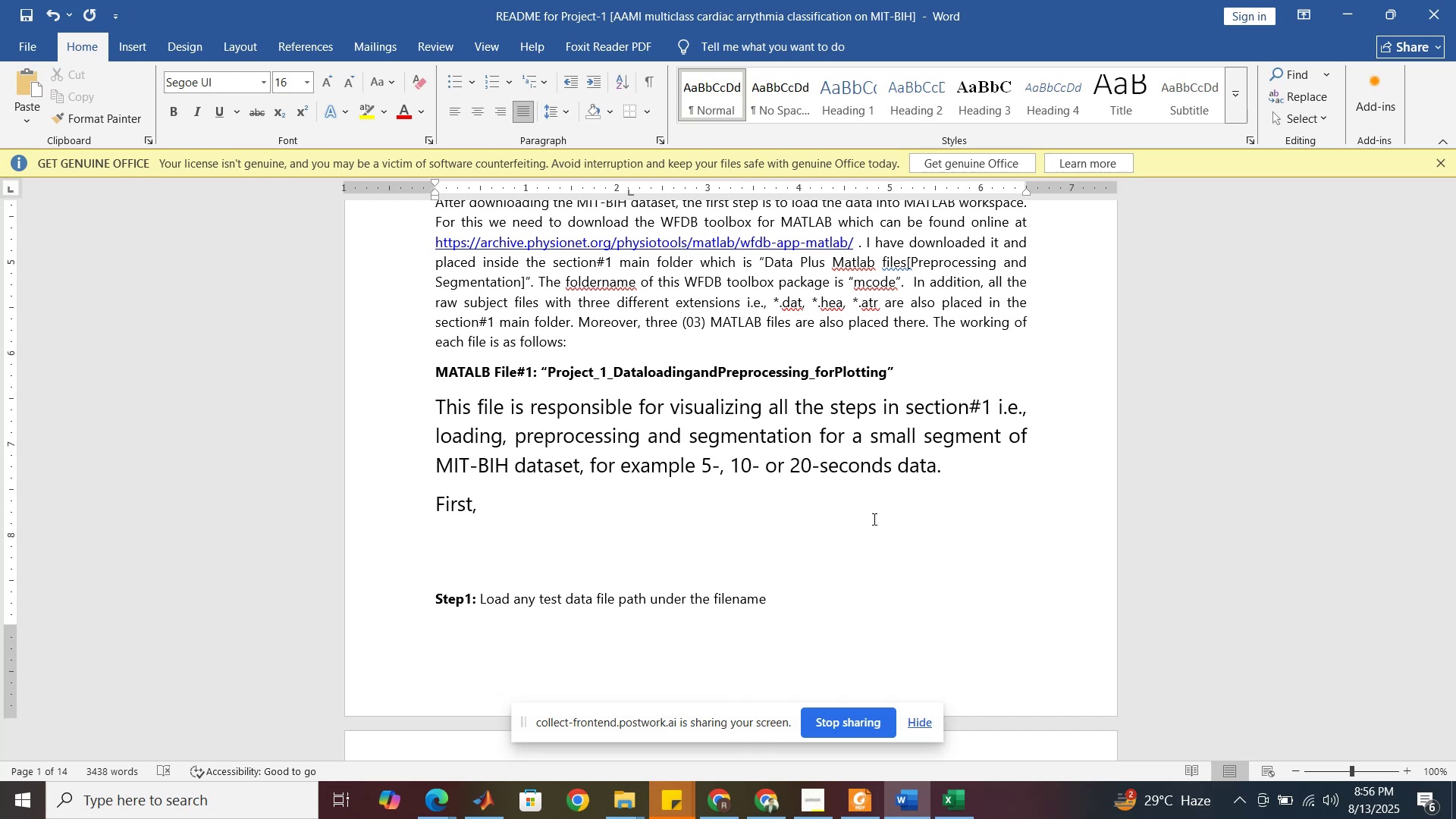 
type(the data is loaded through WFDB se)
key(Backspace)
key(Backspace)
type(package )
key(Backspace)
type(, )
 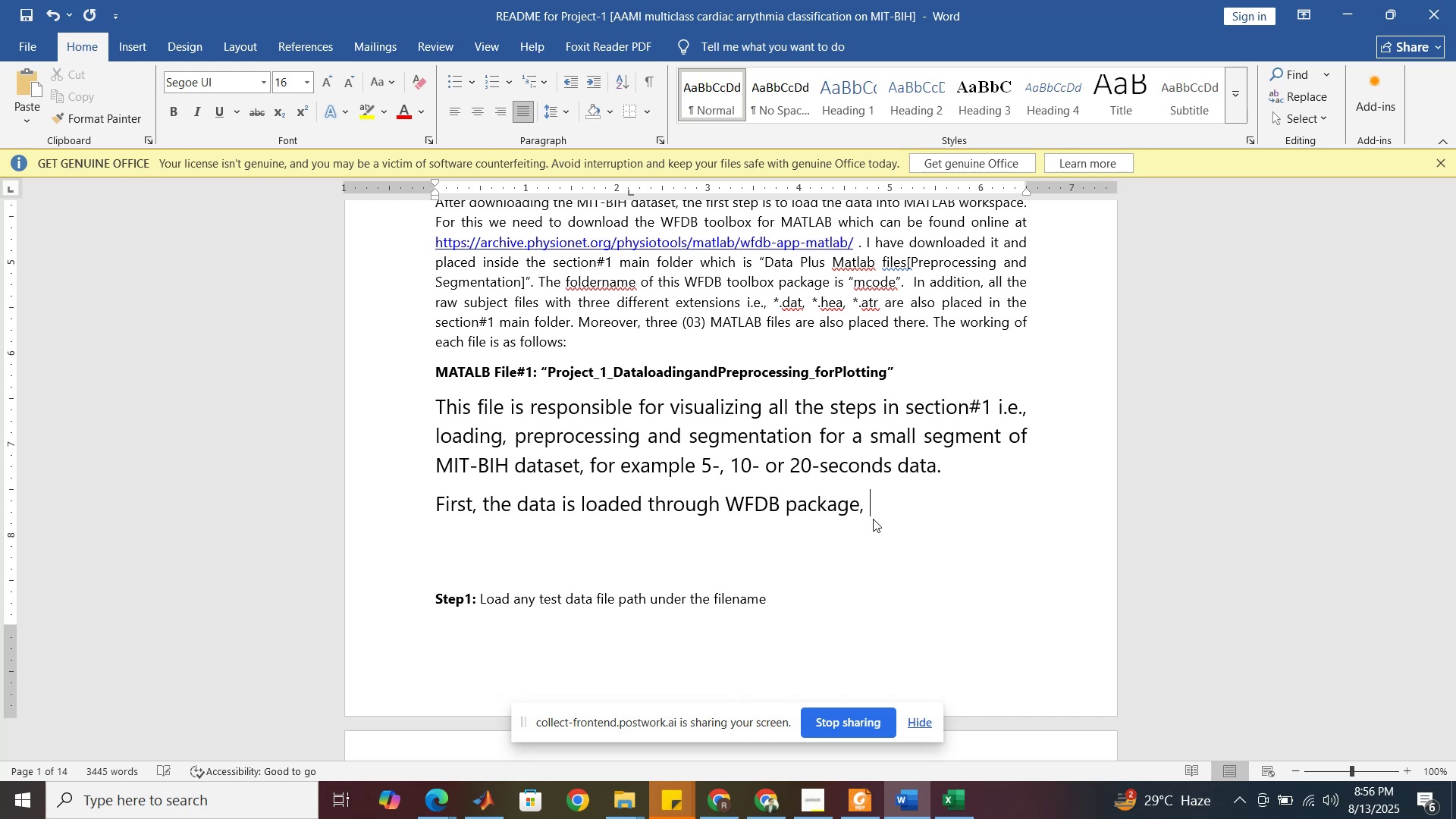 
left_click([480, 802])
 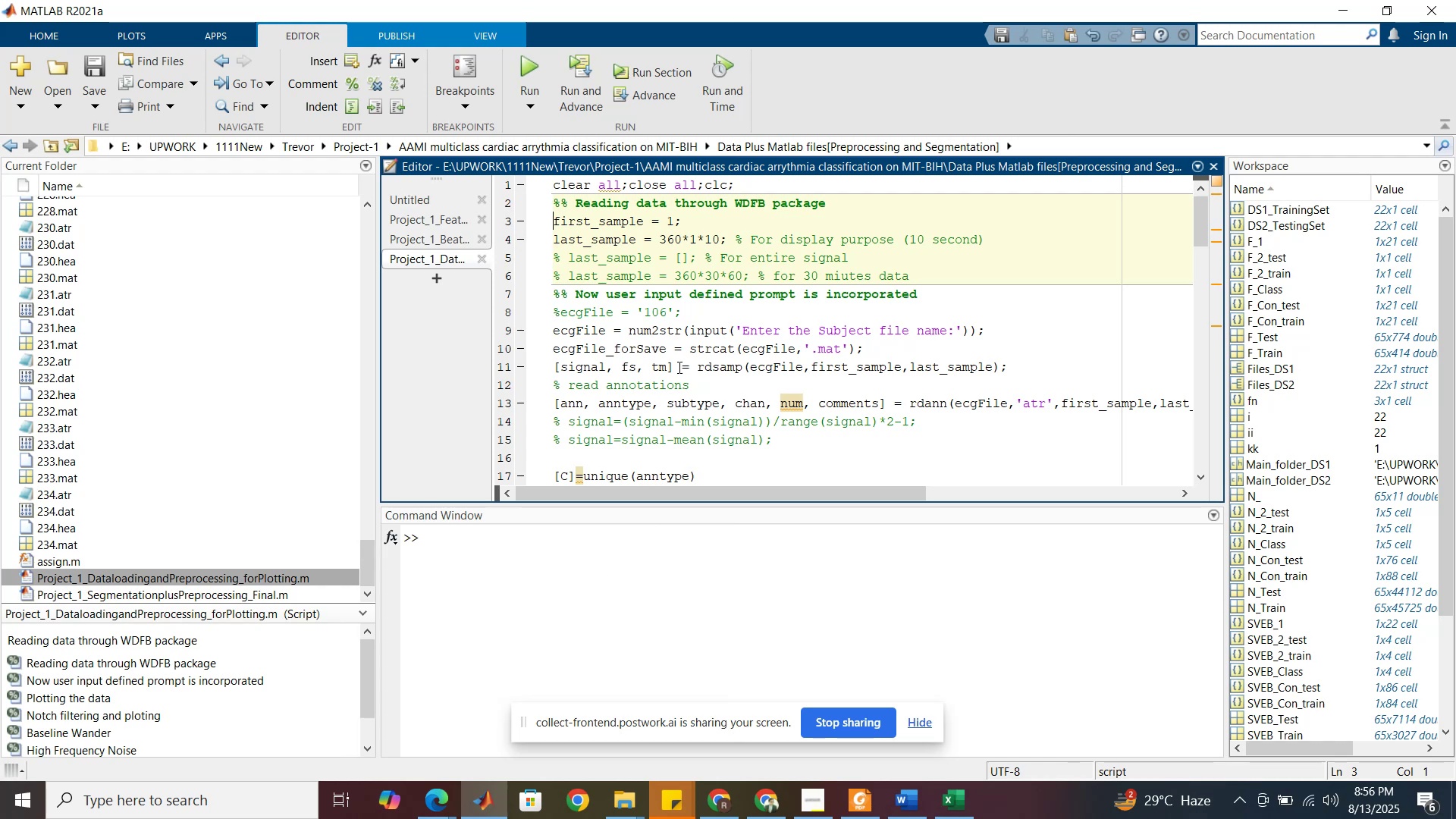 
scroll: coordinate [678, 367], scroll_direction: down, amount: 1.0
 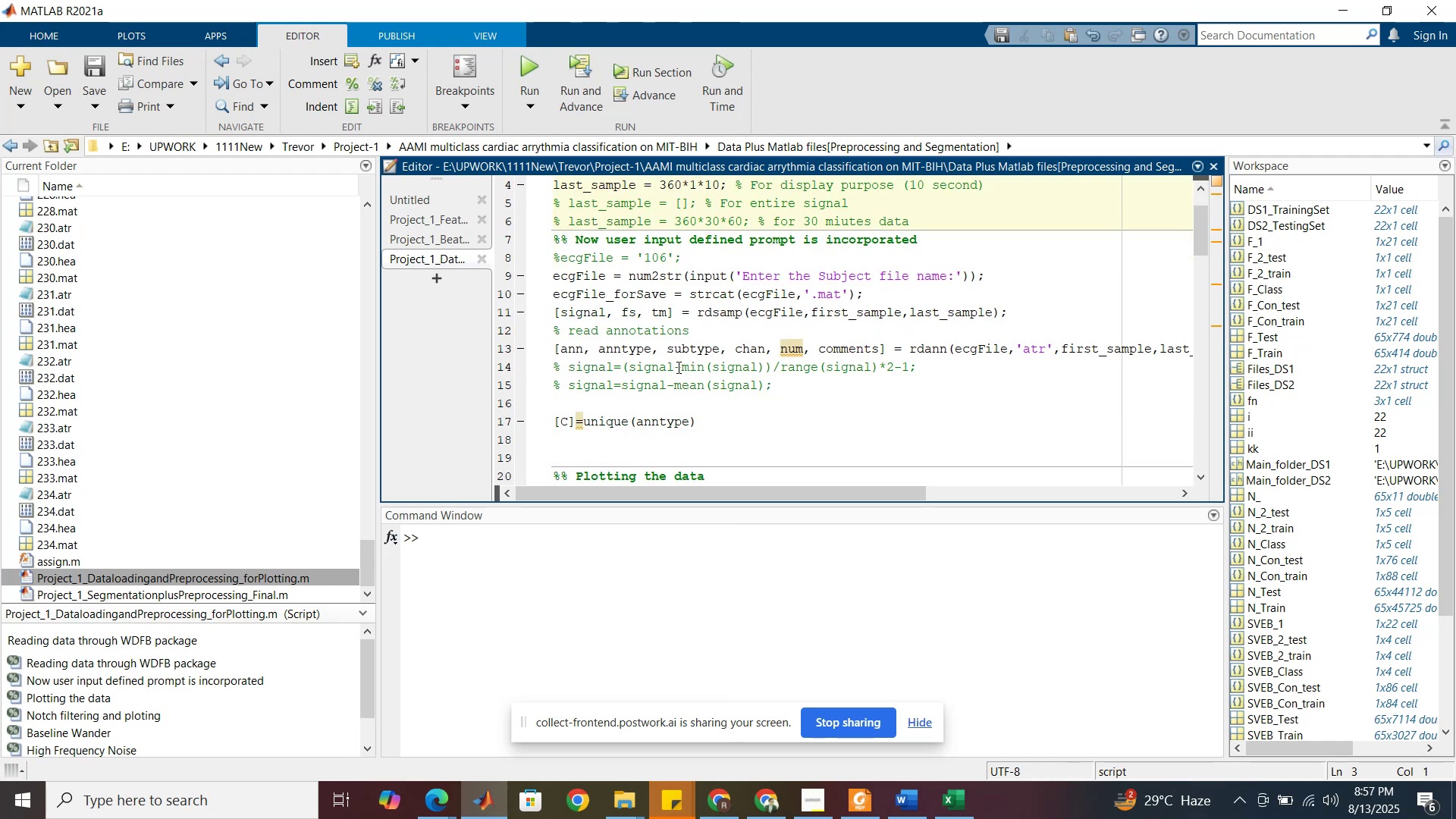 
wait(9.67)
 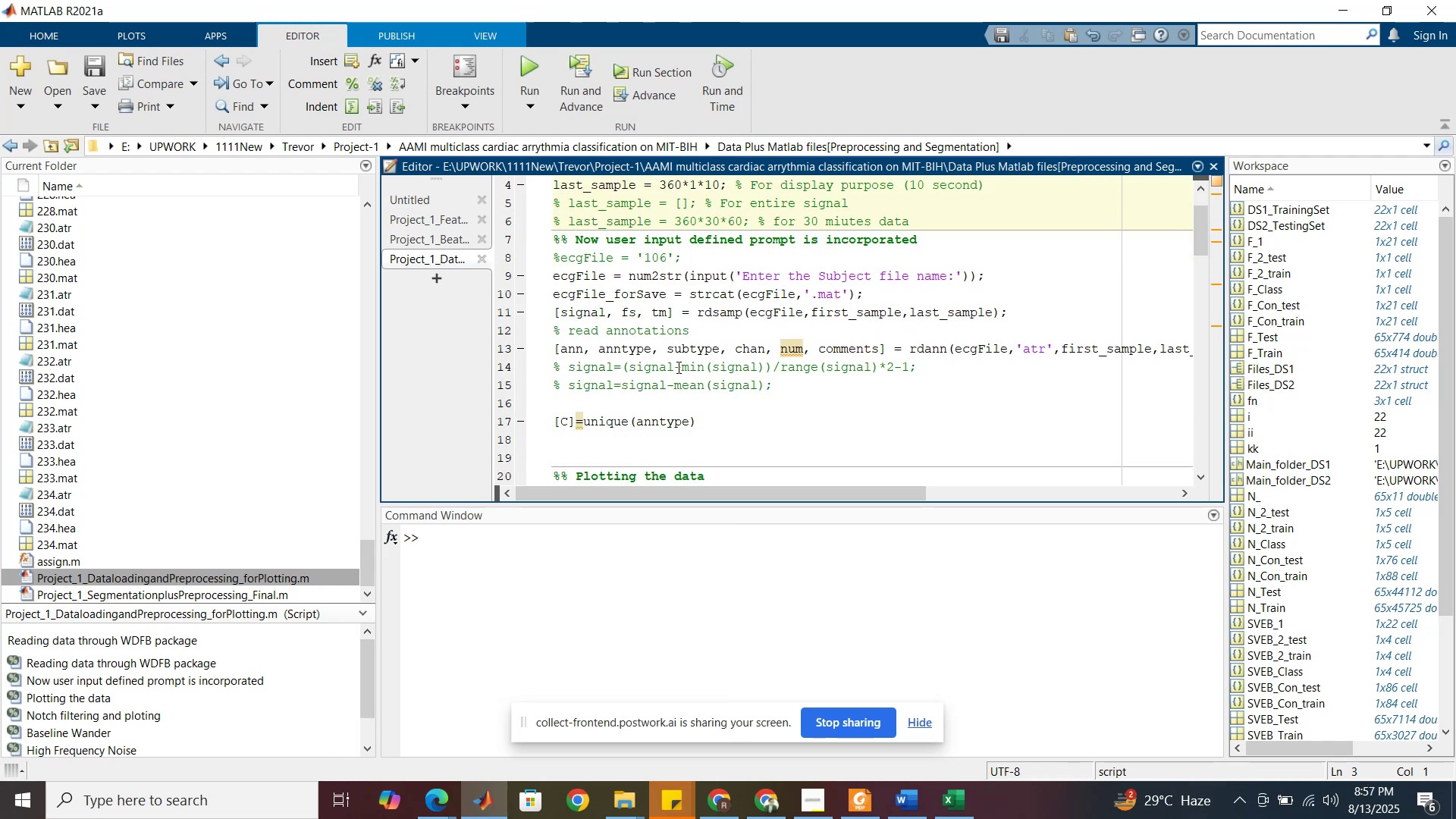 
left_click_drag(start_coordinate=[610, 240], to_coordinate=[672, 247])
 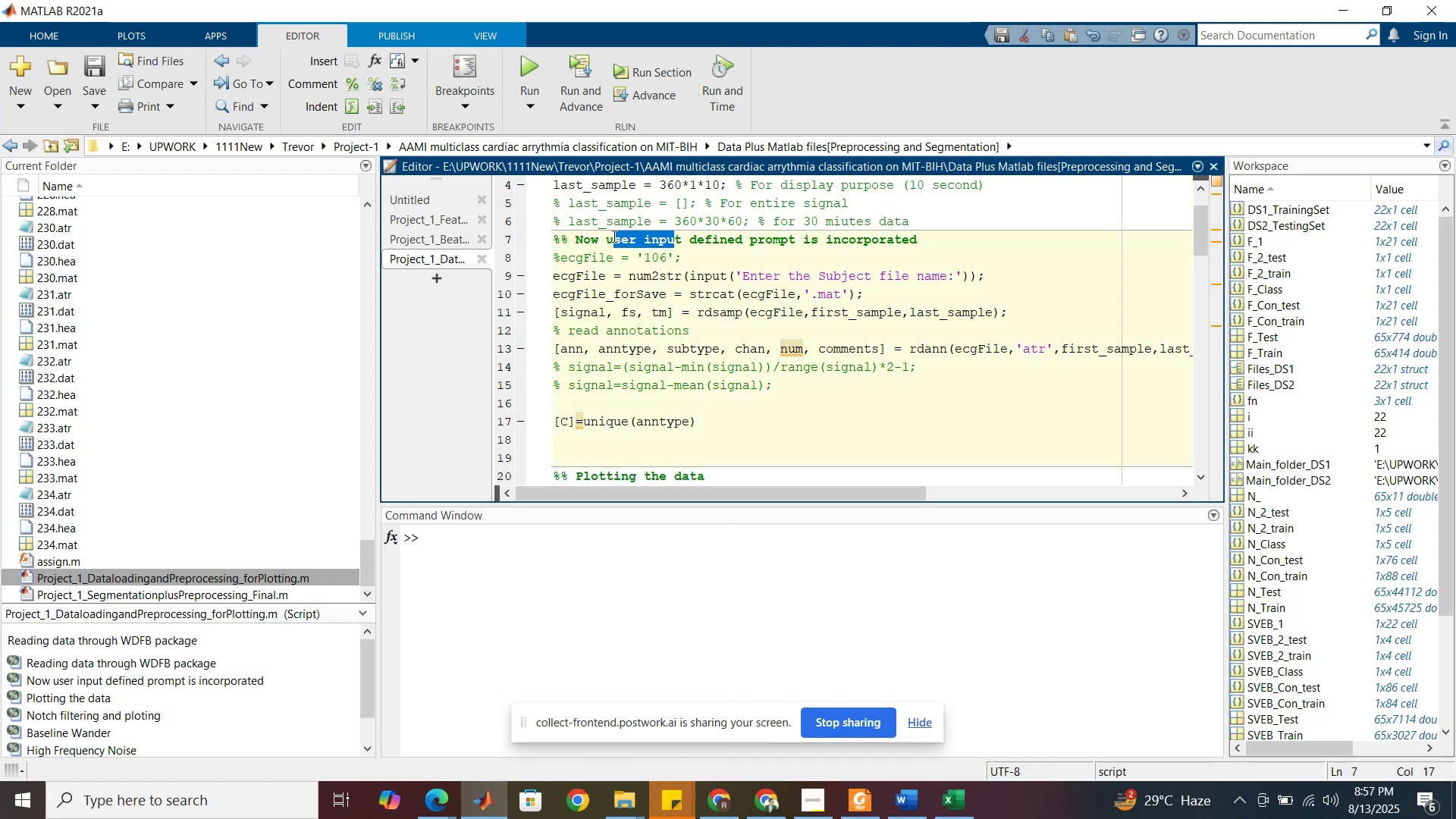 
left_click([613, 236])
 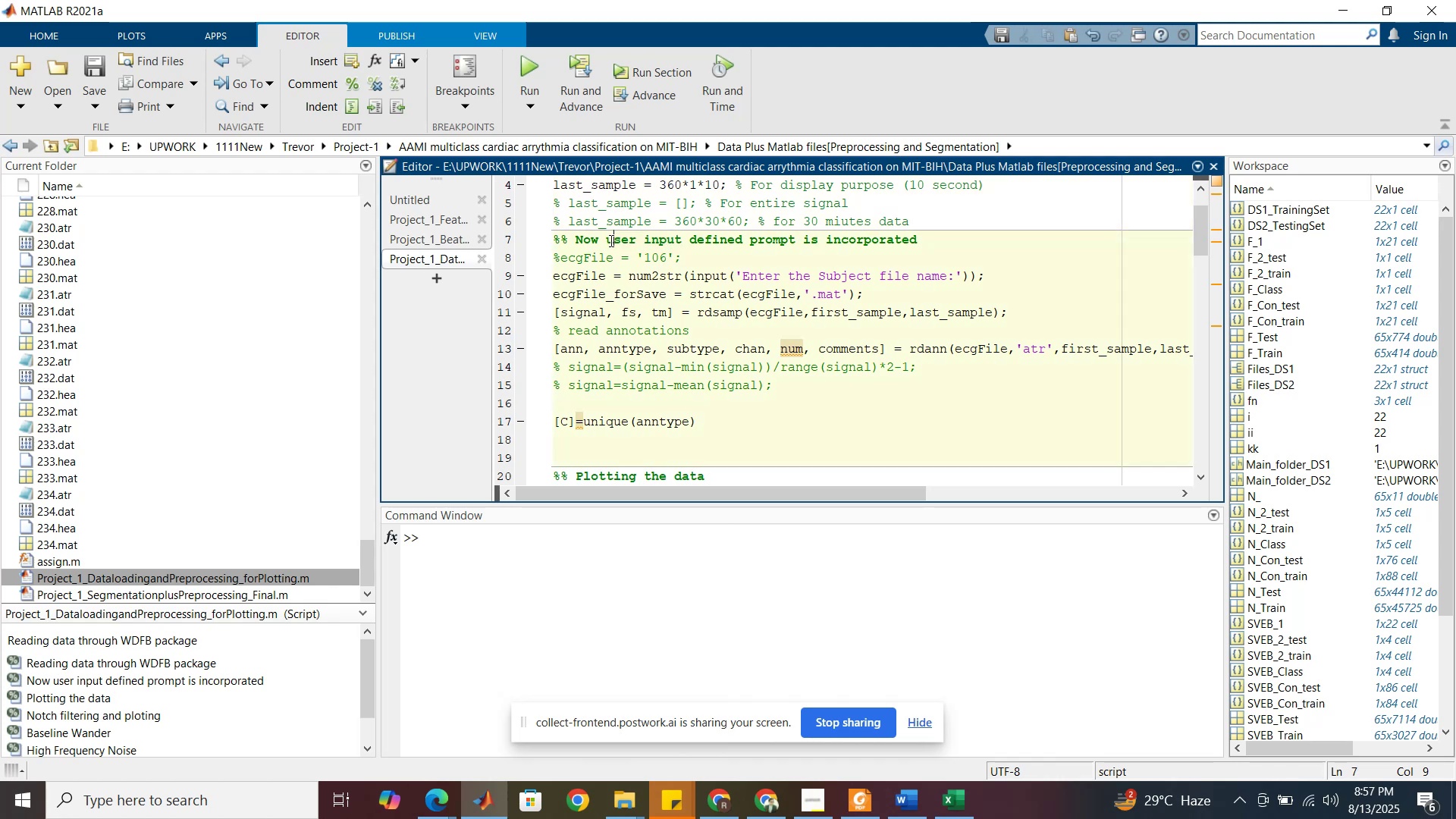 
left_click_drag(start_coordinate=[608, 240], to_coordinate=[918, 237])
 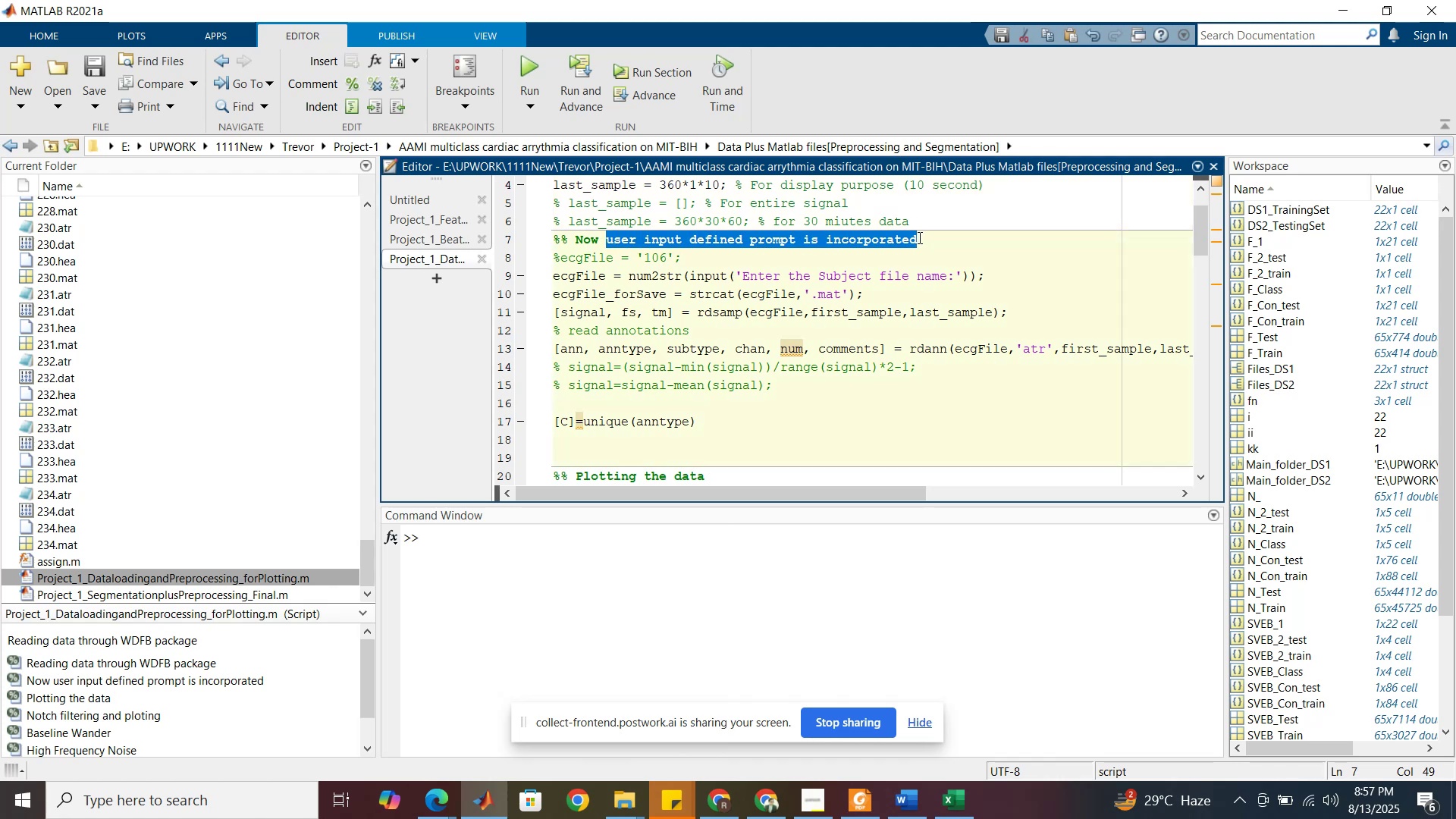 
key(Control+C)
 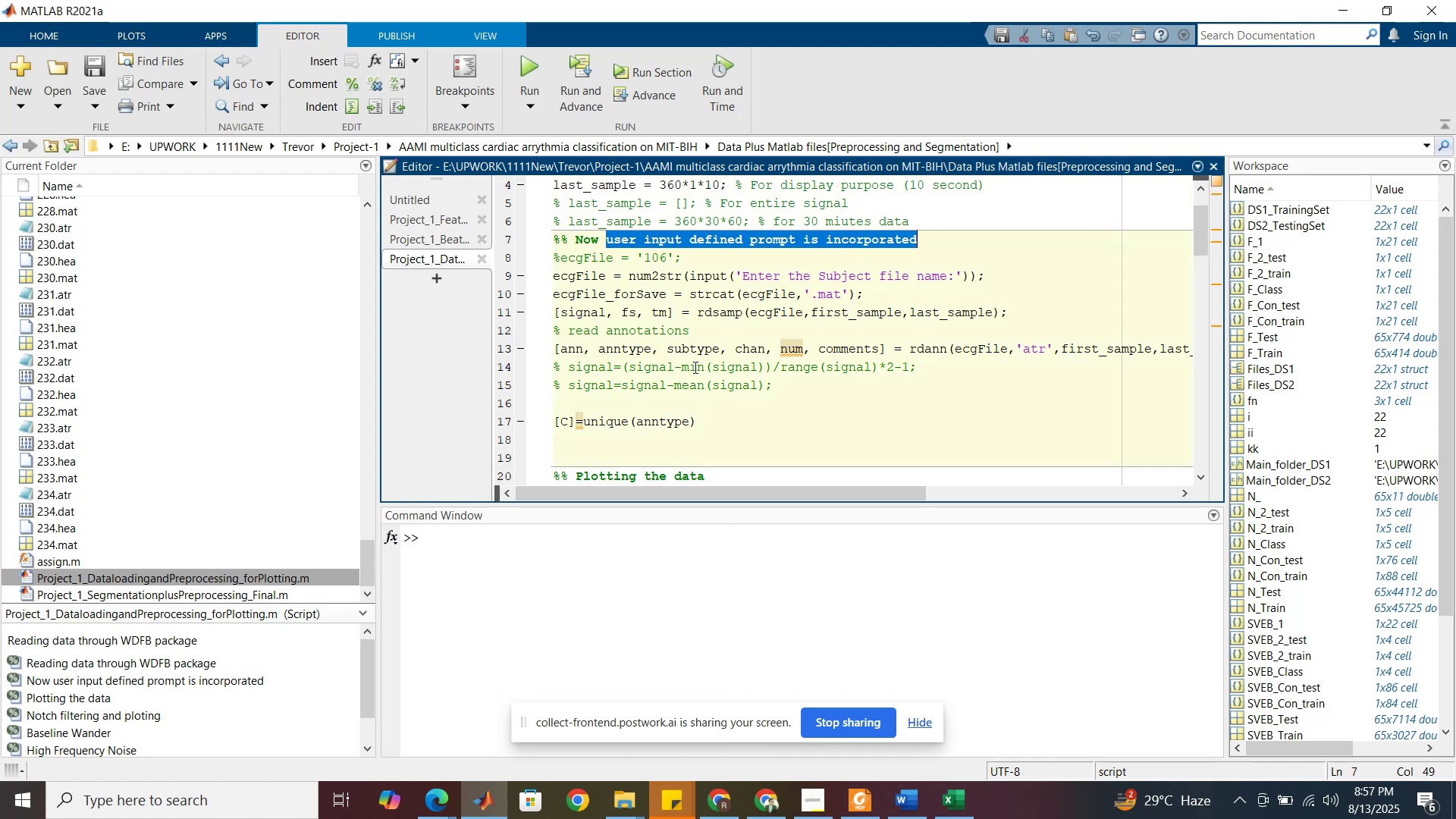 
scroll: coordinate [688, 380], scroll_direction: down, amount: 6.0
 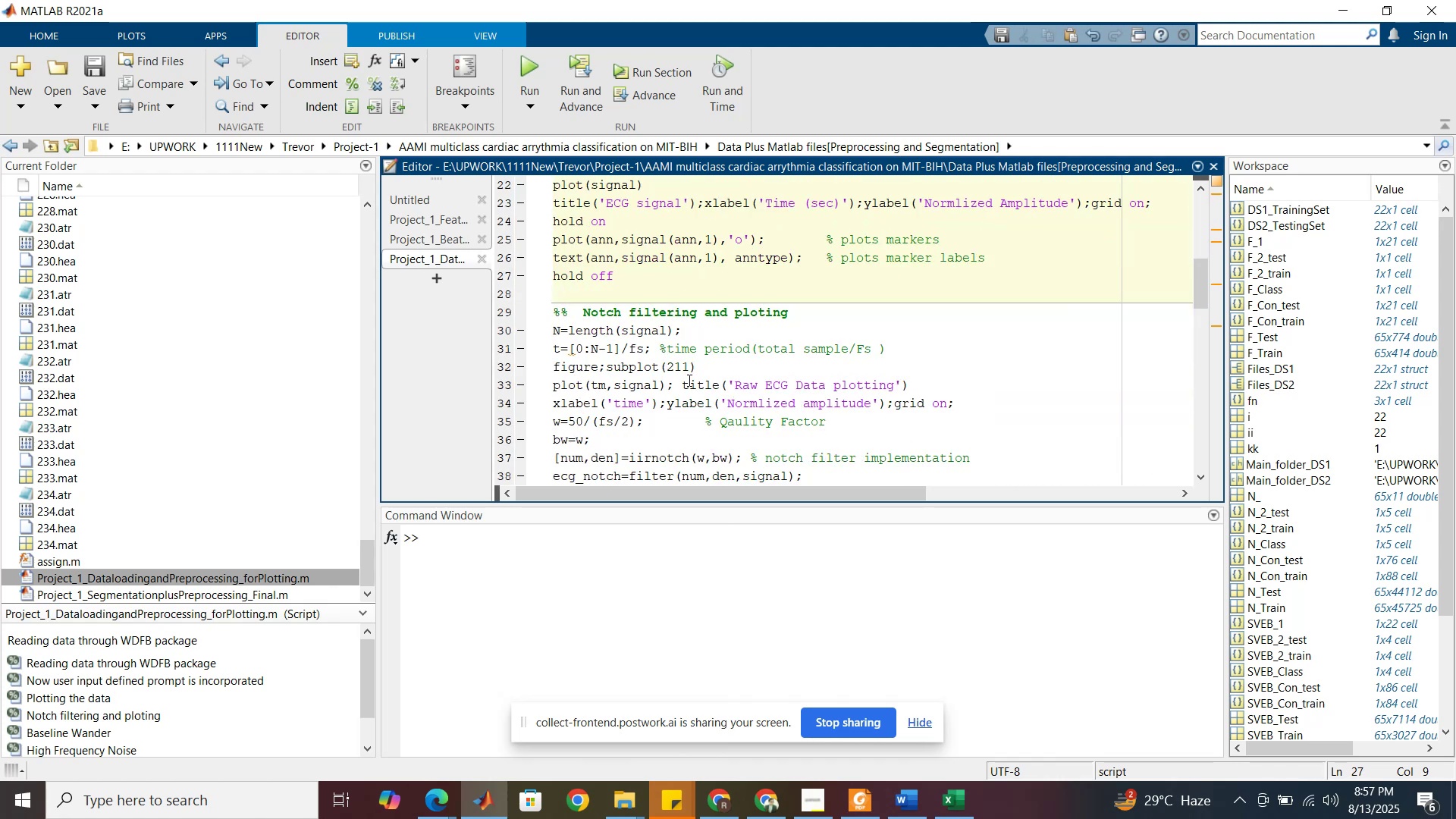 
left_click([688, 380])
 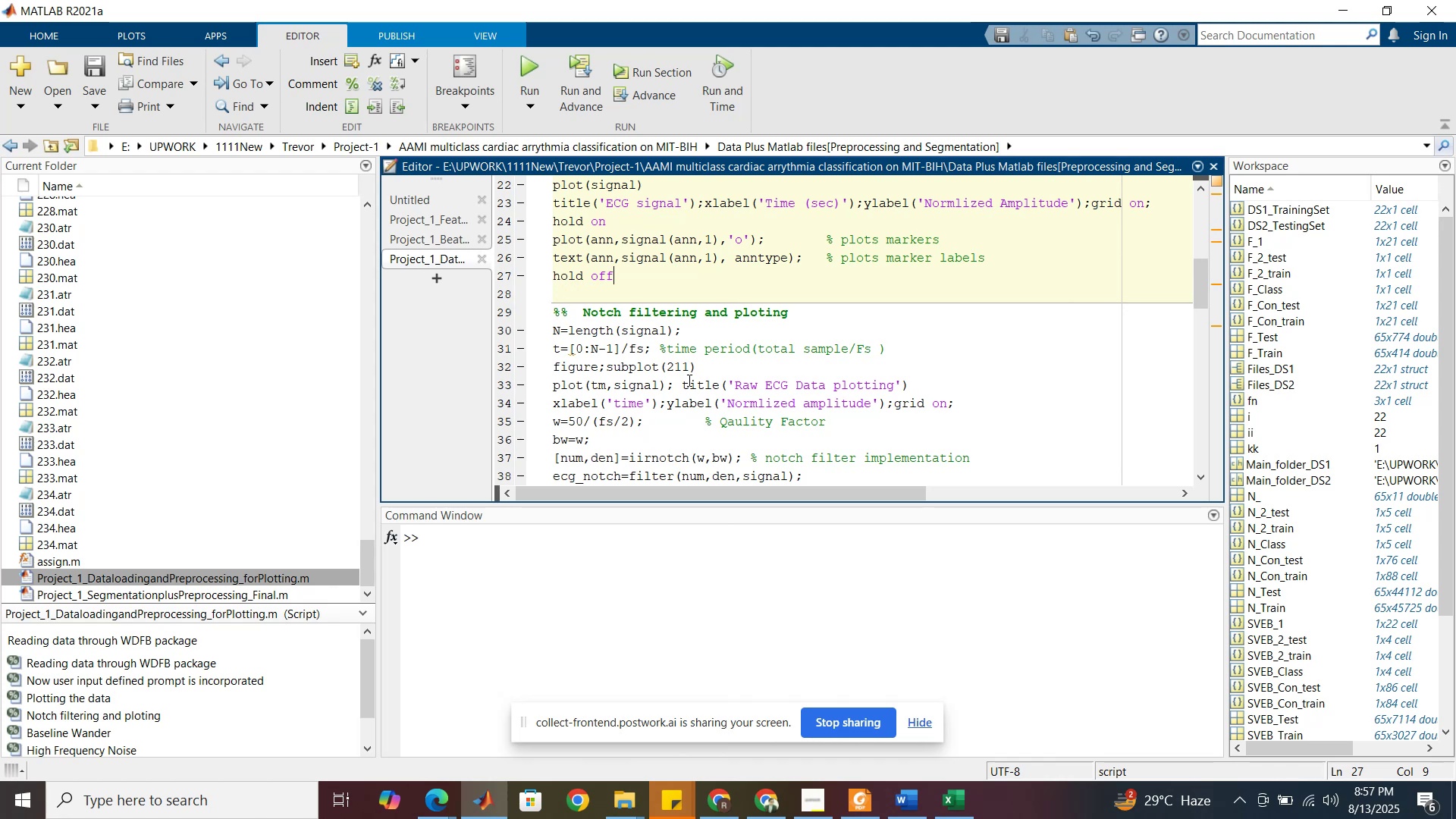 
scroll: coordinate [684, 385], scroll_direction: down, amount: 7.0
 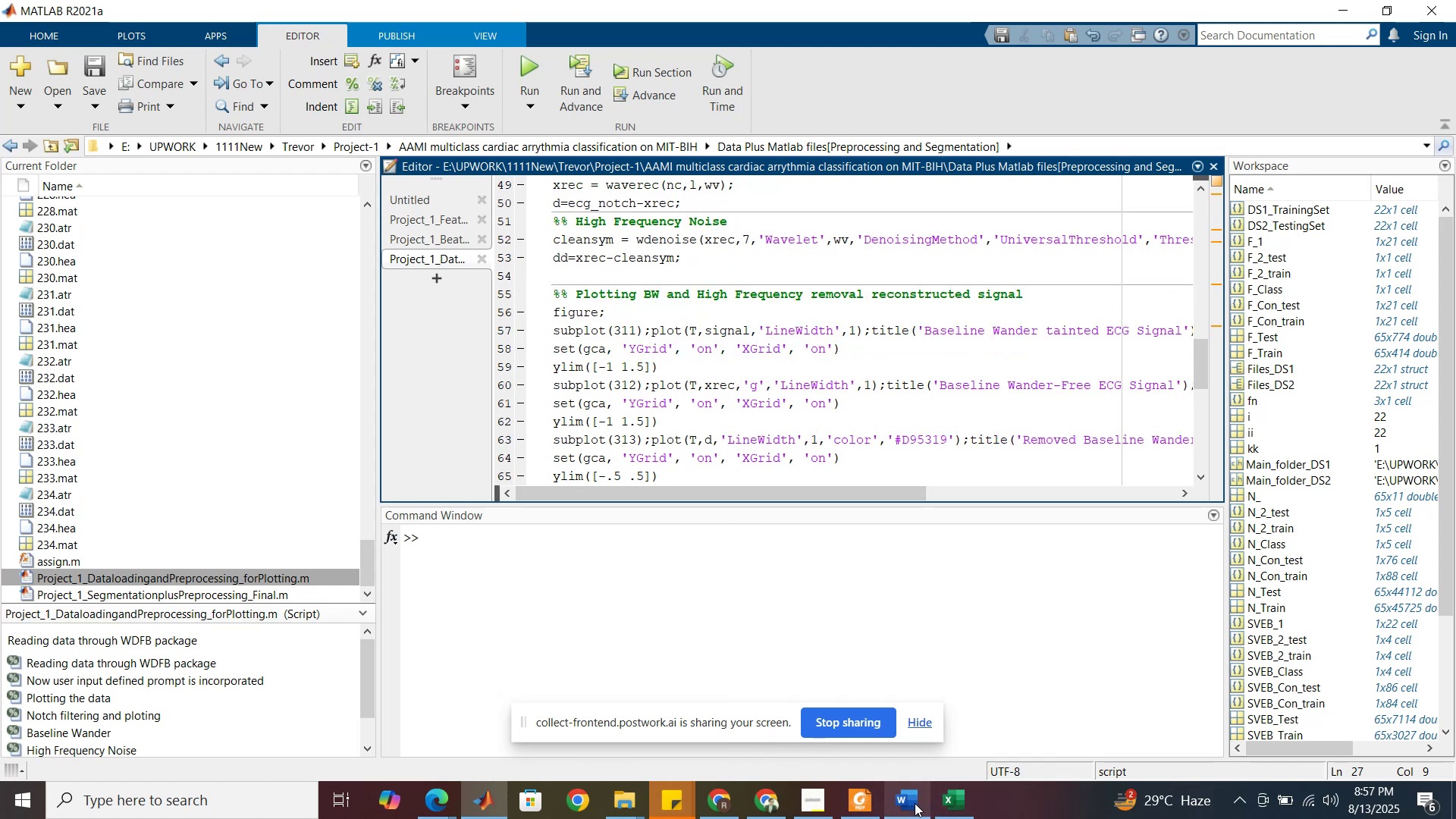 
left_click([915, 803])
 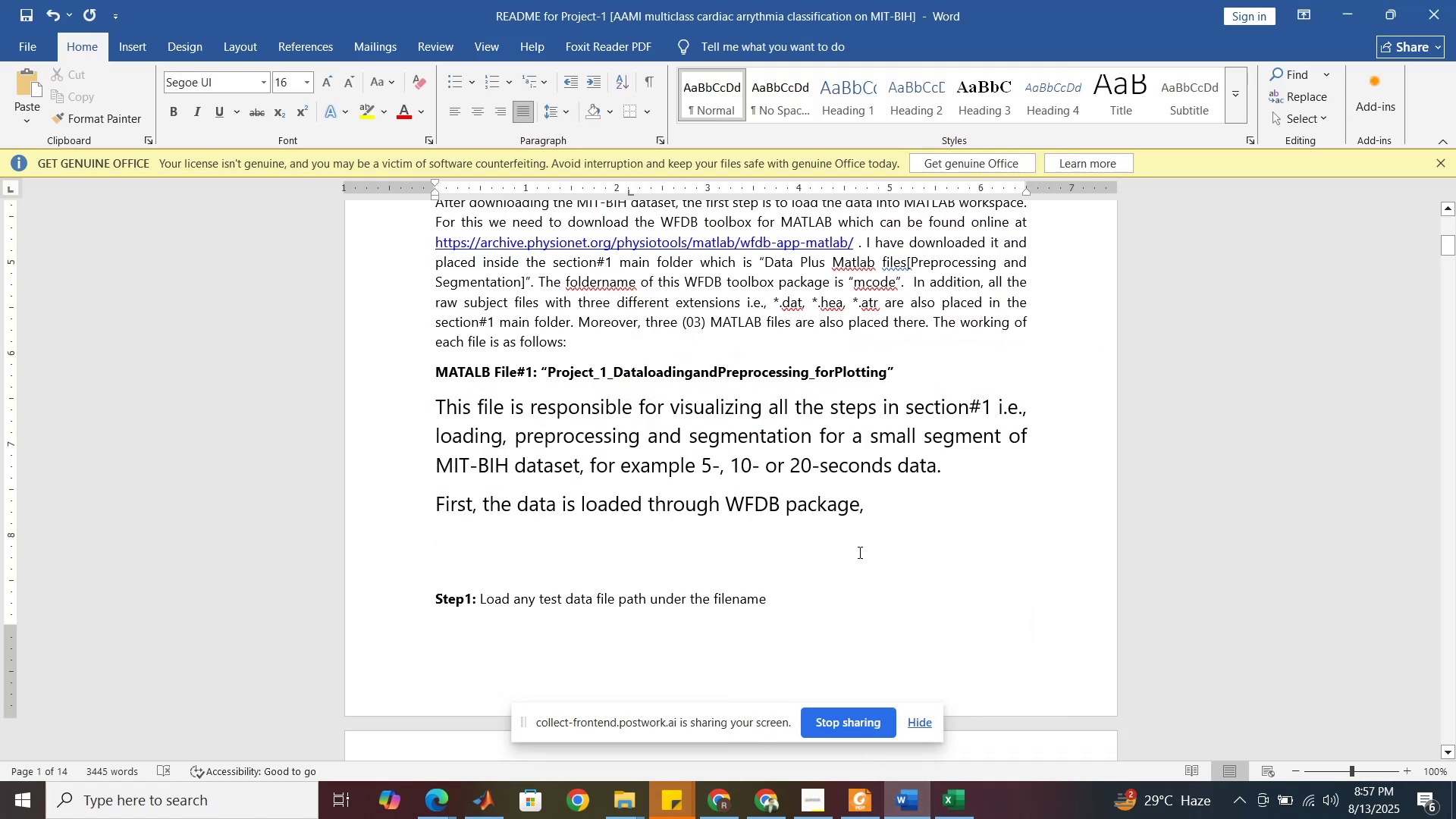 
wait(5.25)
 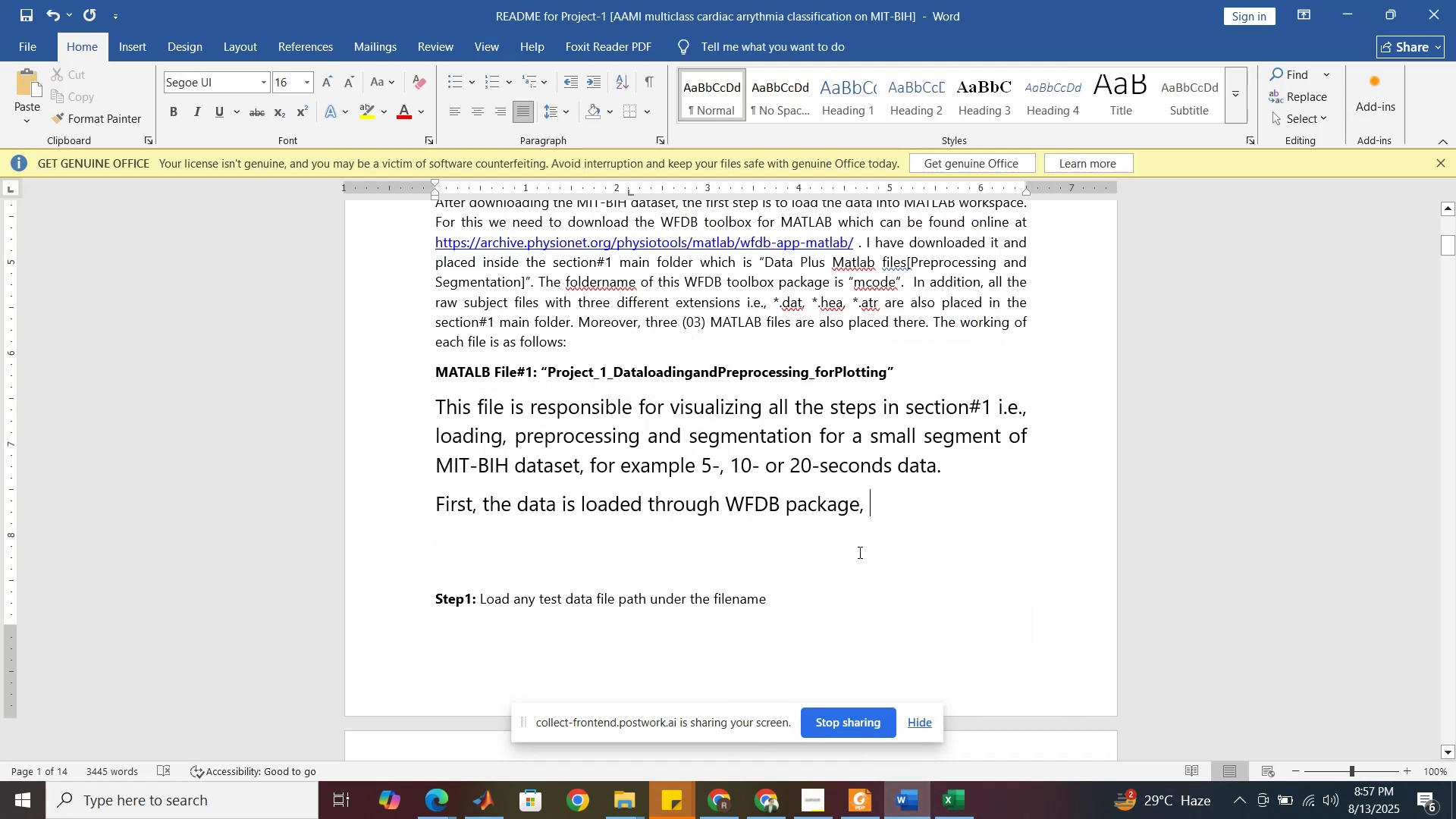 
key(Backspace)
key(Backspace)
type(. For preprocessing )
key(Backspace)
 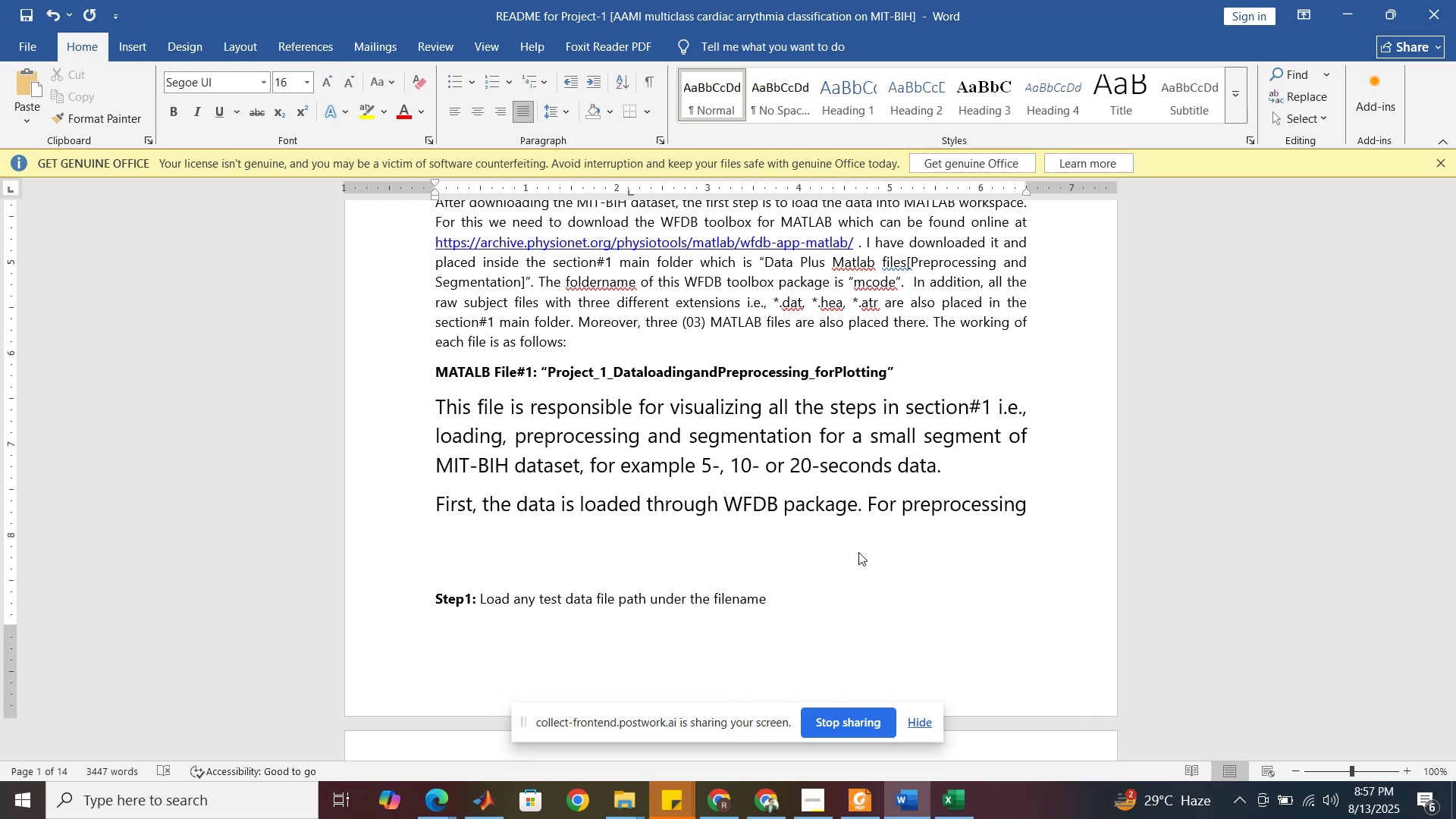 
type(, I have applied notch filtering )
 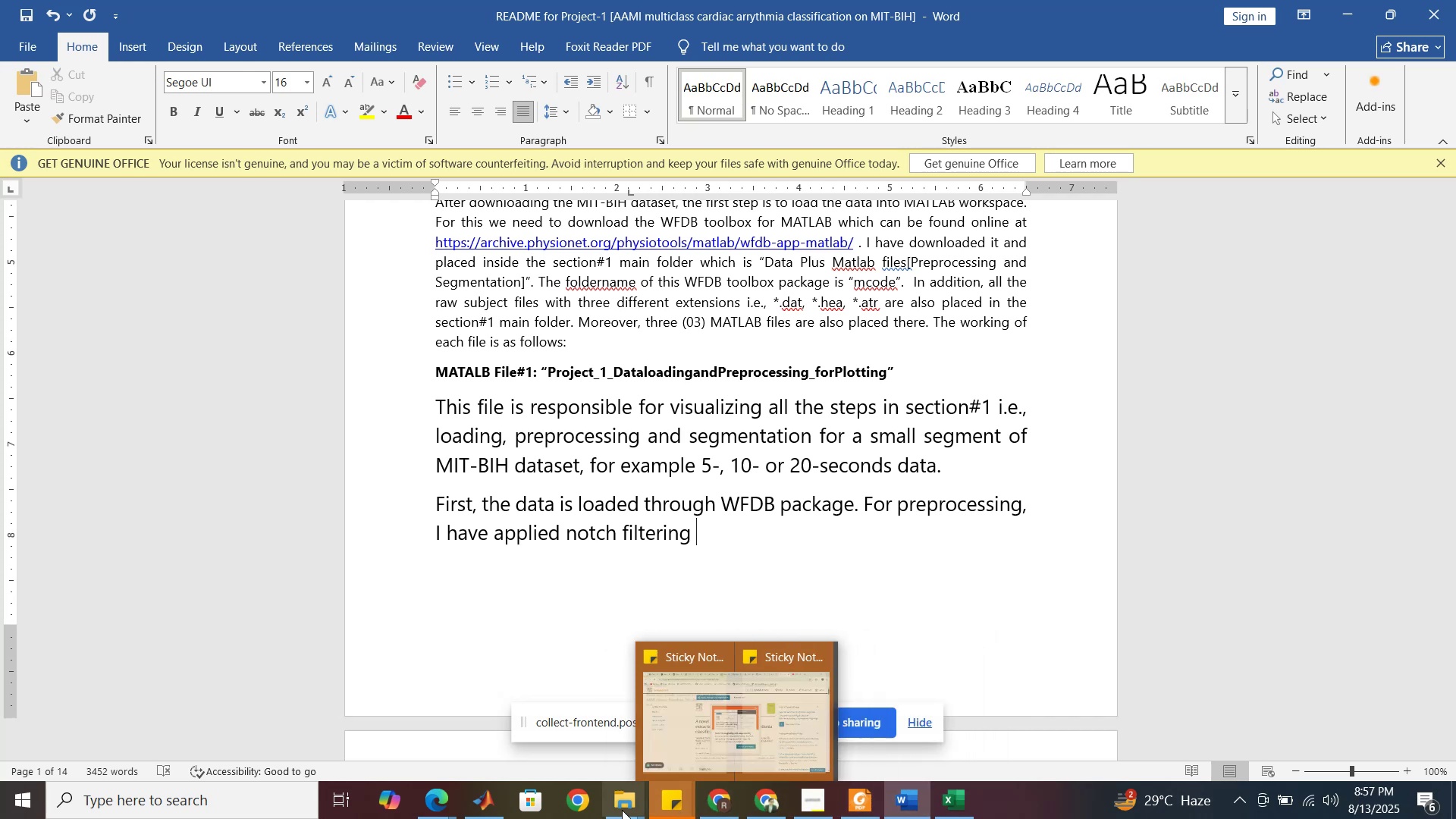 
wait(7.94)
 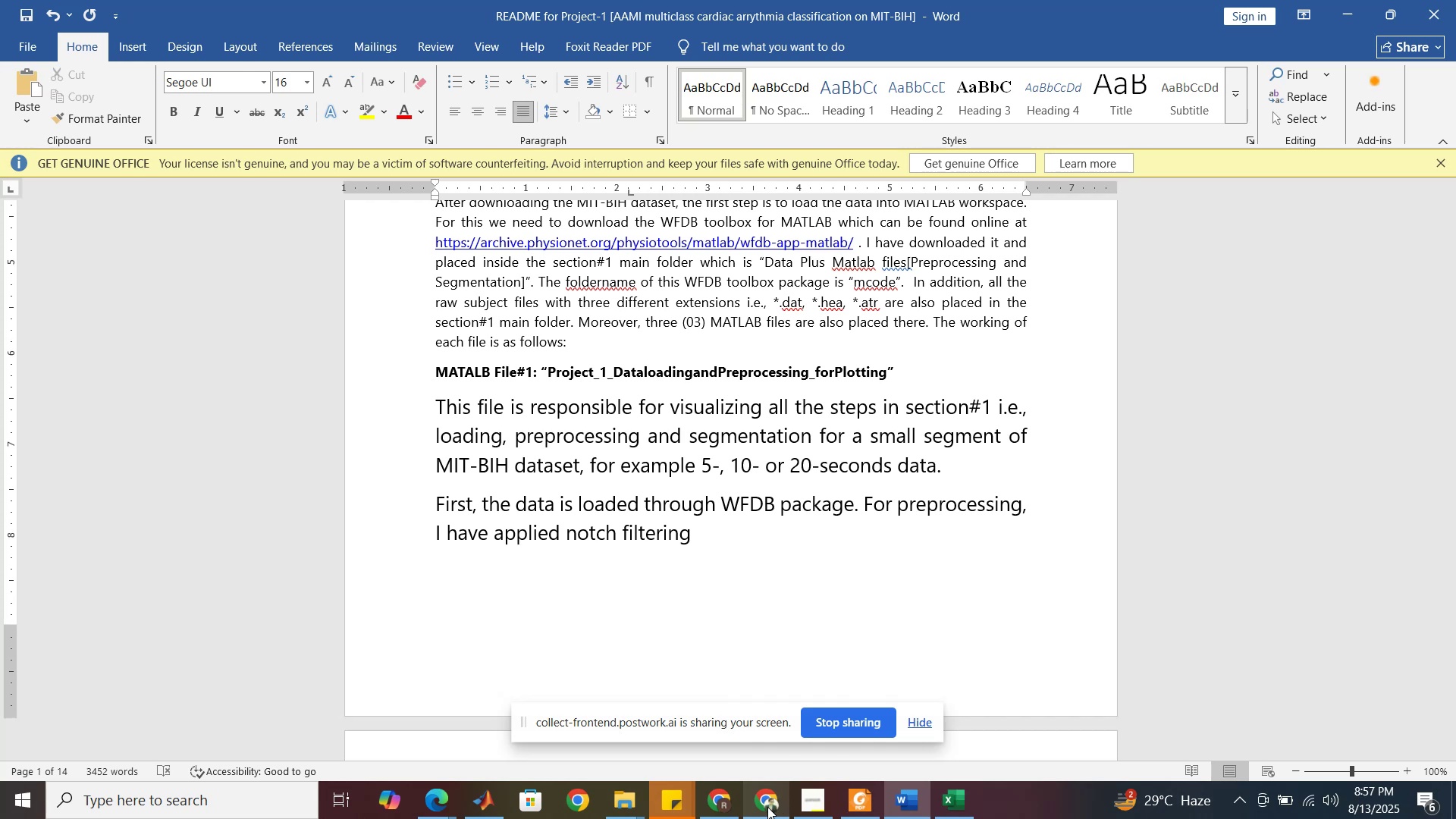 
scroll: coordinate [665, 403], scroll_direction: up, amount: 8.0
 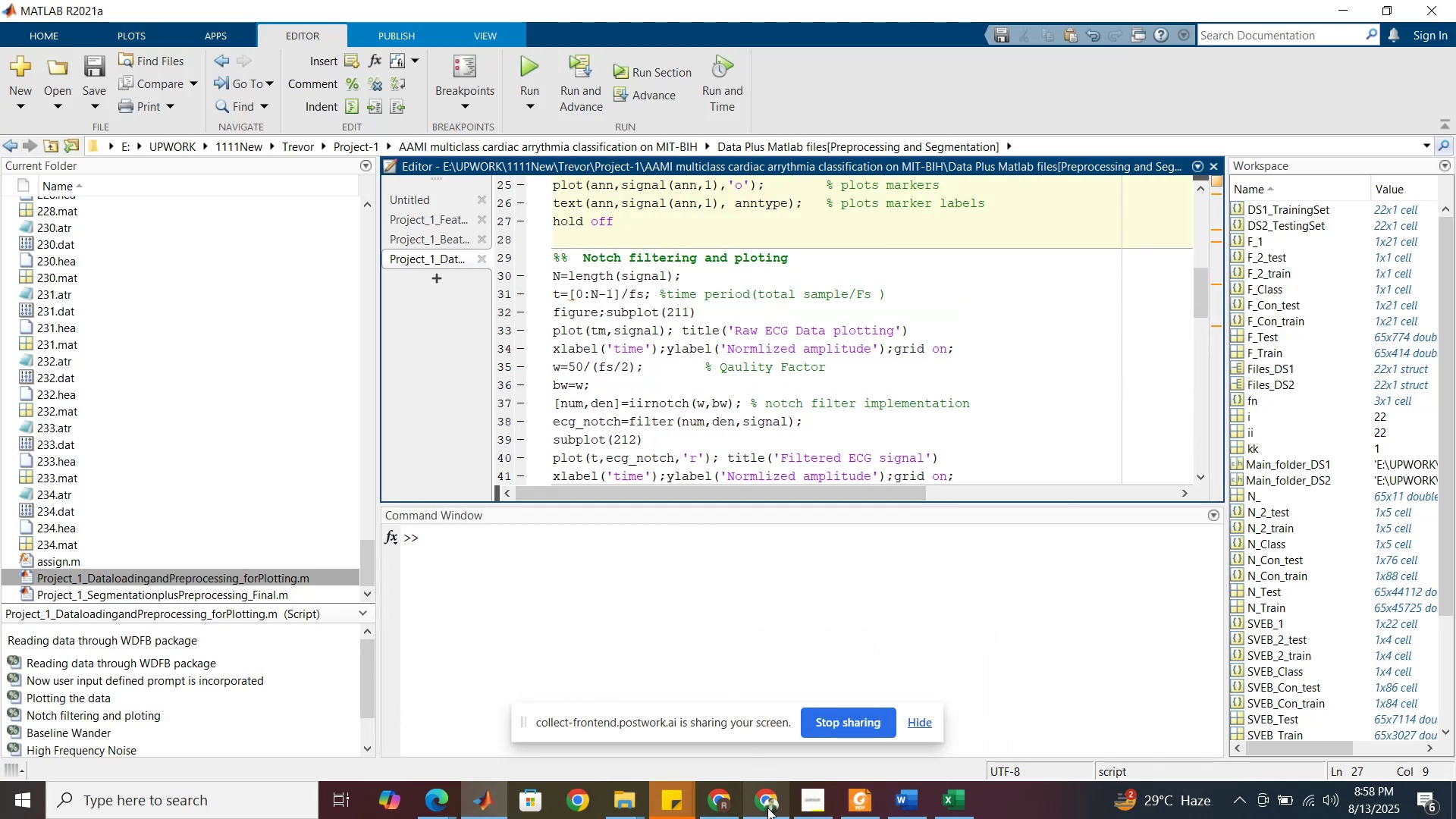 
left_click([902, 805])
 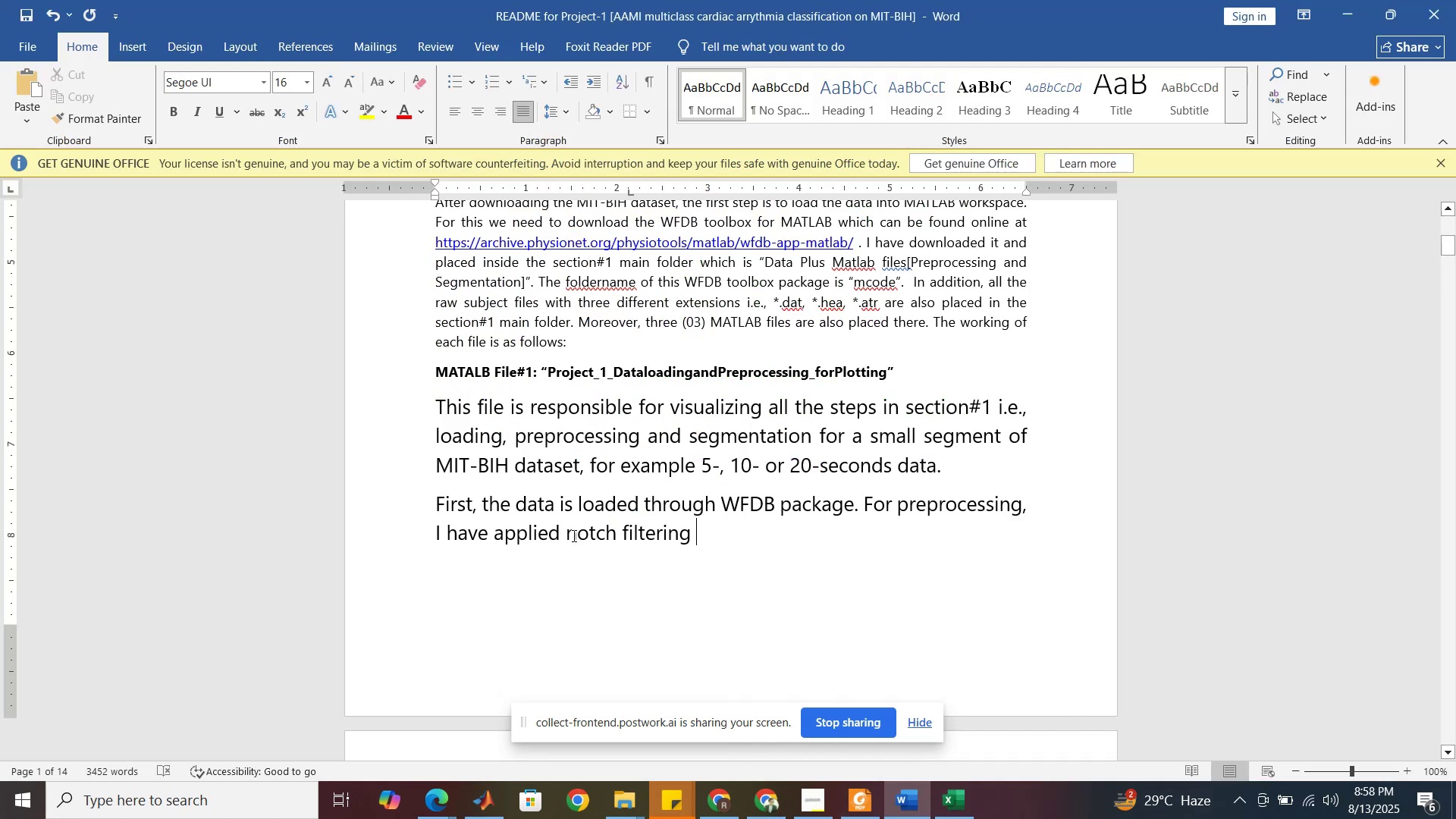 
left_click([568, 536])
 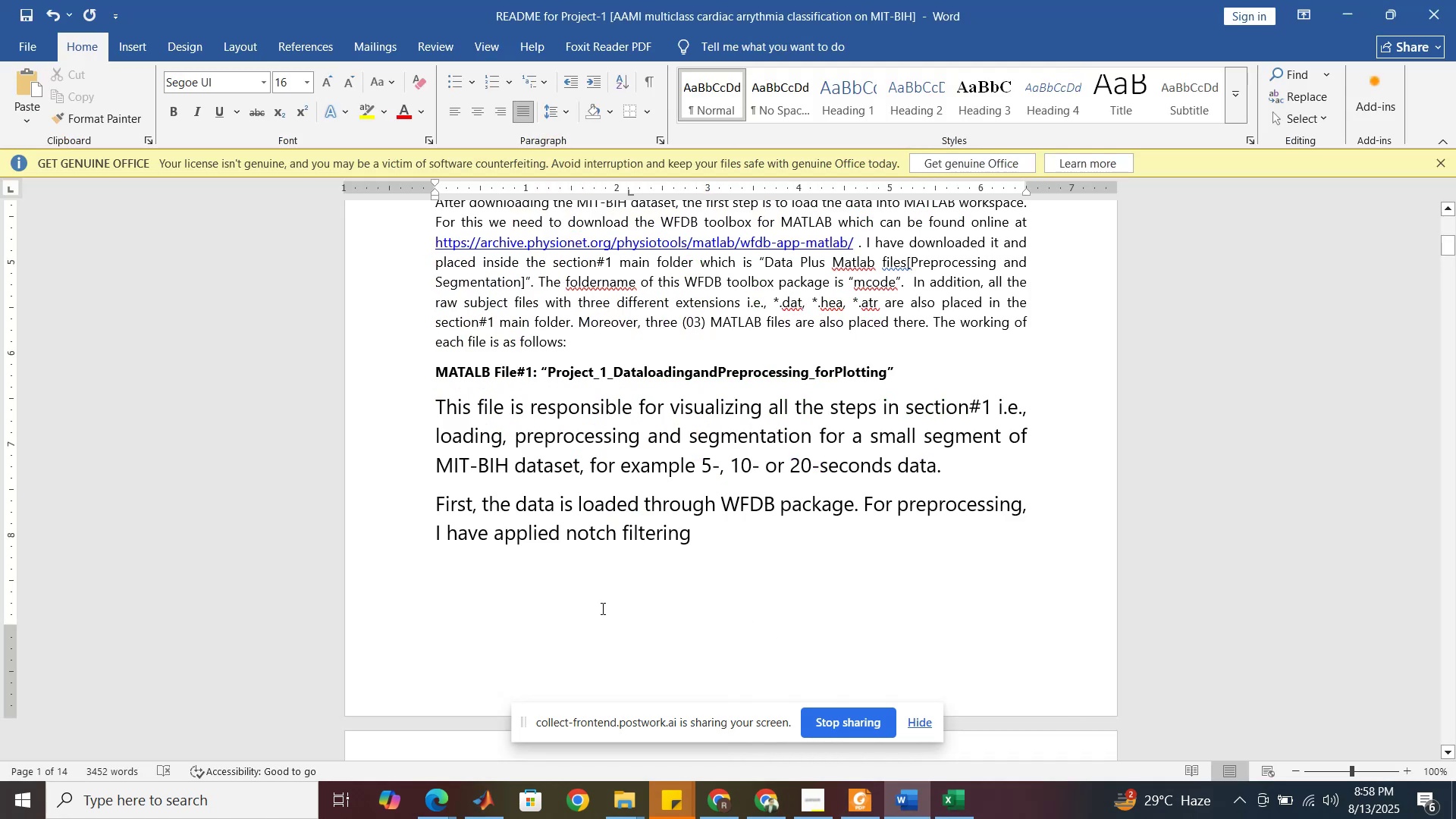 
type(simple )
 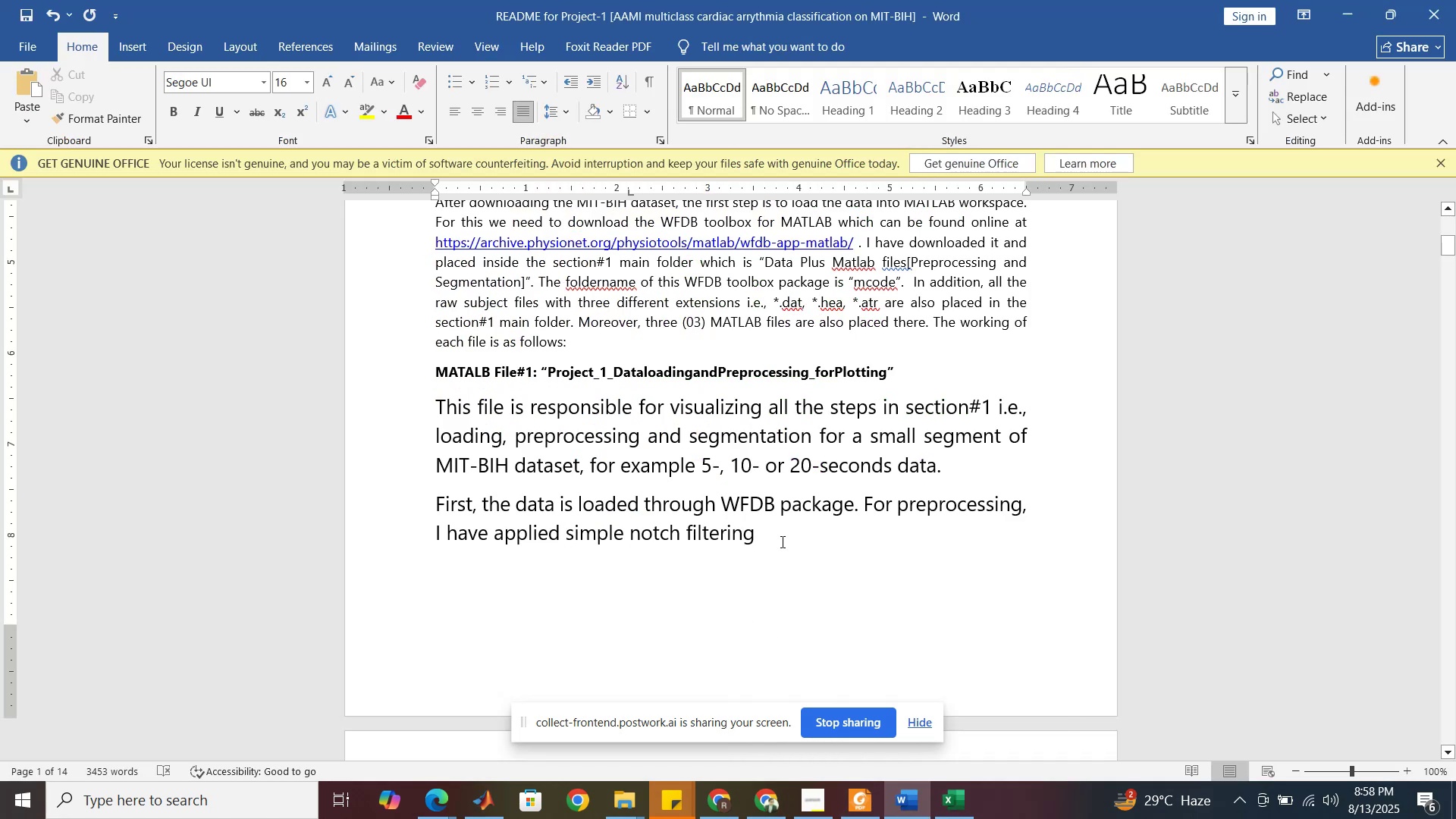 
left_click([781, 541])
 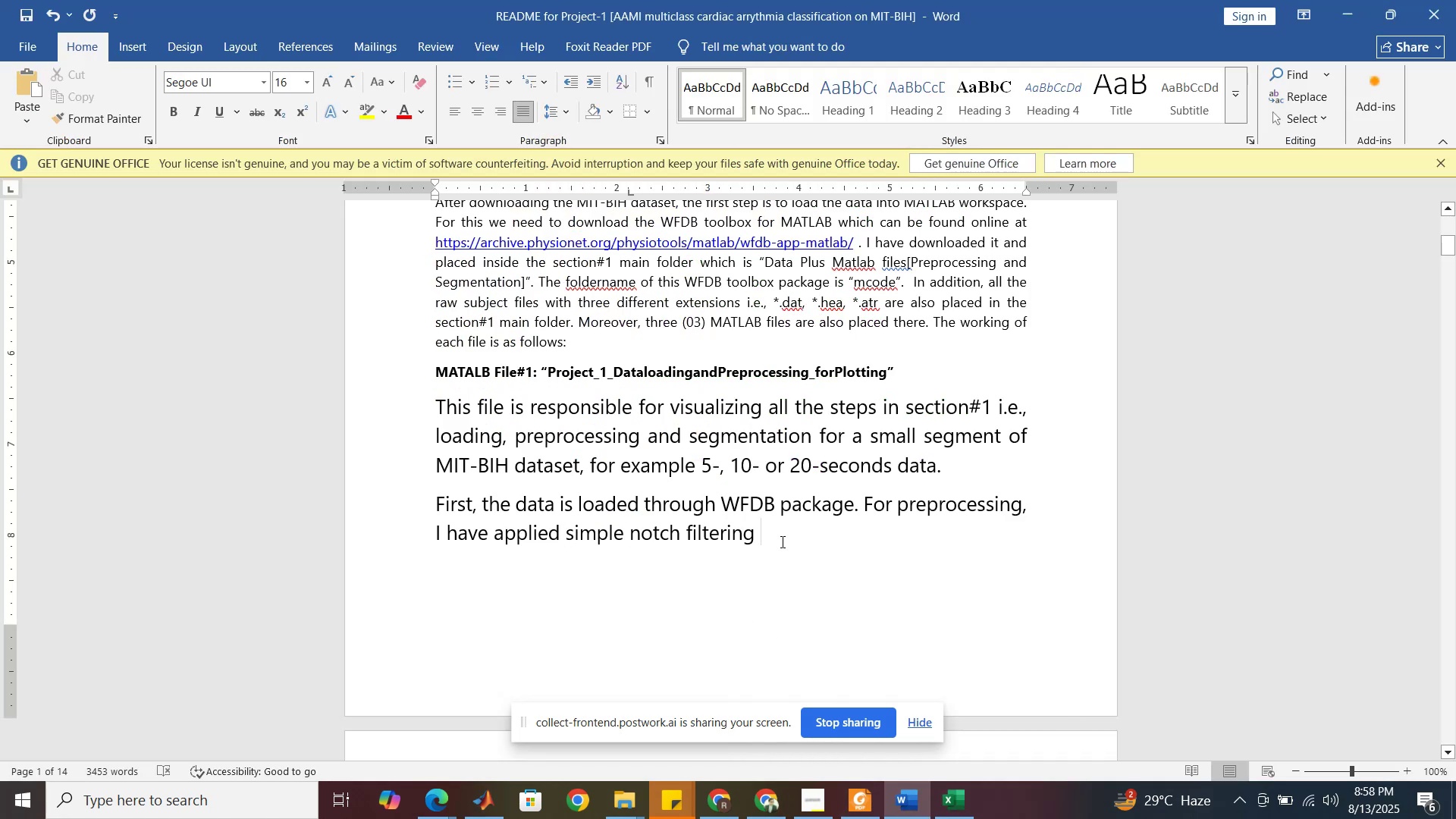 
mouse_move([890, 775])
 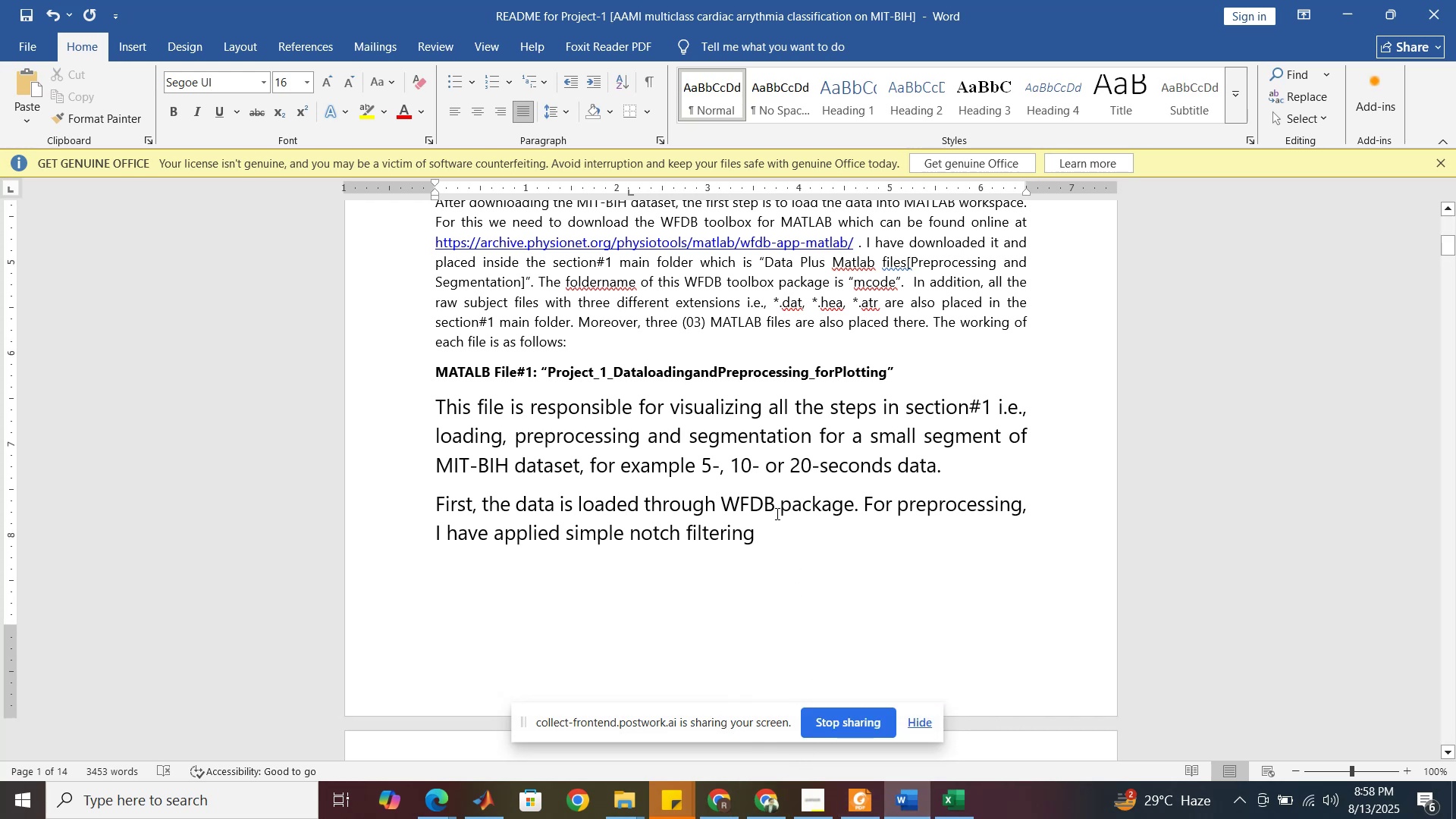 
left_click([755, 541])
 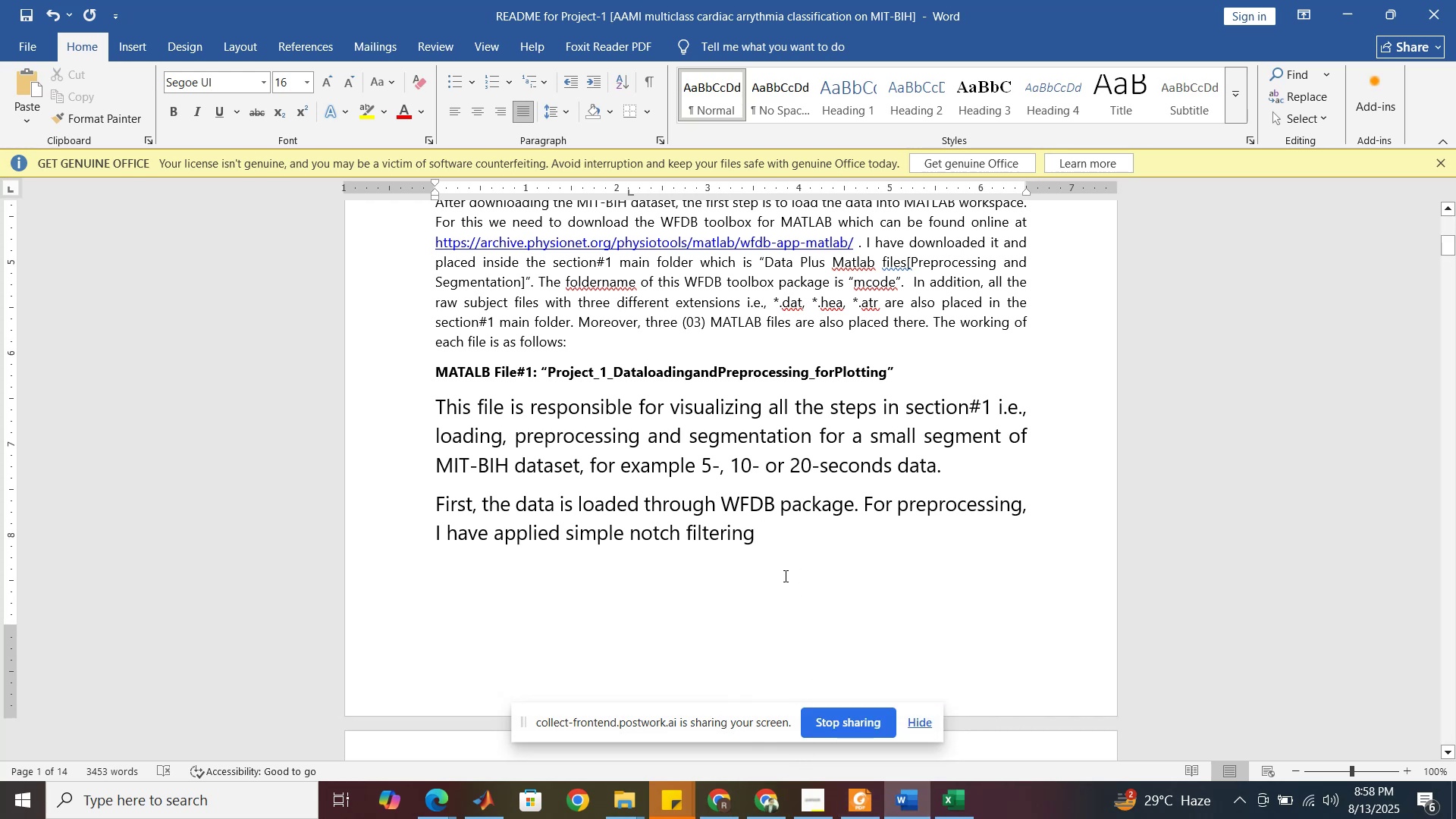 
type( and wavelet transformfor)
key(Backspace)
key(Backspace)
key(Backspace)
type( from )
key(Backspace)
key(Backspace)
key(Backspace)
key(Backspace)
type(or baseline wander and )
 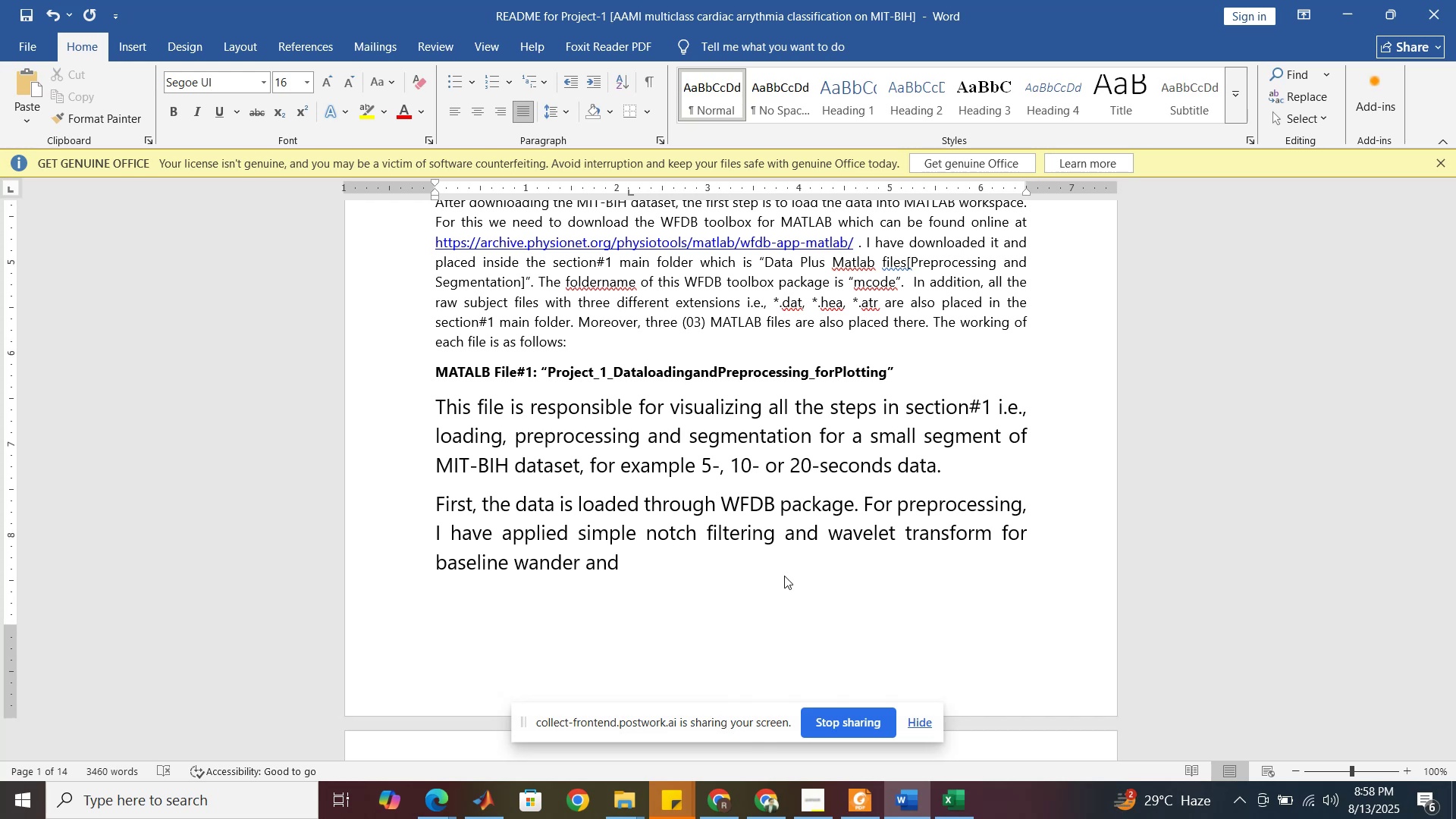 
type(high frequency noise removal )
 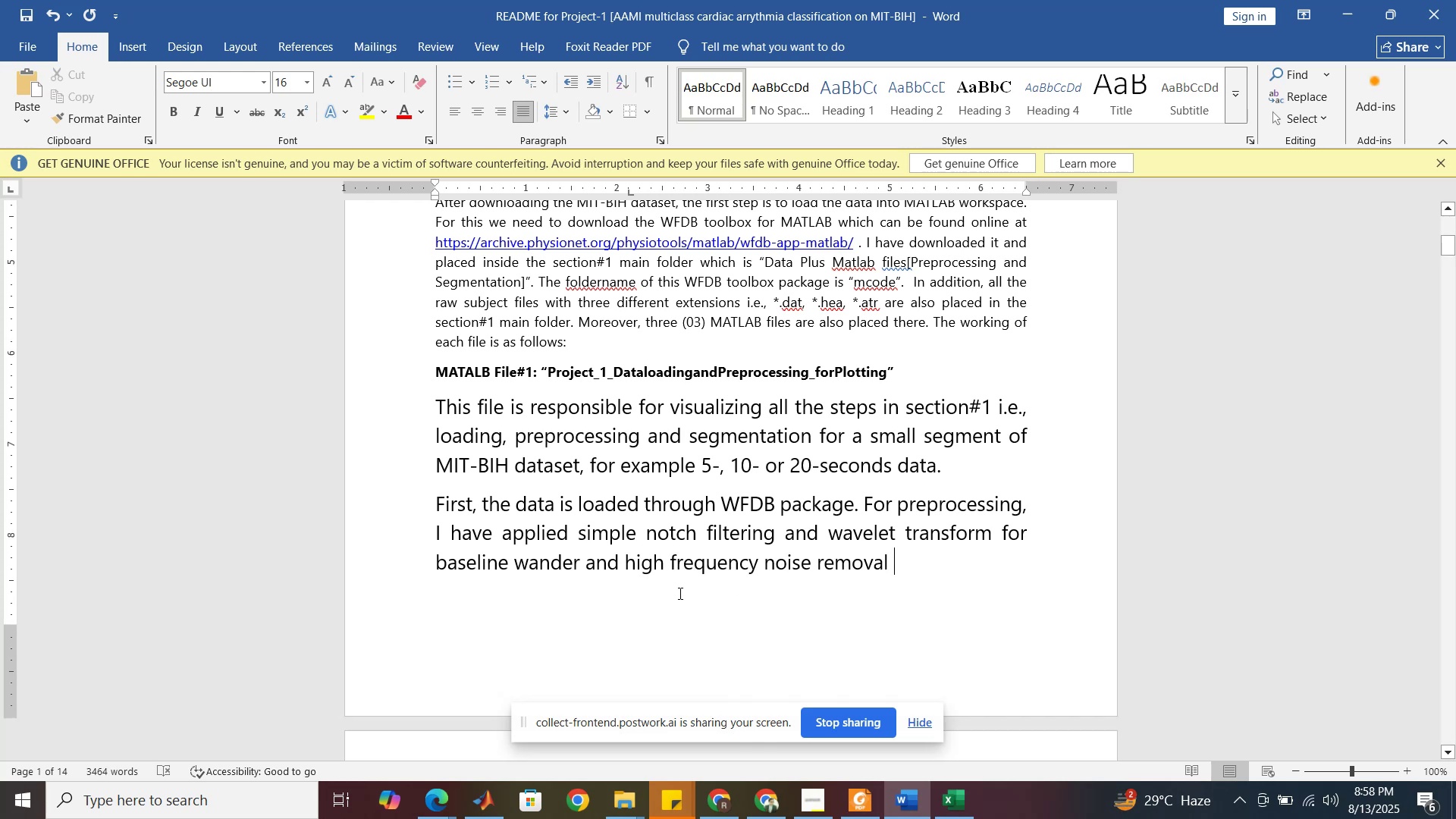 
left_click([584, 561])
 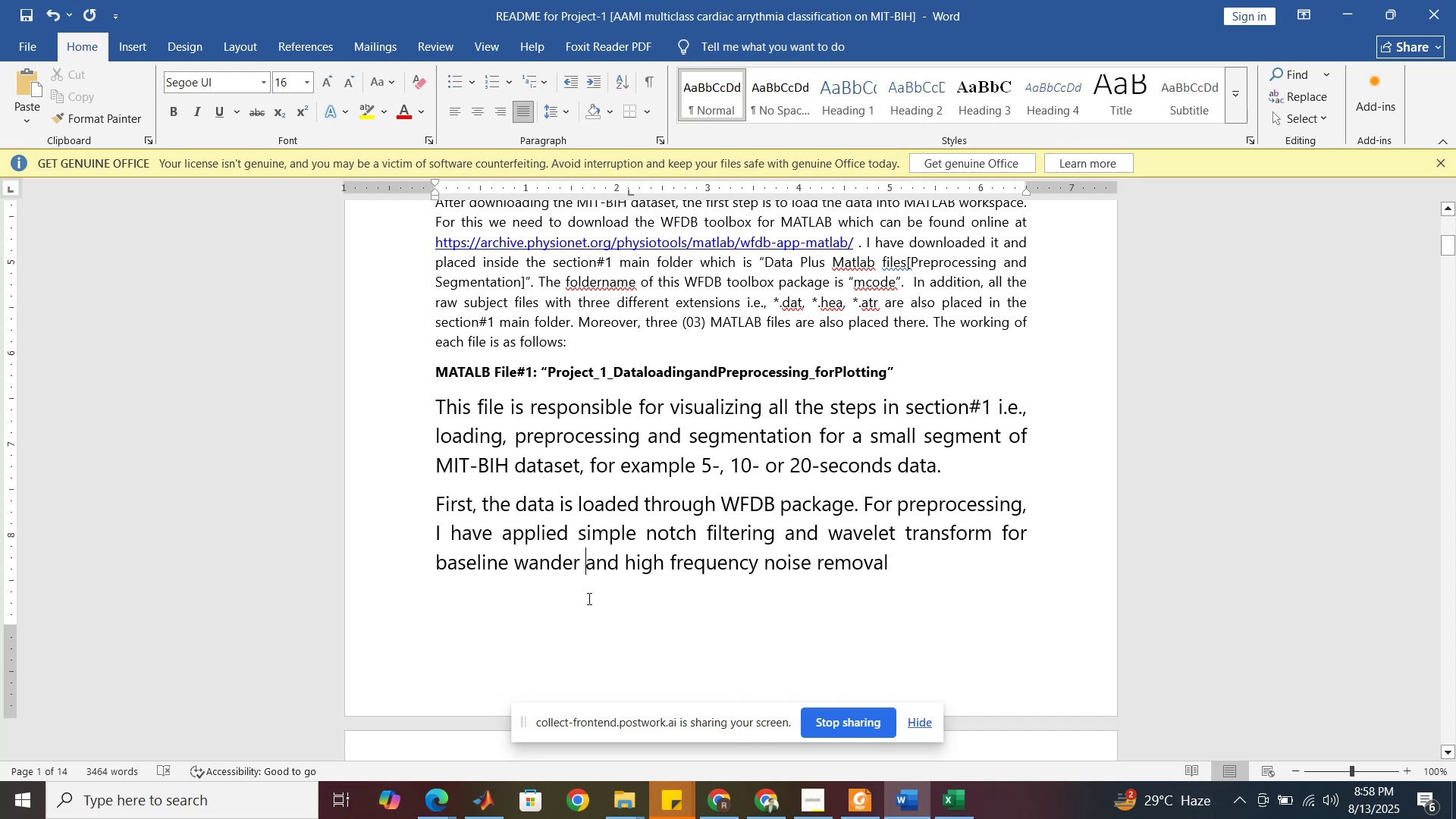 
type(())
 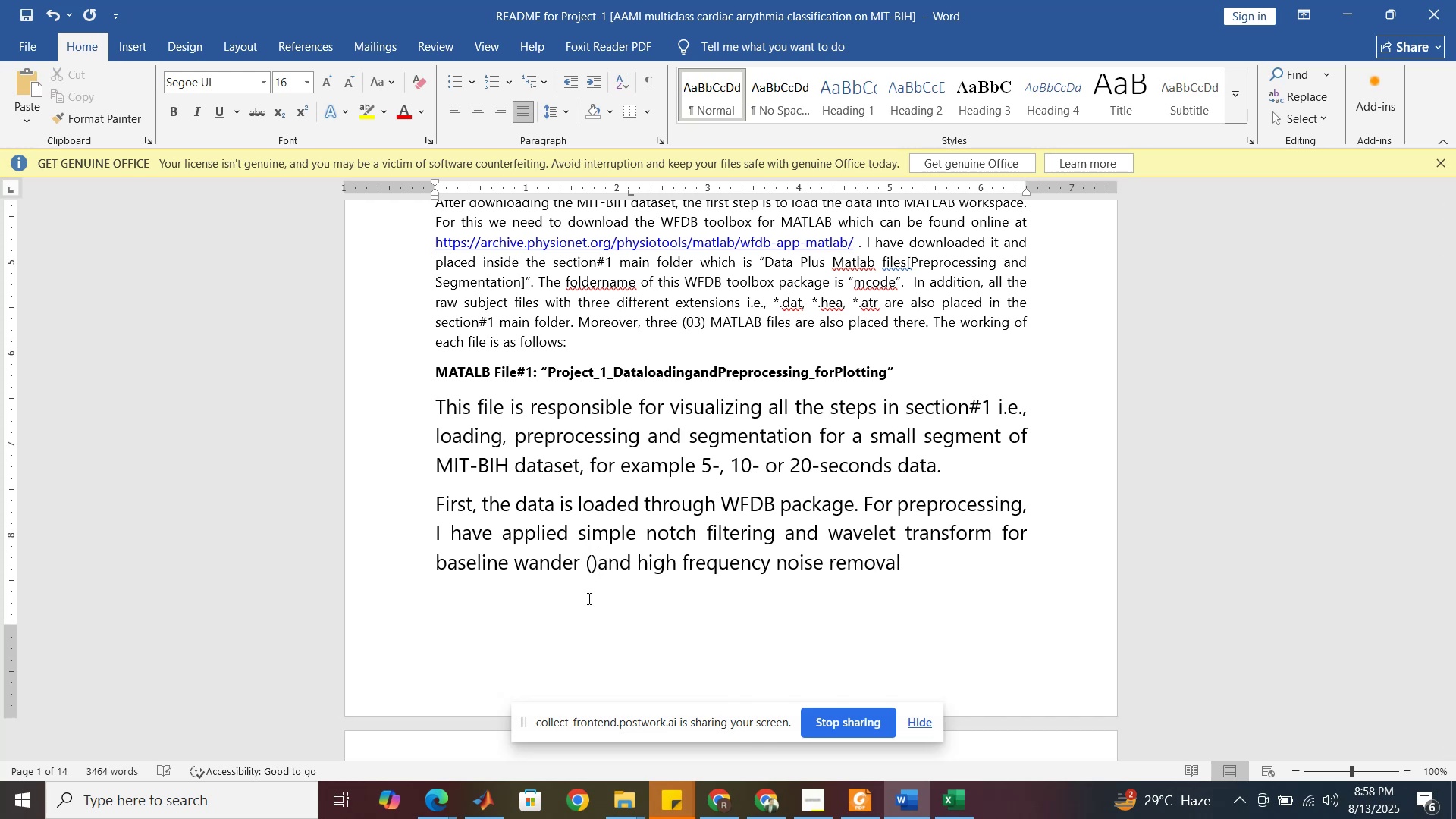 
key(ArrowLeft)
 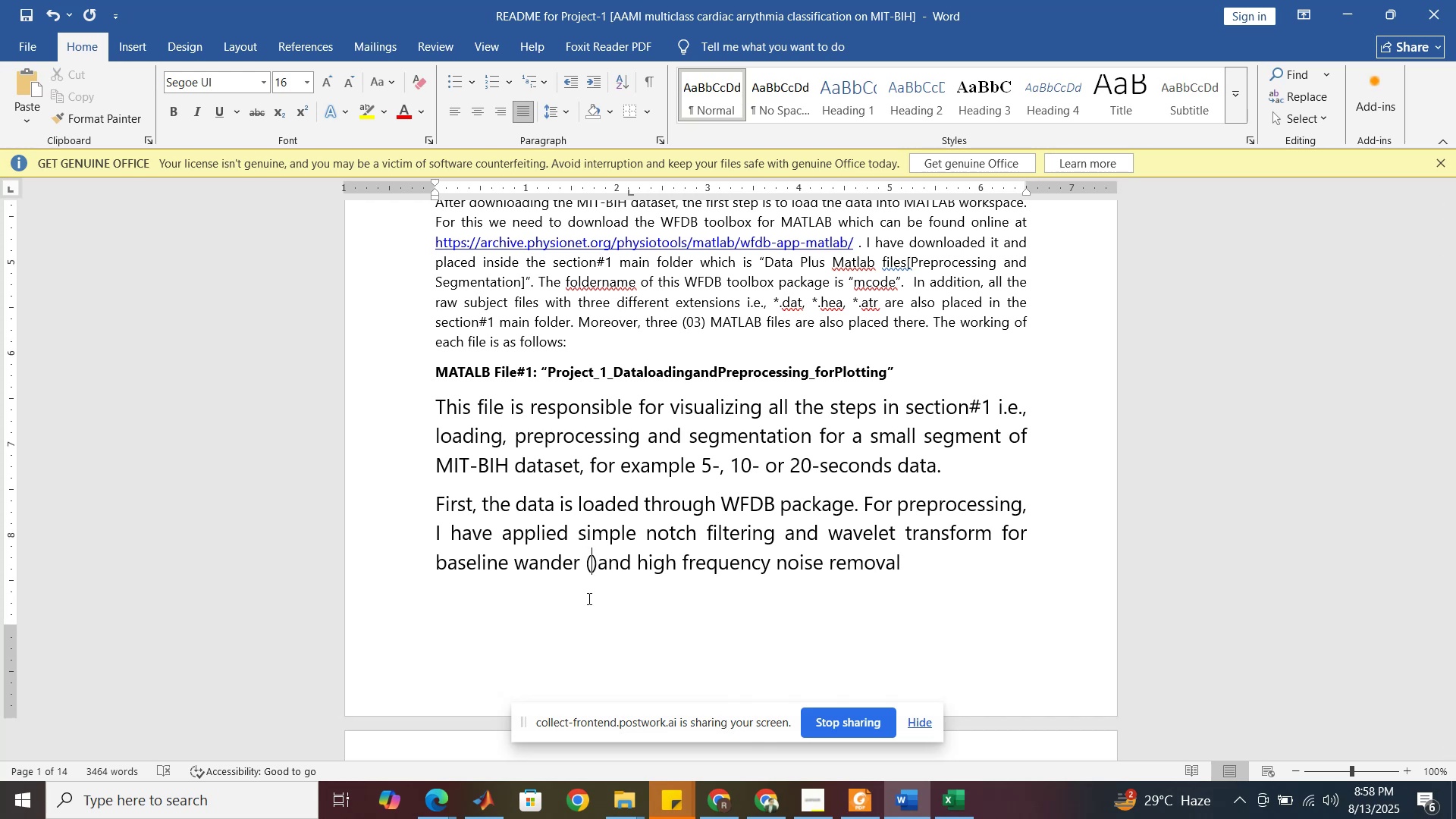 
type(BW)
 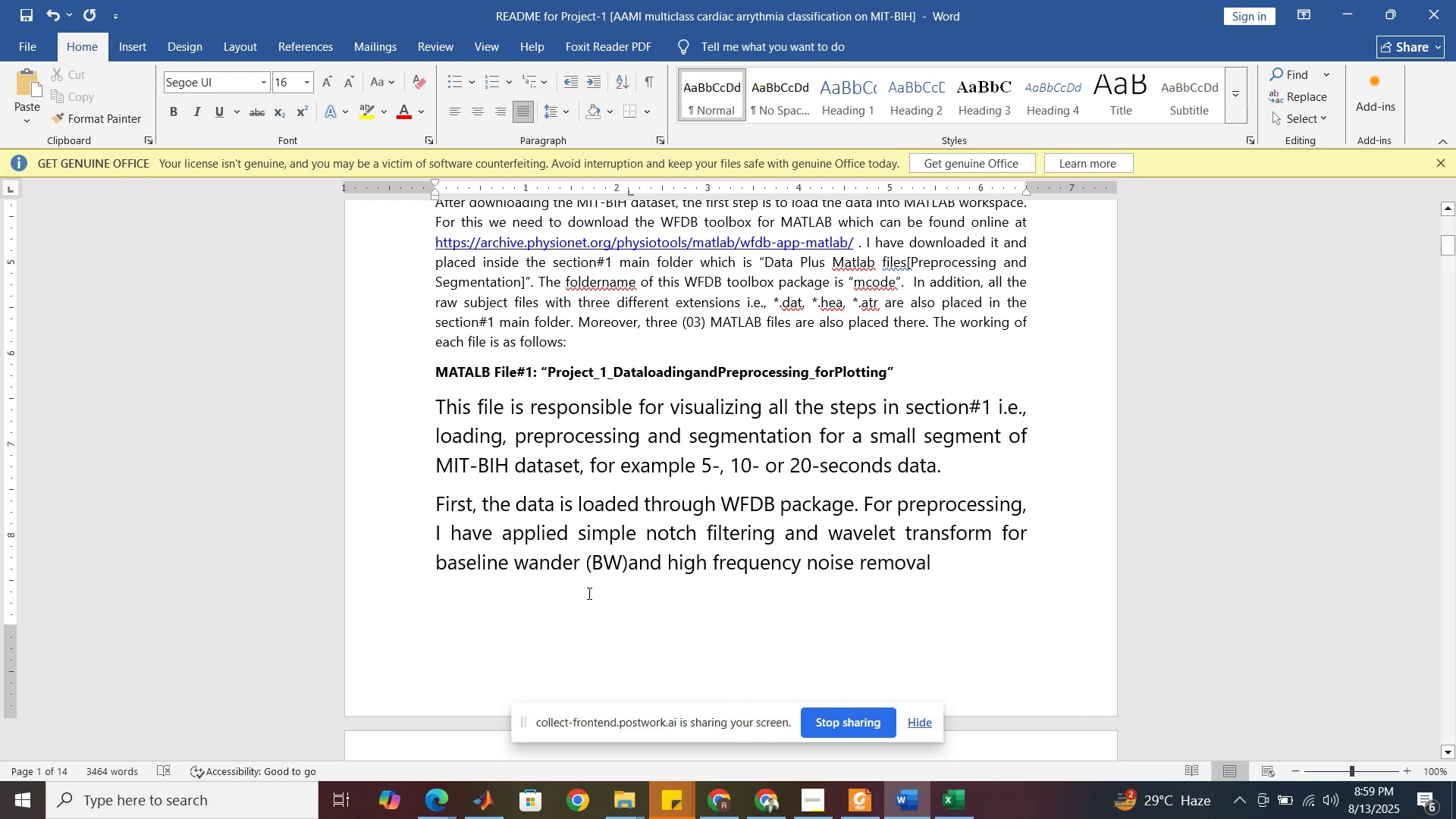 
left_click([632, 563])
 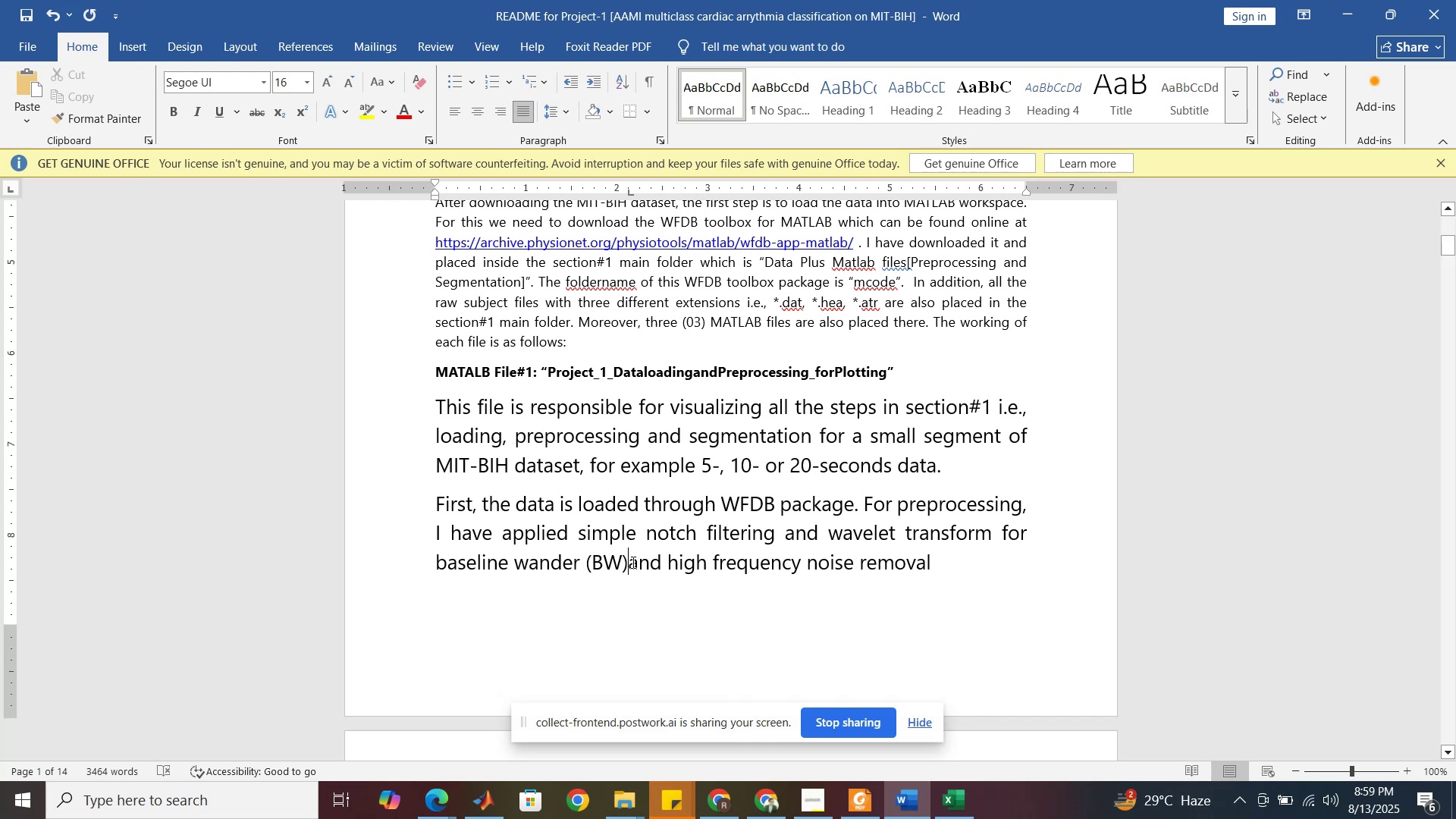 
key(Space)
 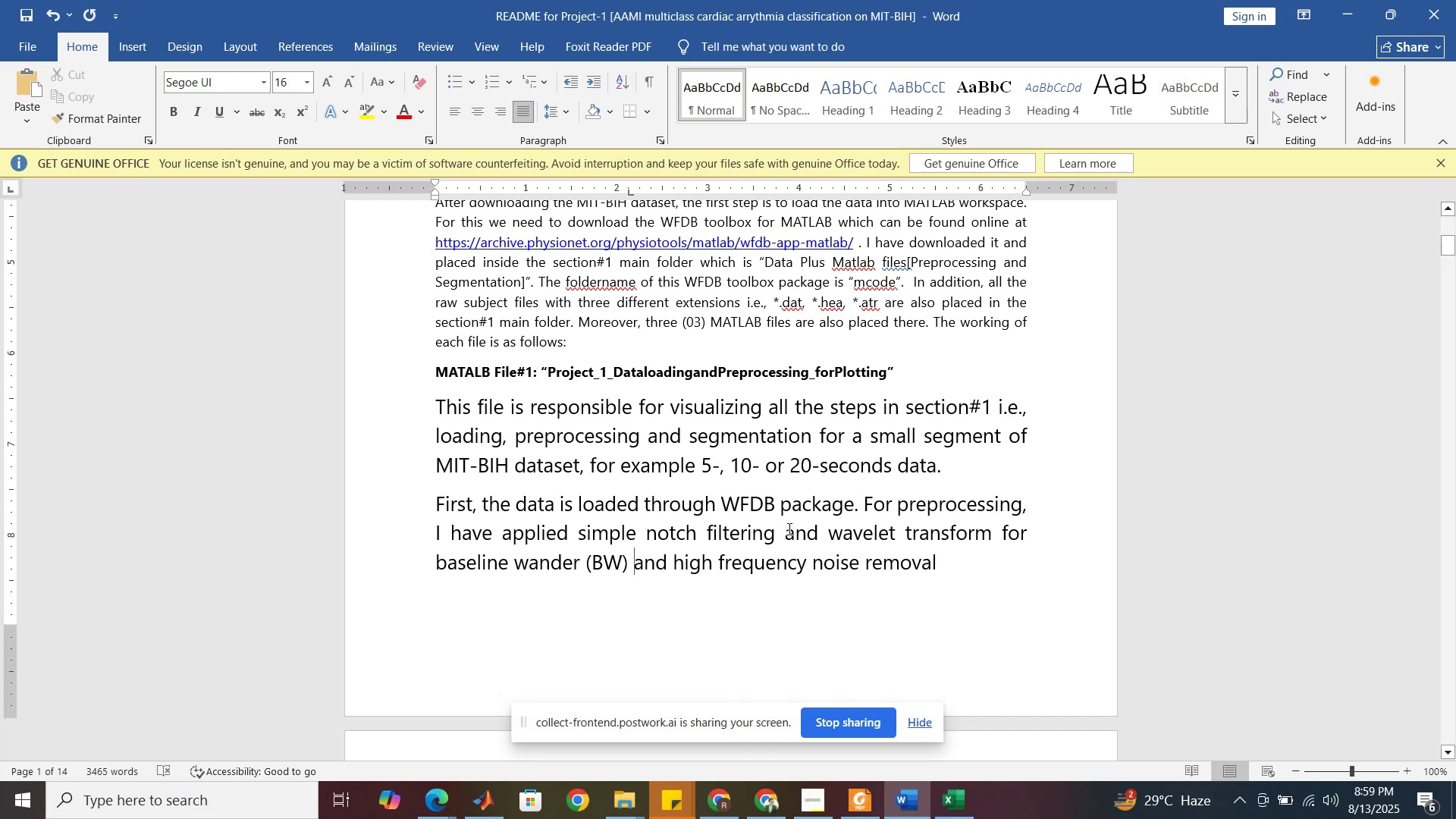 
left_click([781, 535])
 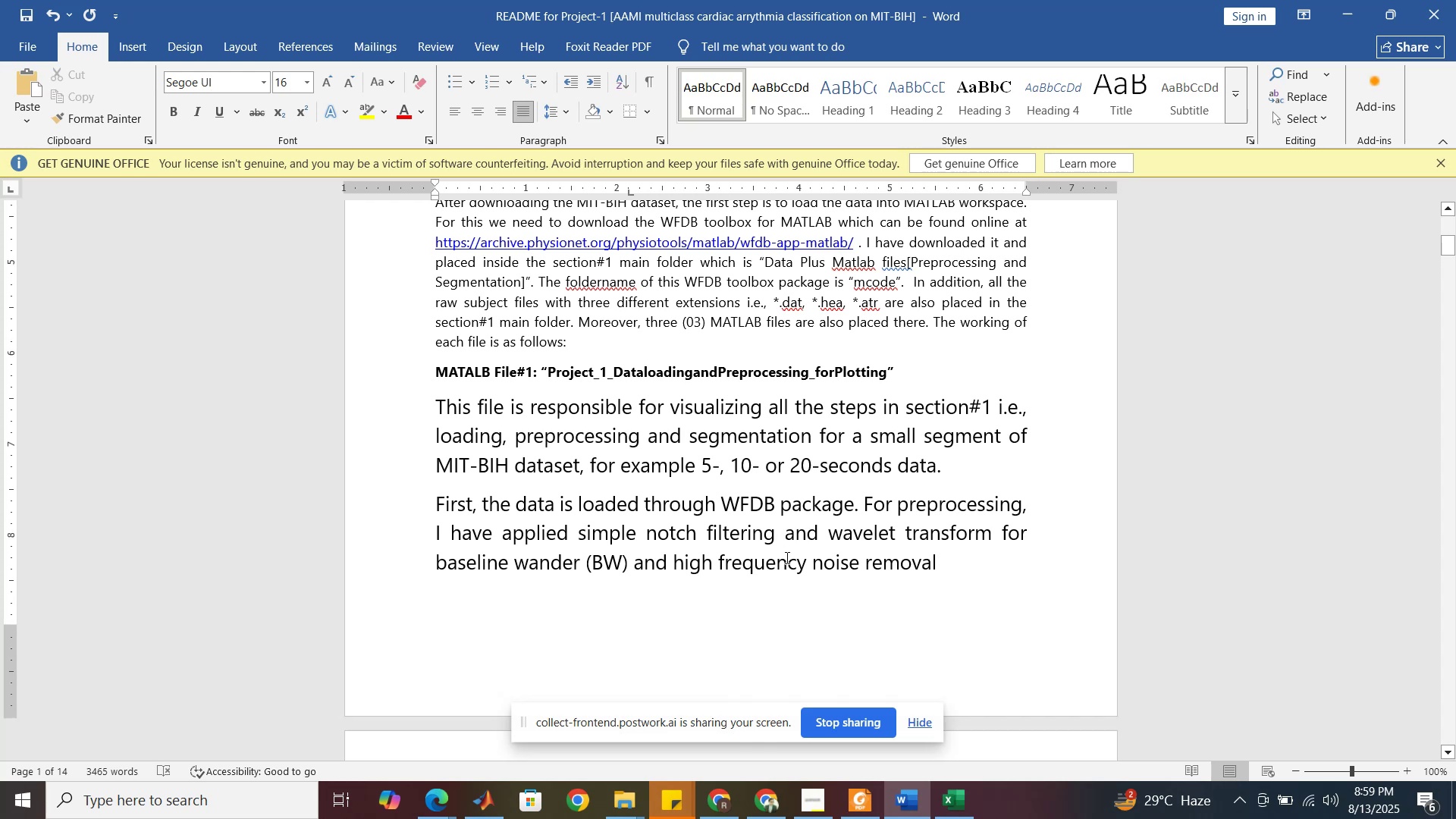 
type(for PLI re)
key(Backspace)
key(Backspace)
key(Backspace)
key(Backspace)
key(Backspace)
key(Backspace)
type(powerline interefrence ())
 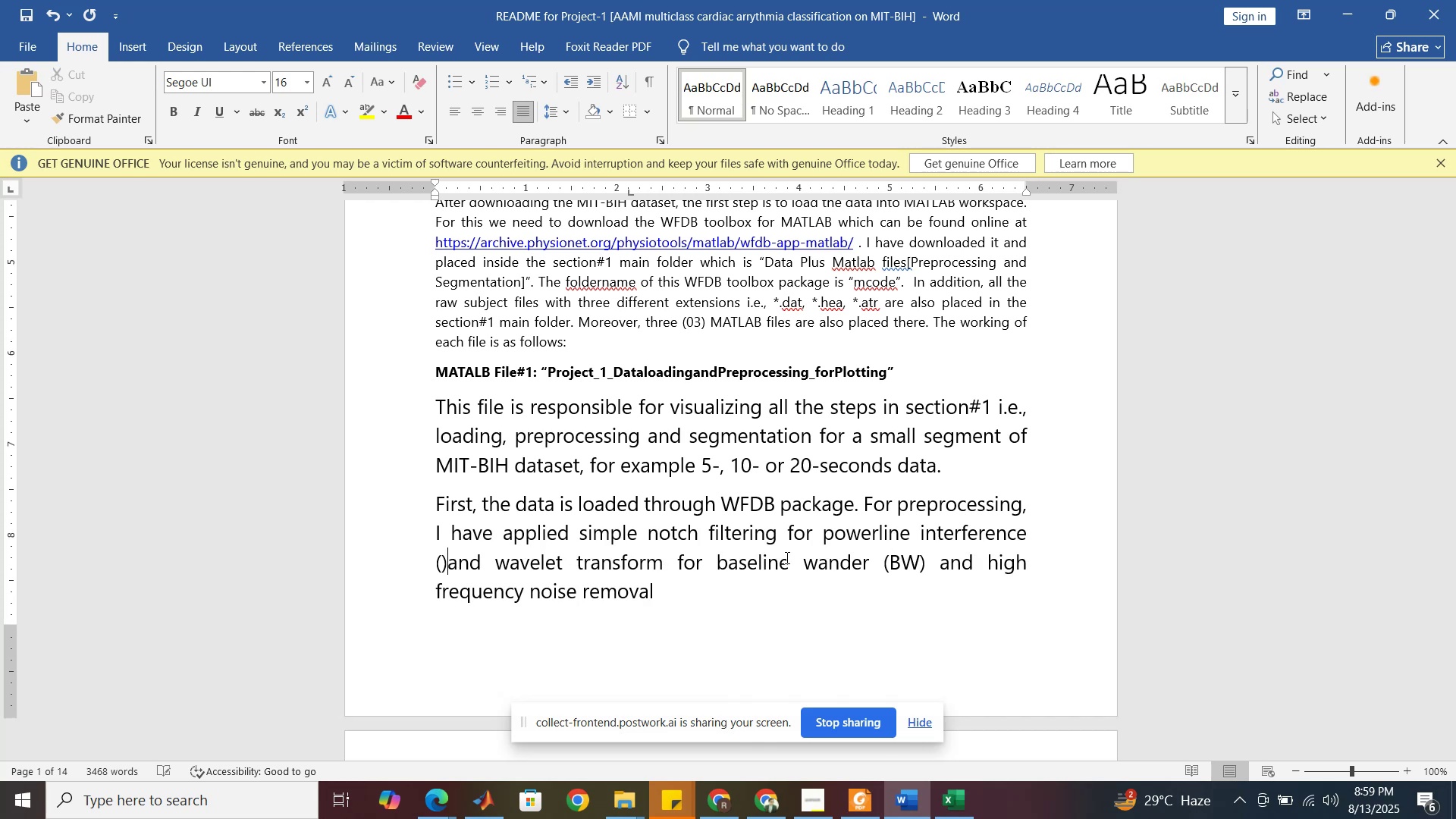 
key(ArrowLeft)
 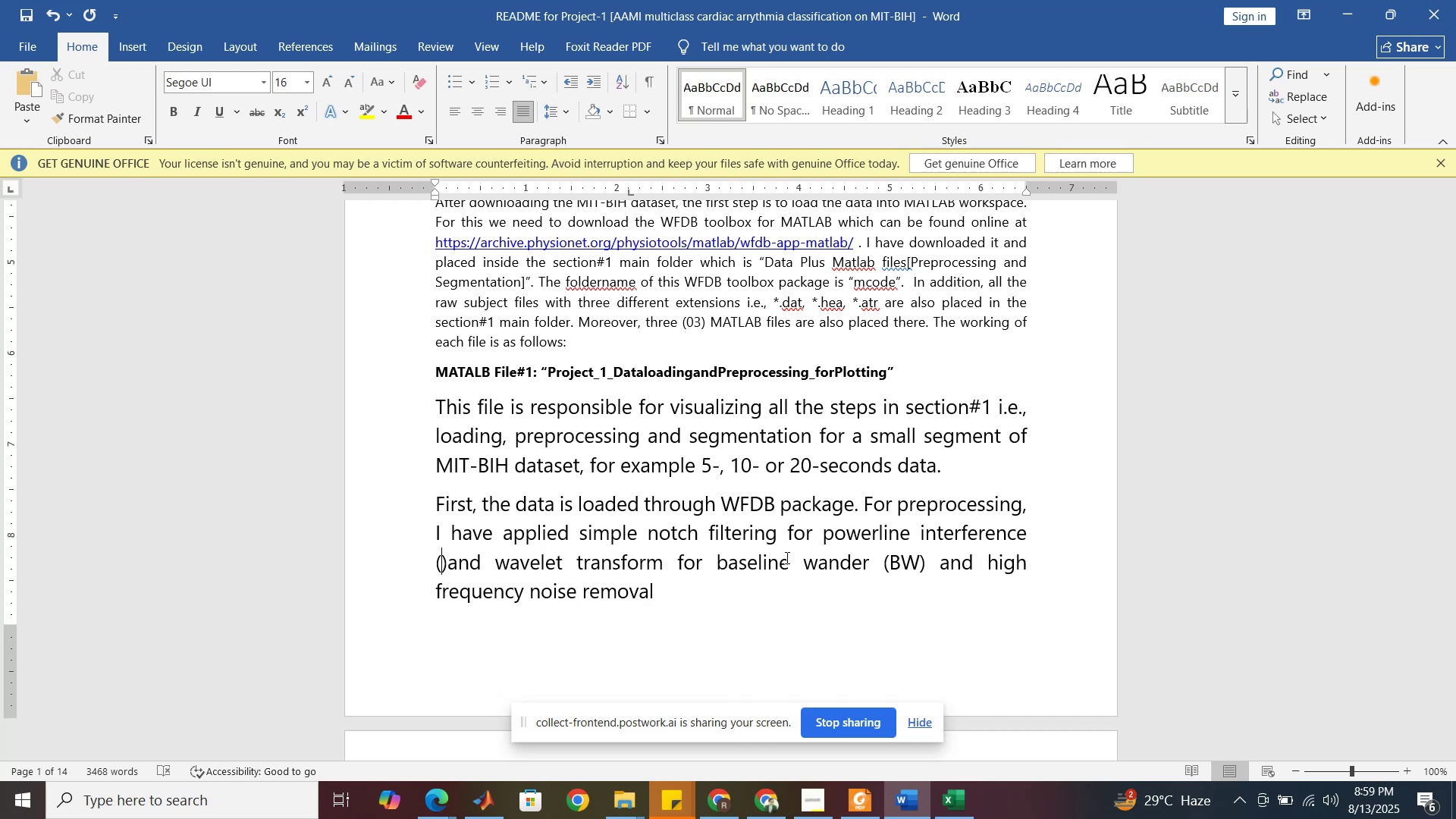 
type(PLI)
 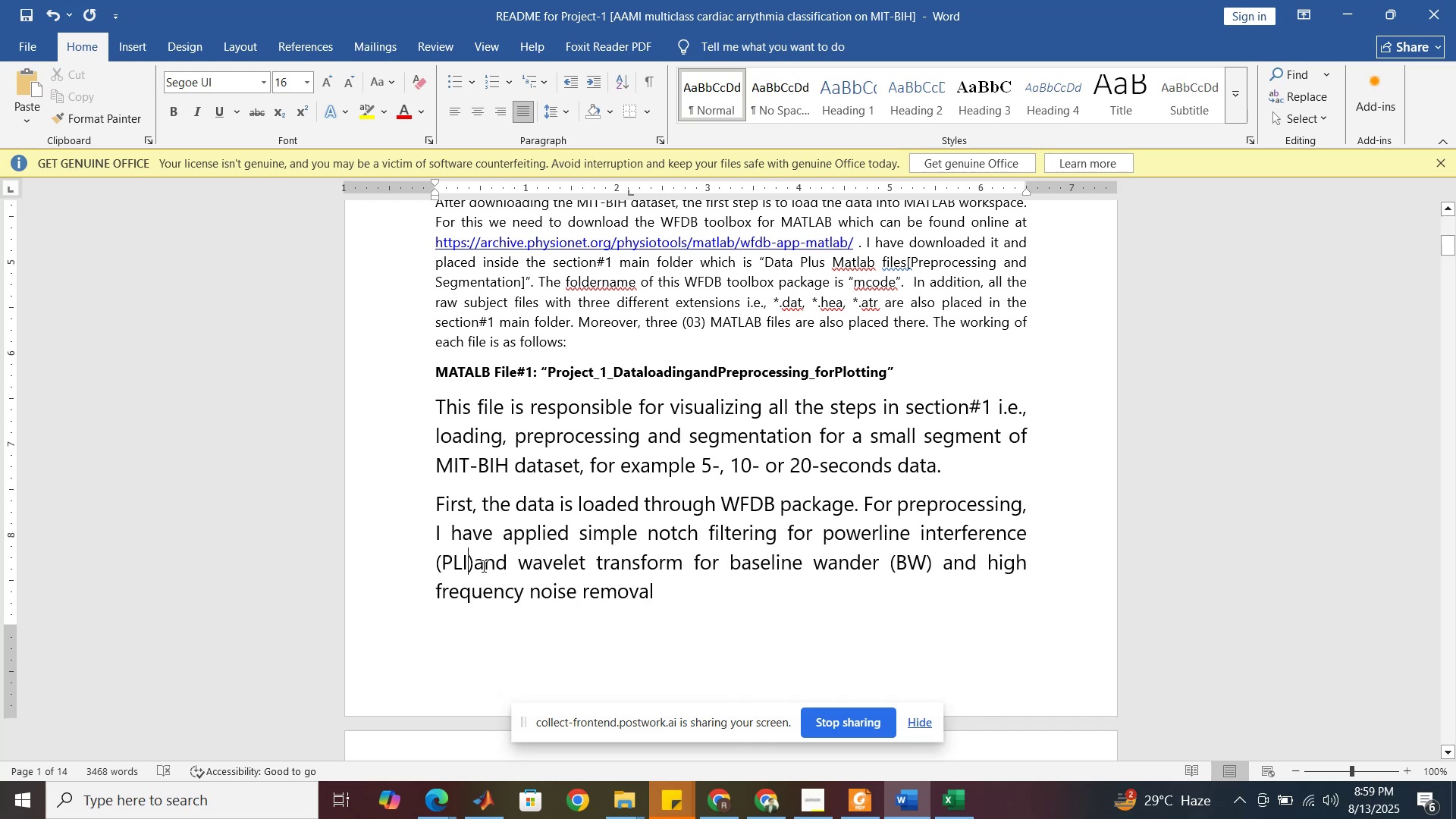 
left_click([475, 564])
 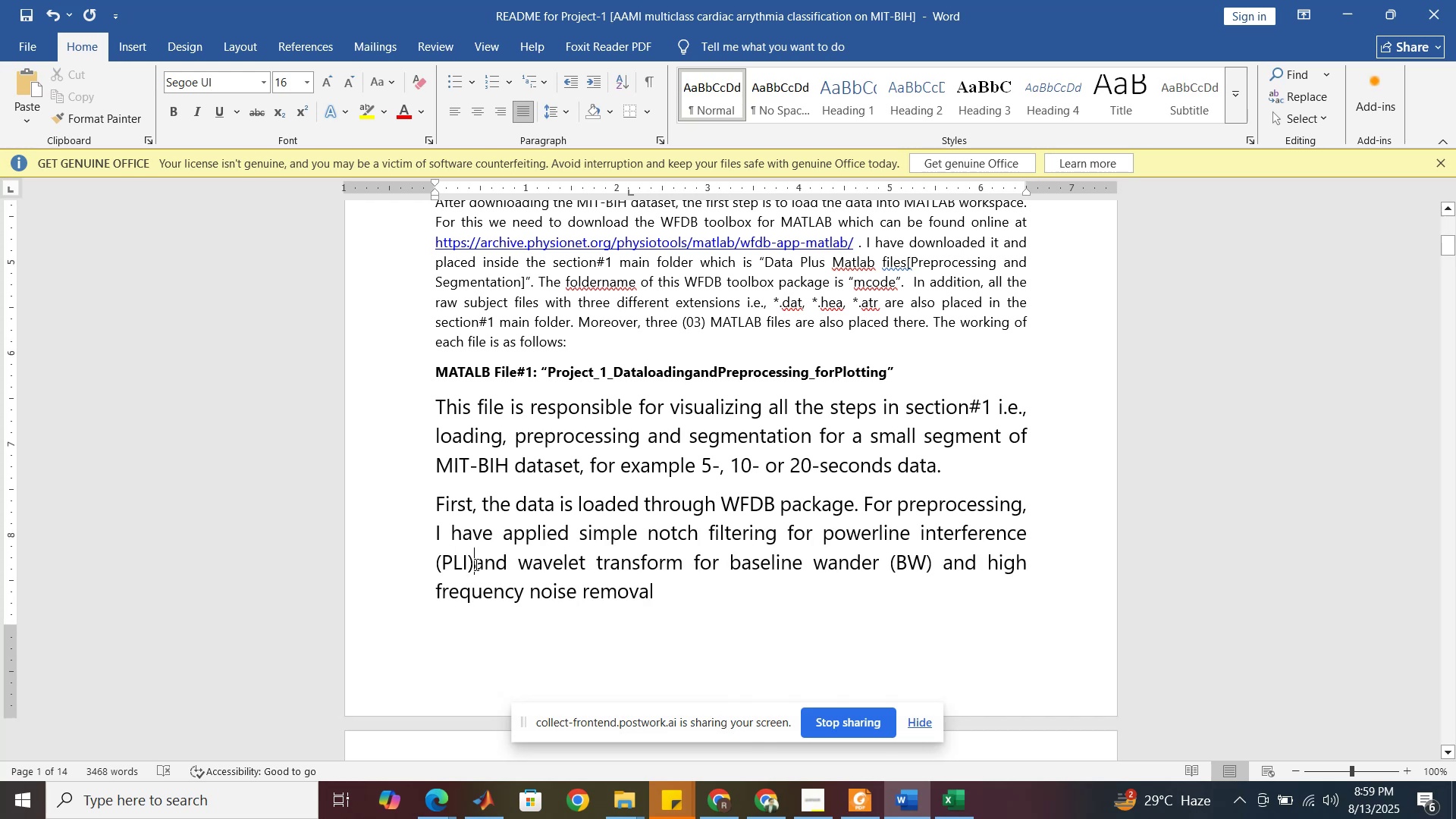 
type( noise )
 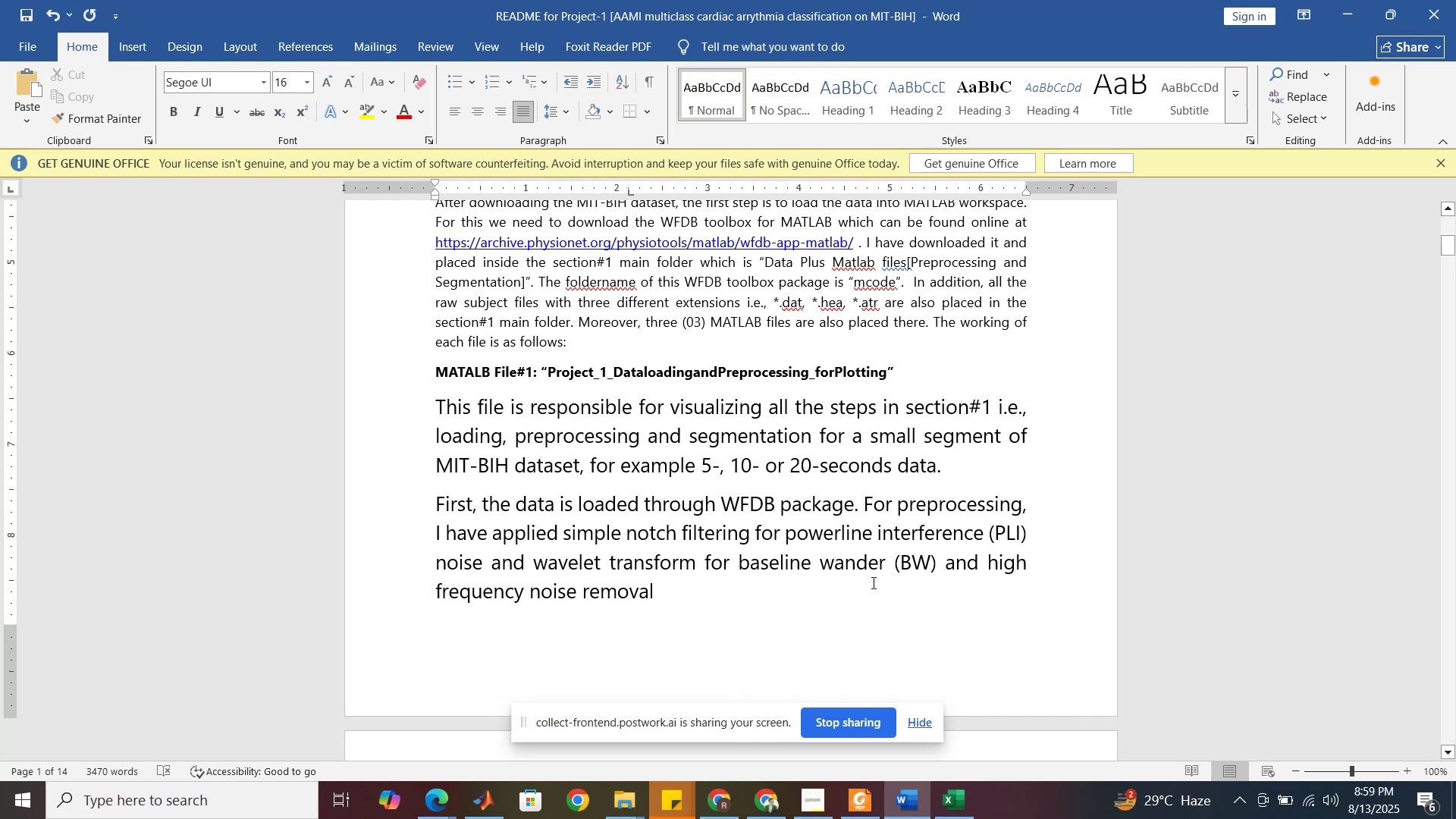 
wait(9.32)
 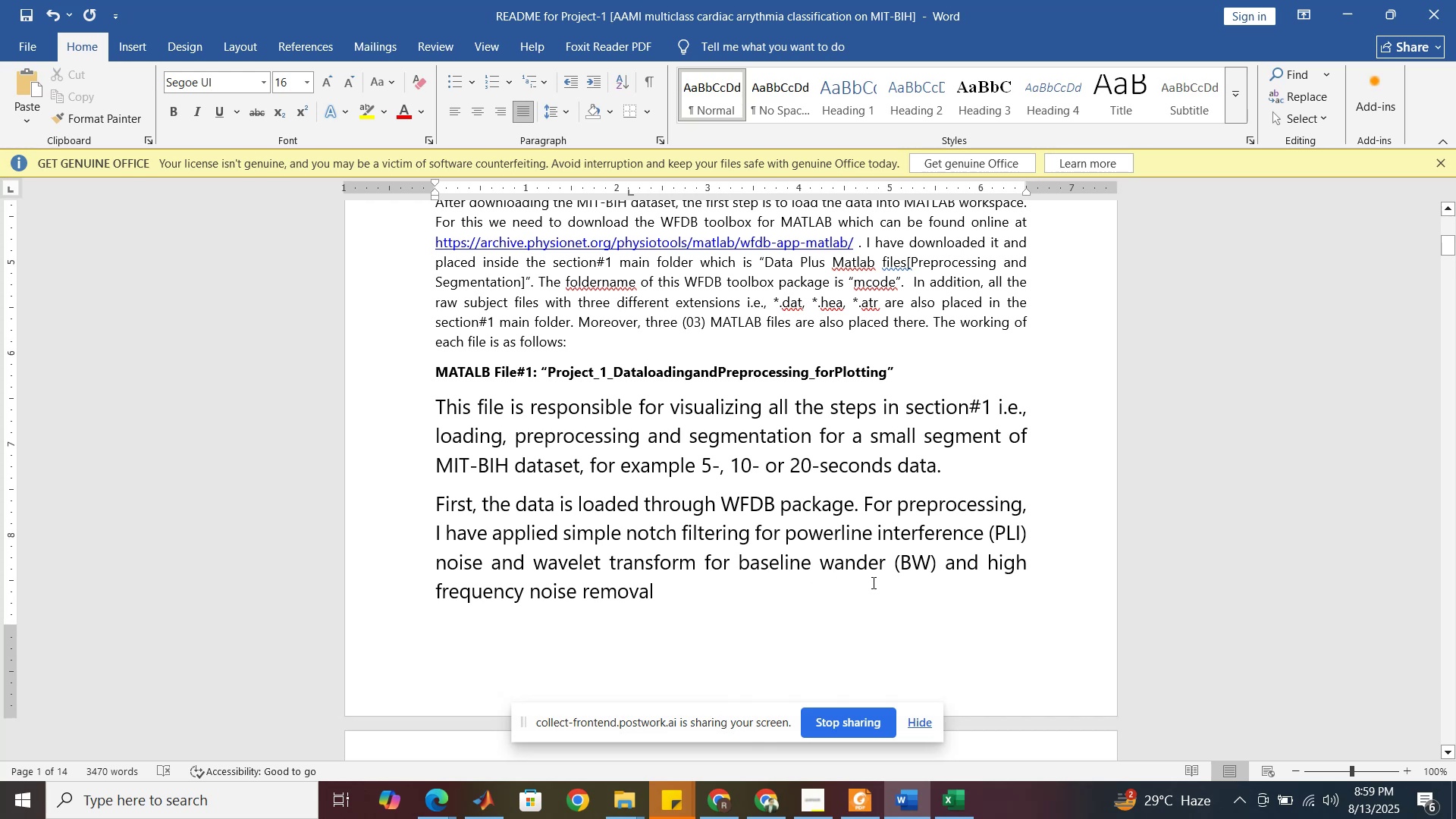 
left_click([655, 595])
 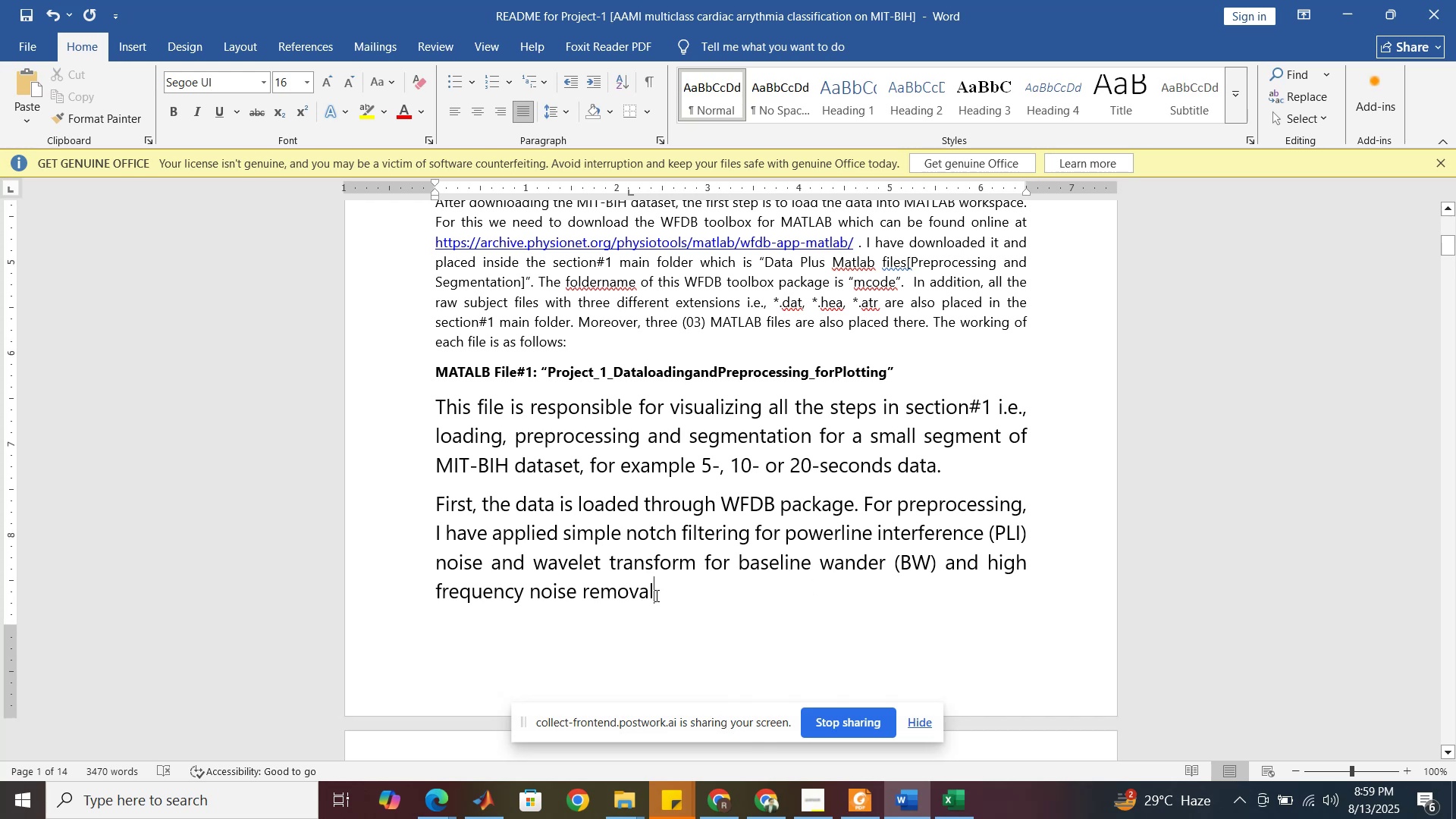 
key(Period)
 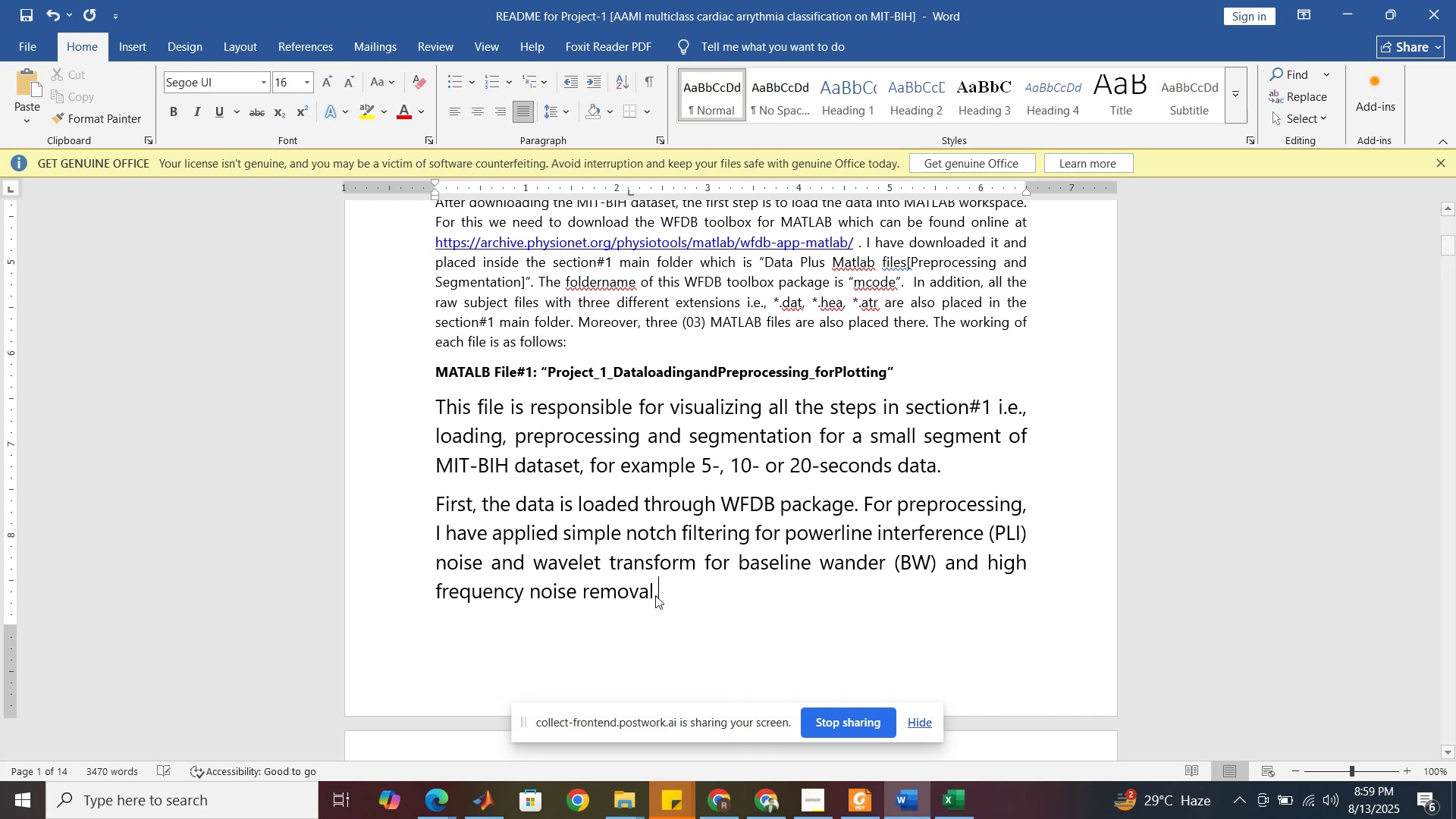 
key(Space)
 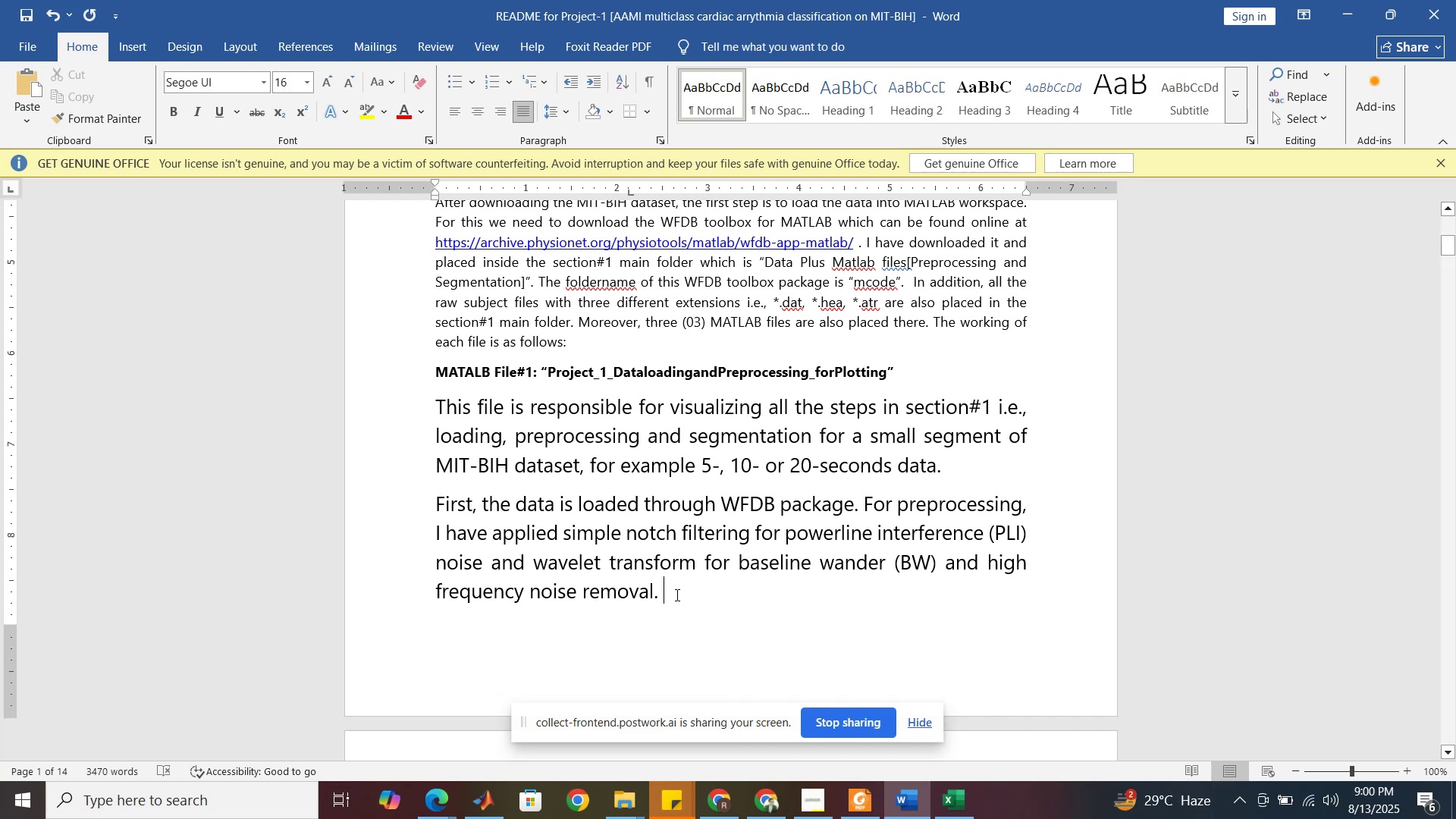 
wait(24.61)
 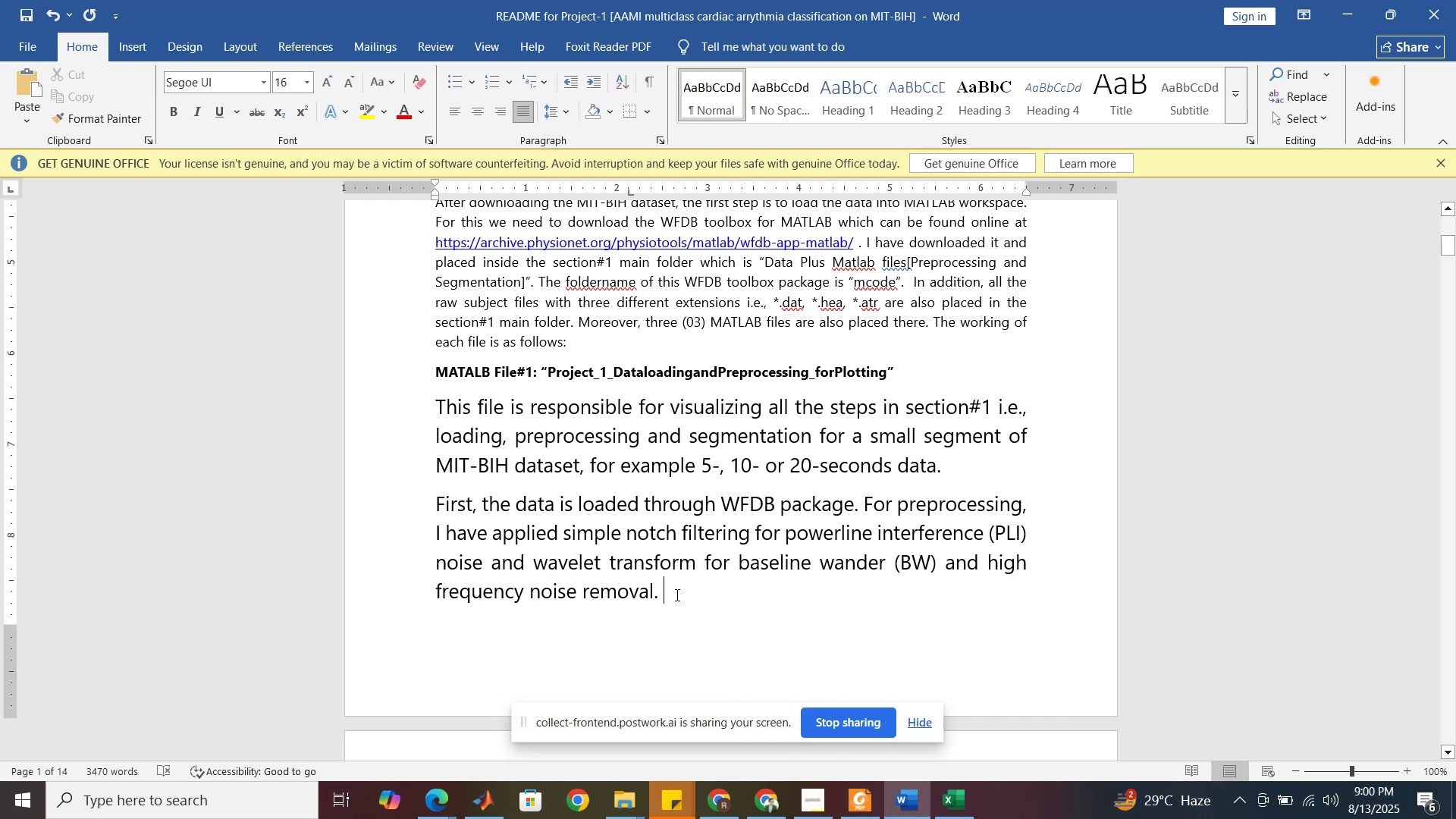 
left_click([709, 561])
 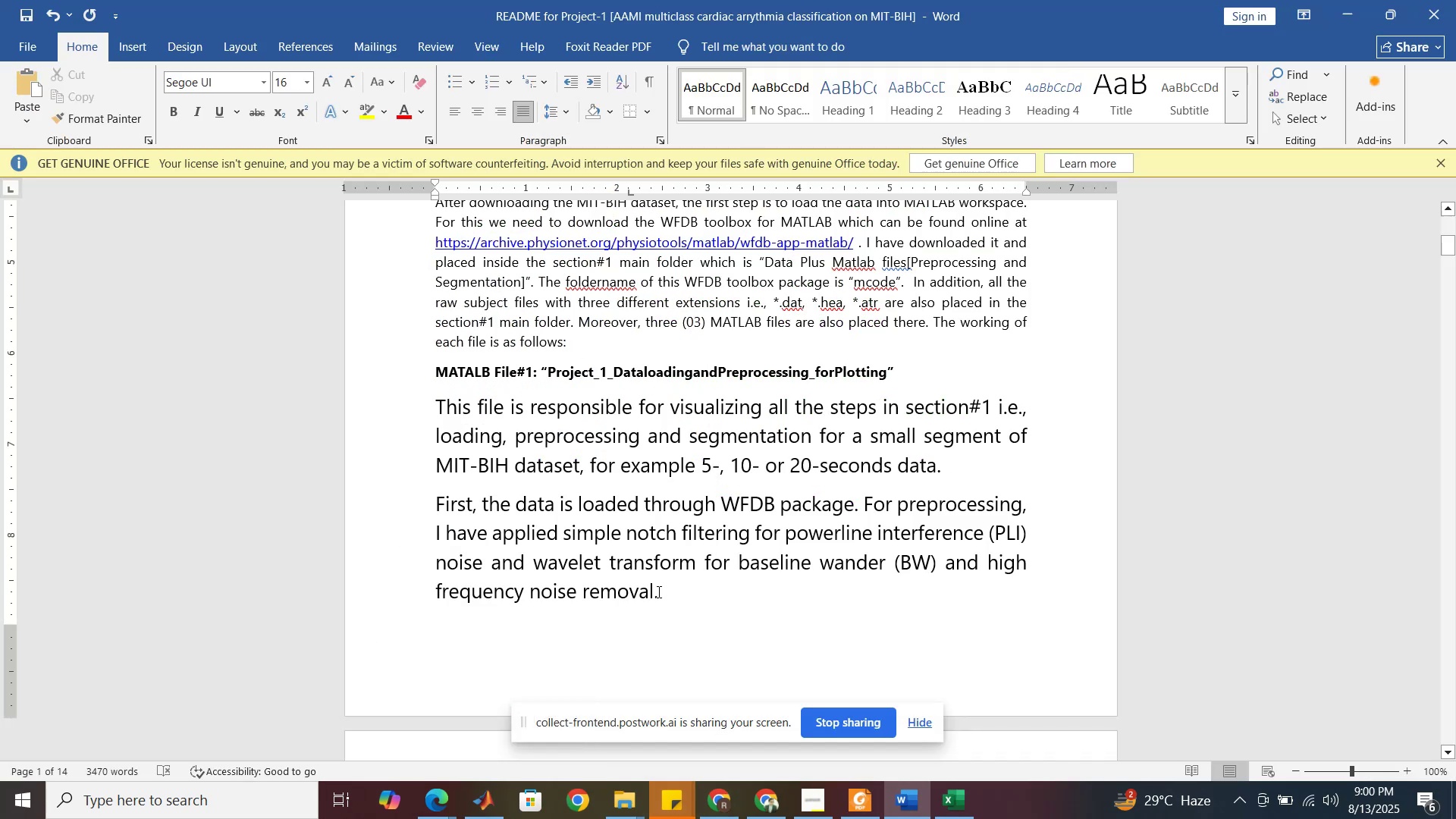 
left_click_drag(start_coordinate=[663, 596], to_coordinate=[454, 401])
 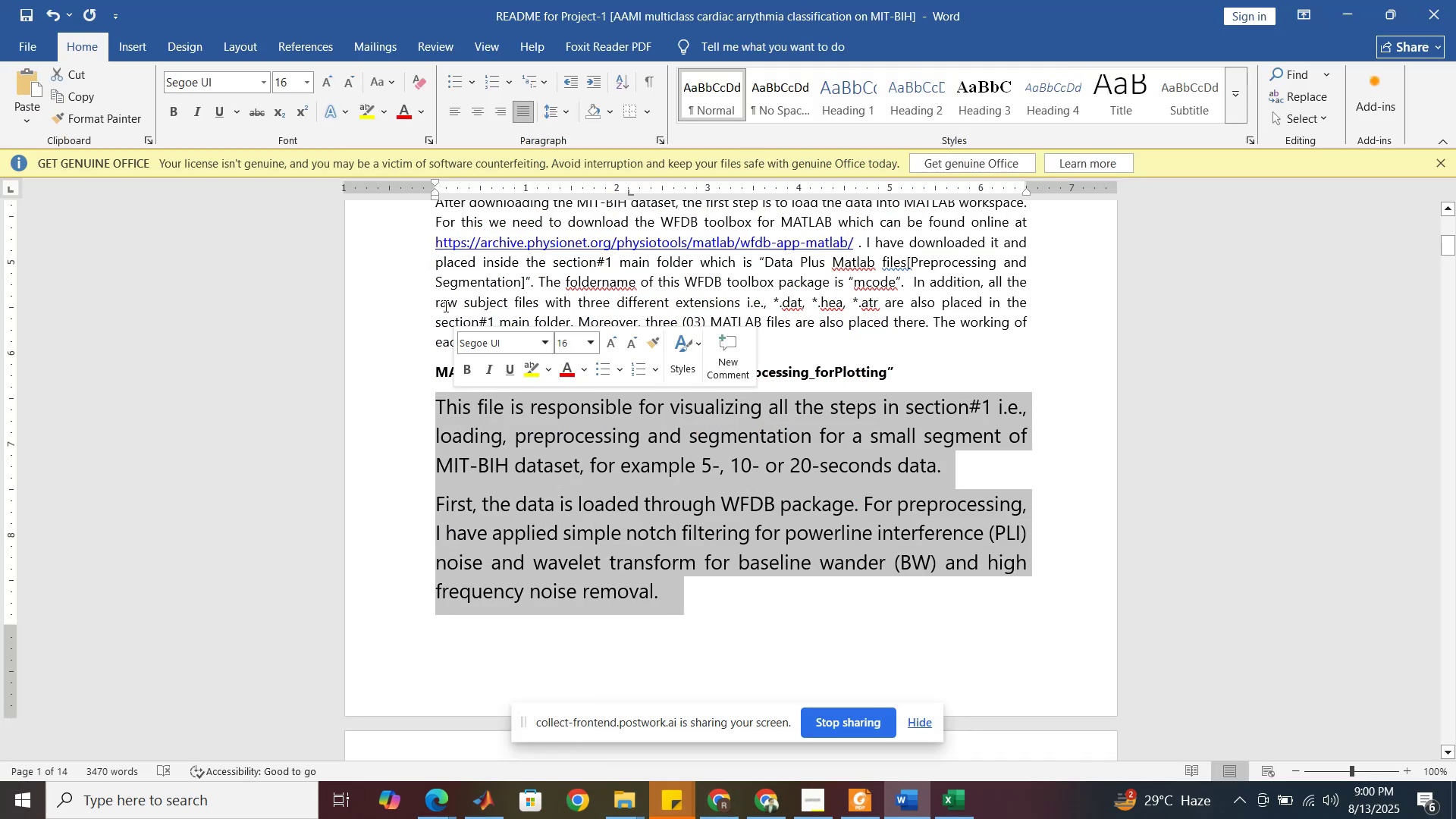 
left_click([448, 302])
 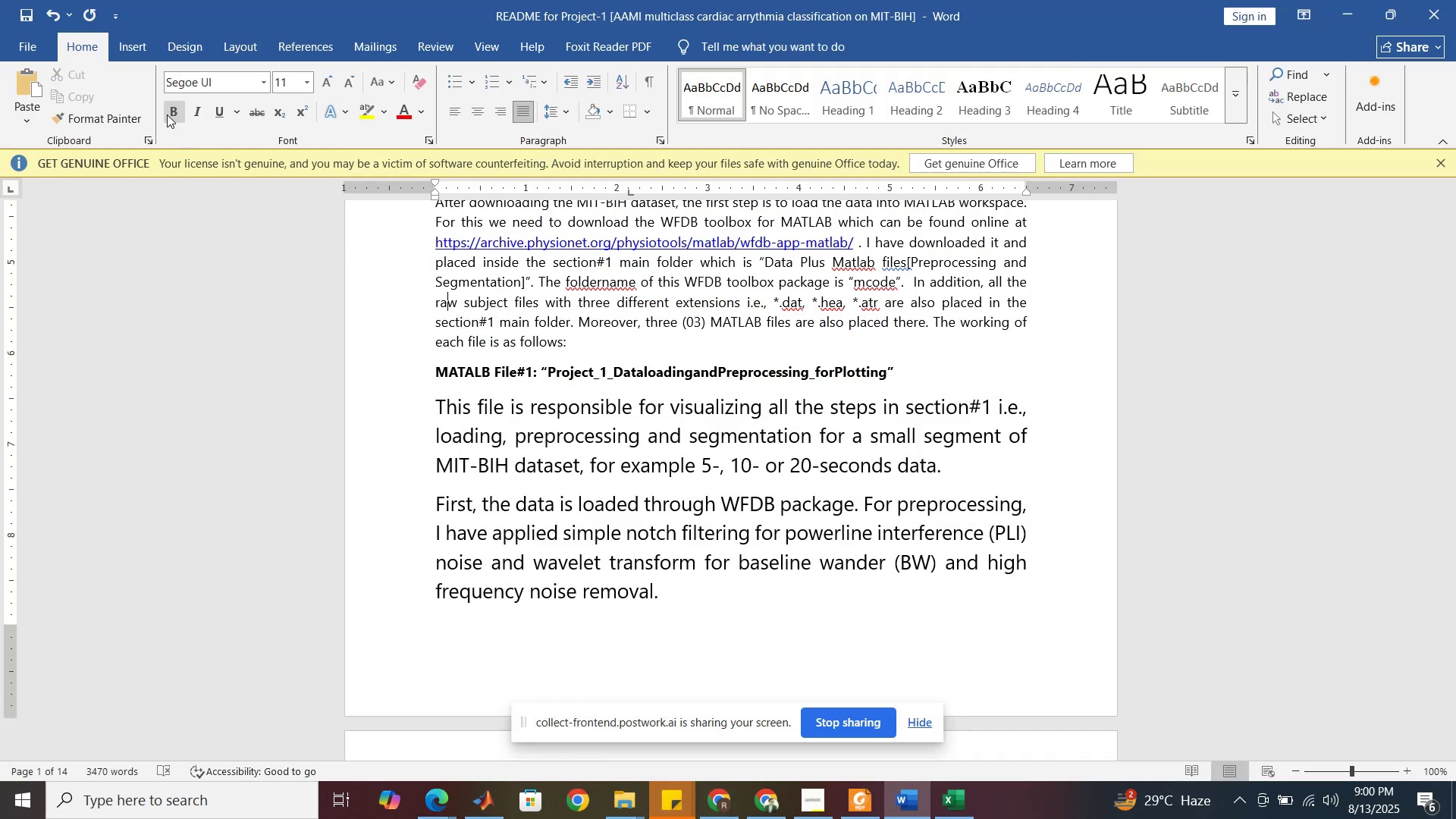 
left_click([126, 122])
 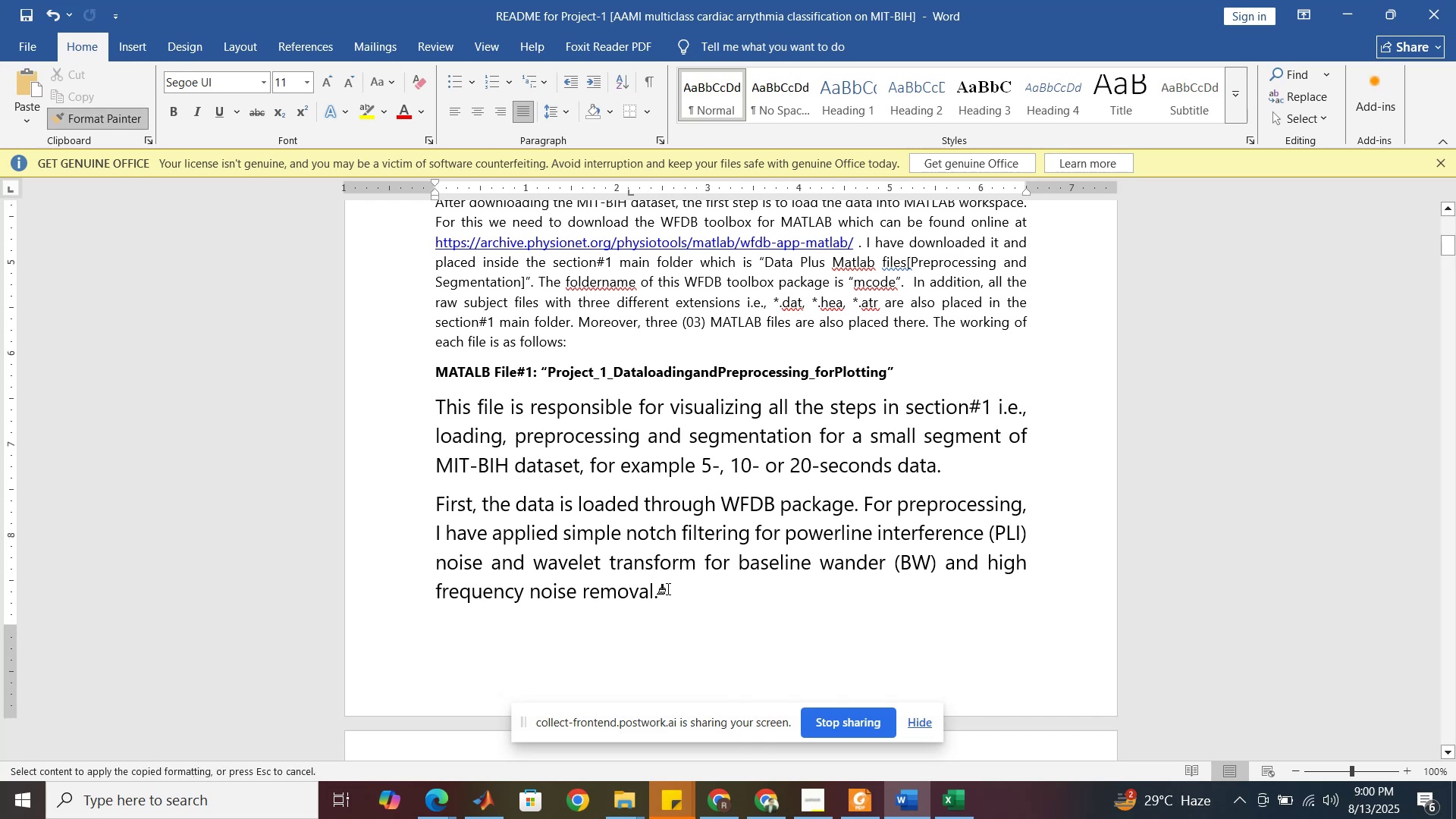 
left_click_drag(start_coordinate=[666, 591], to_coordinate=[446, 409])
 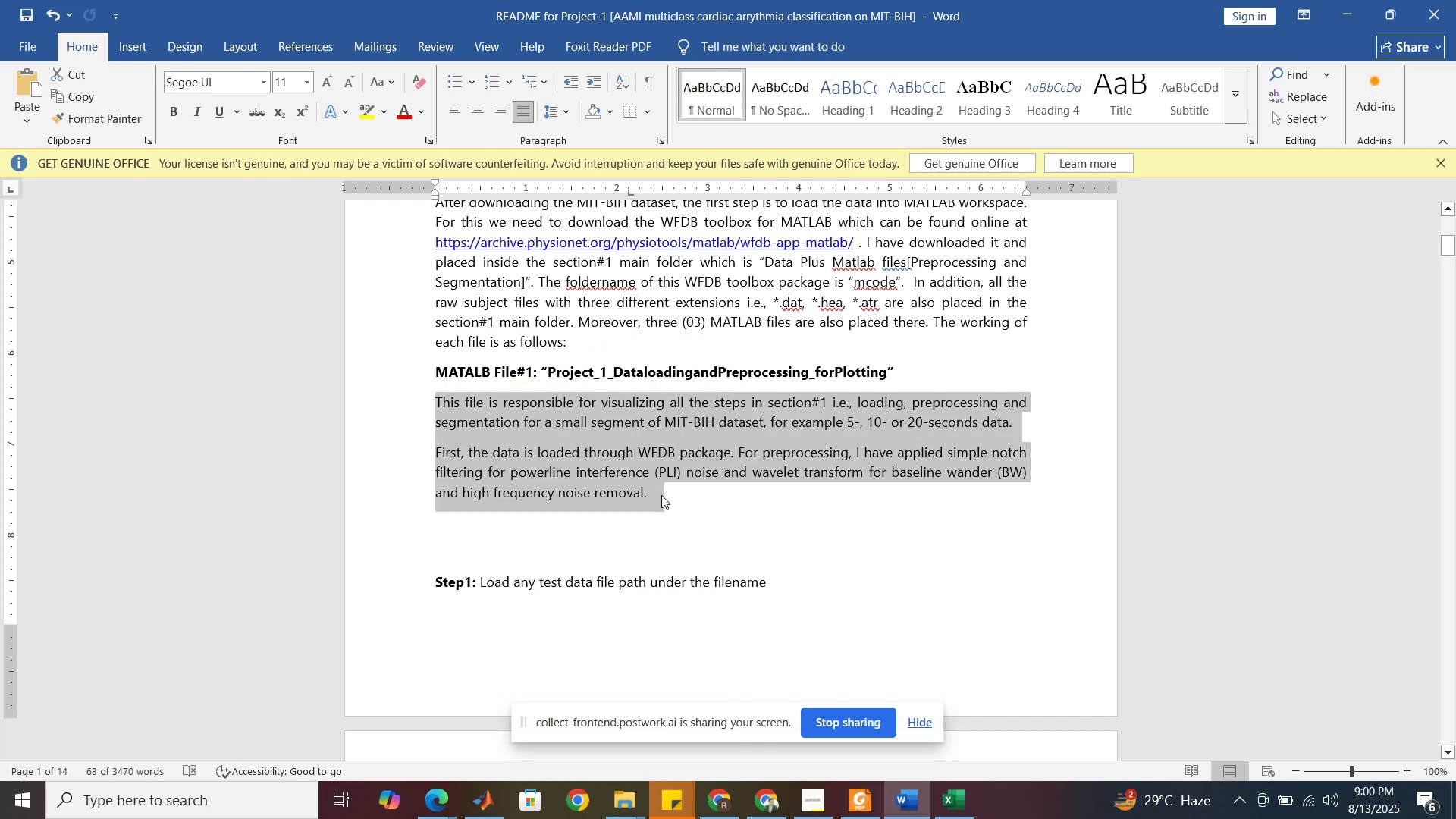 
wait(6.38)
 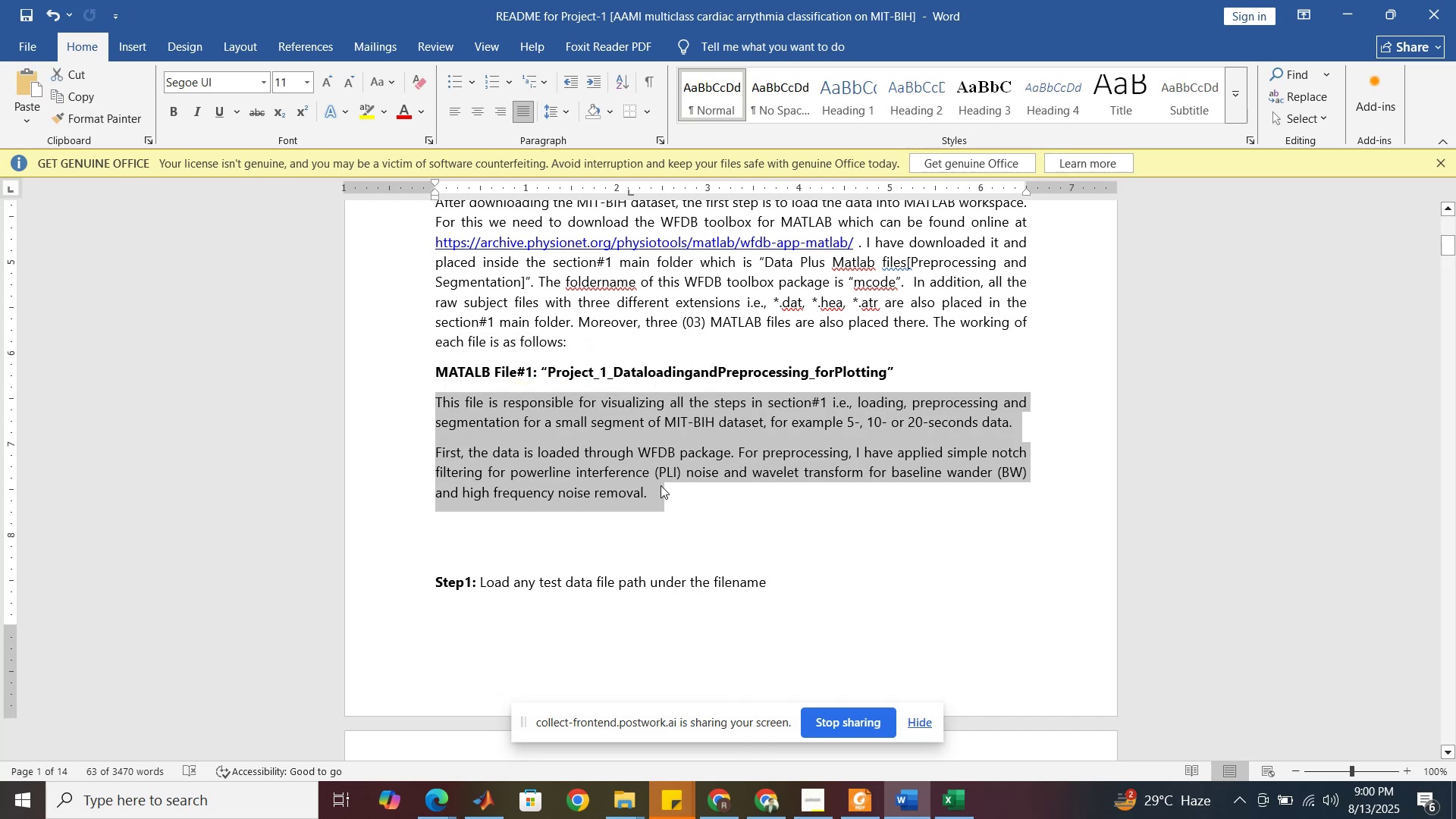 
key(Control+Z)
 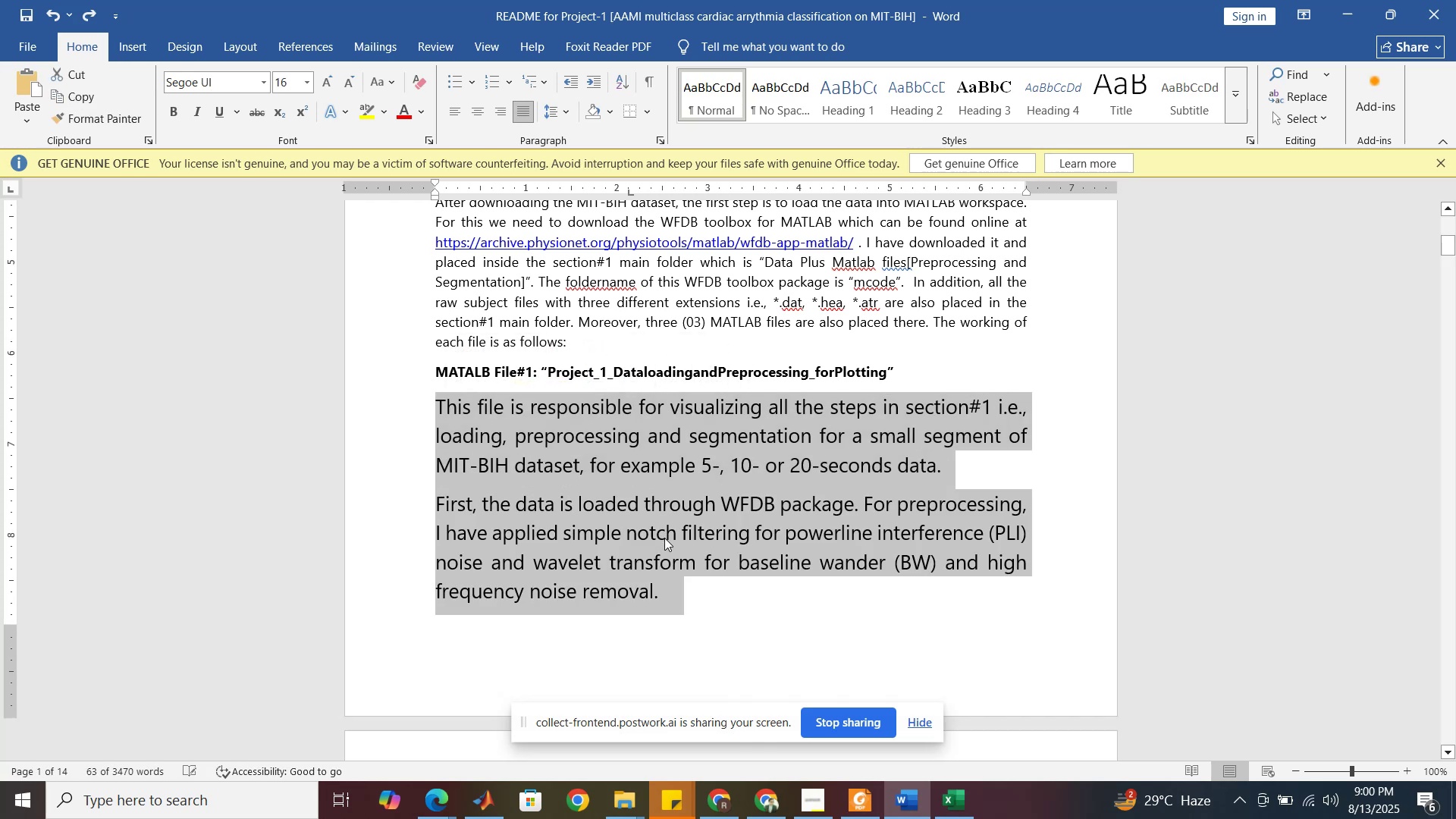 
left_click([664, 538])
 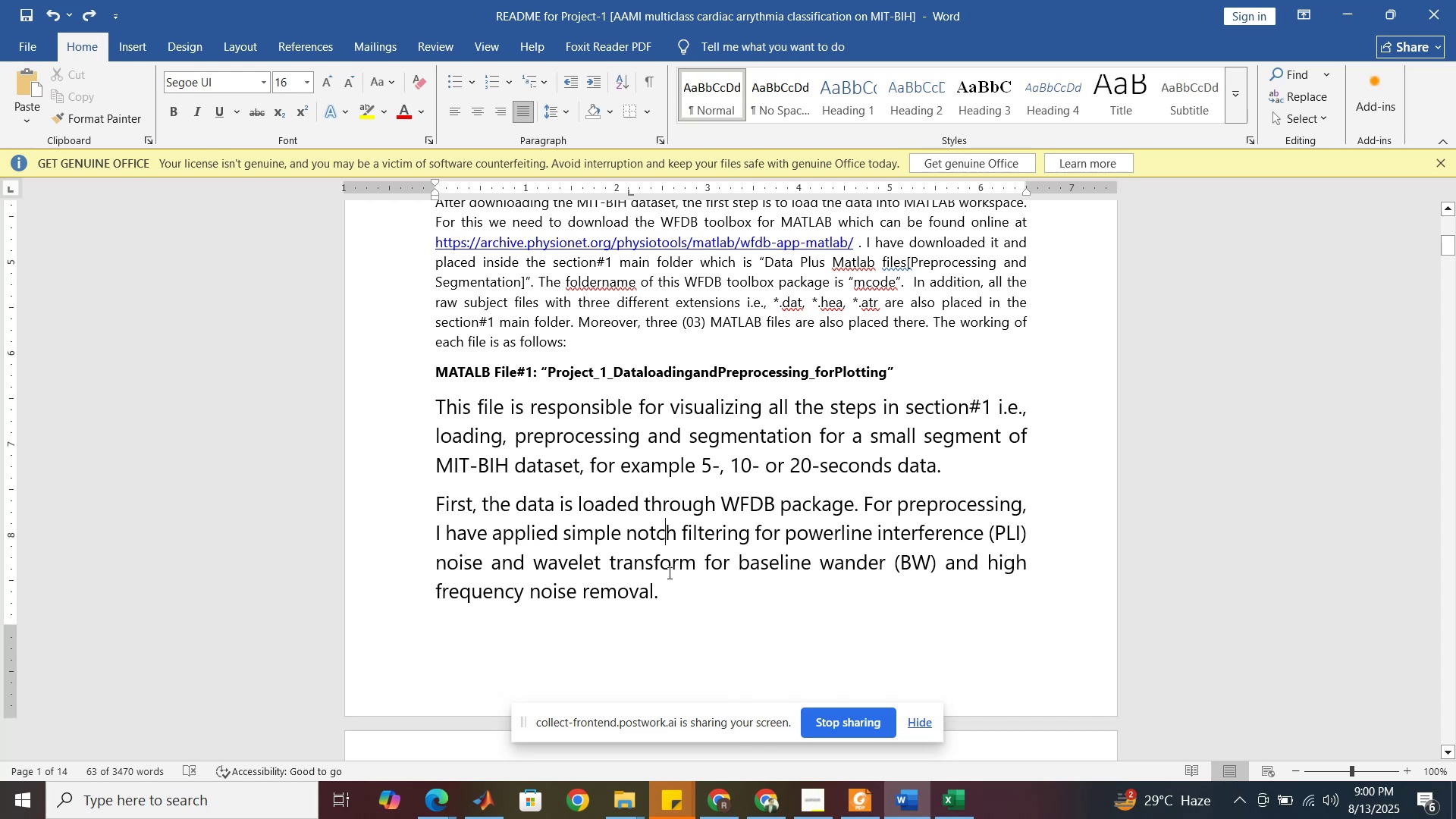 
scroll: coordinate [670, 576], scroll_direction: down, amount: 1.0
 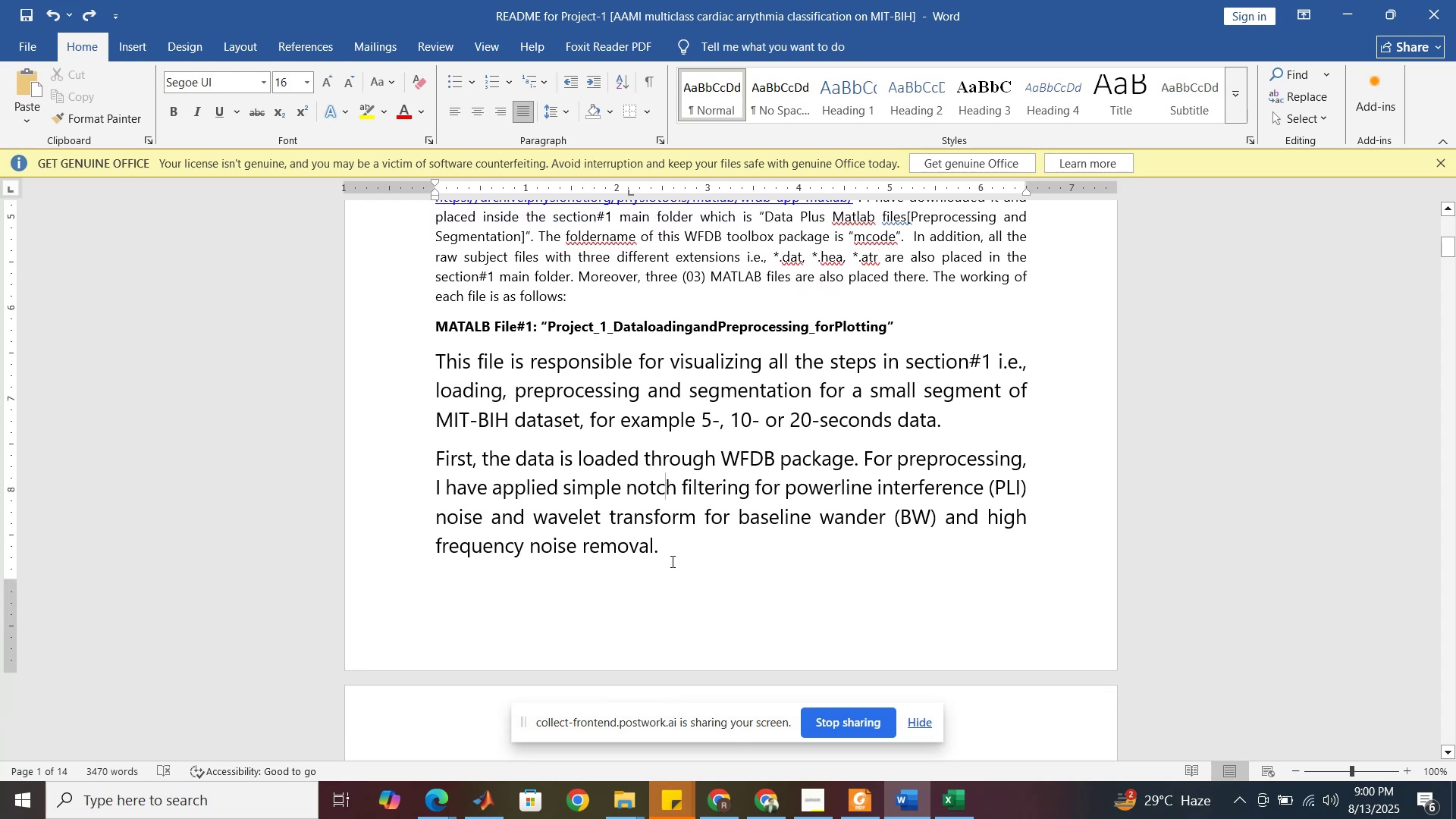 
left_click([671, 561])
 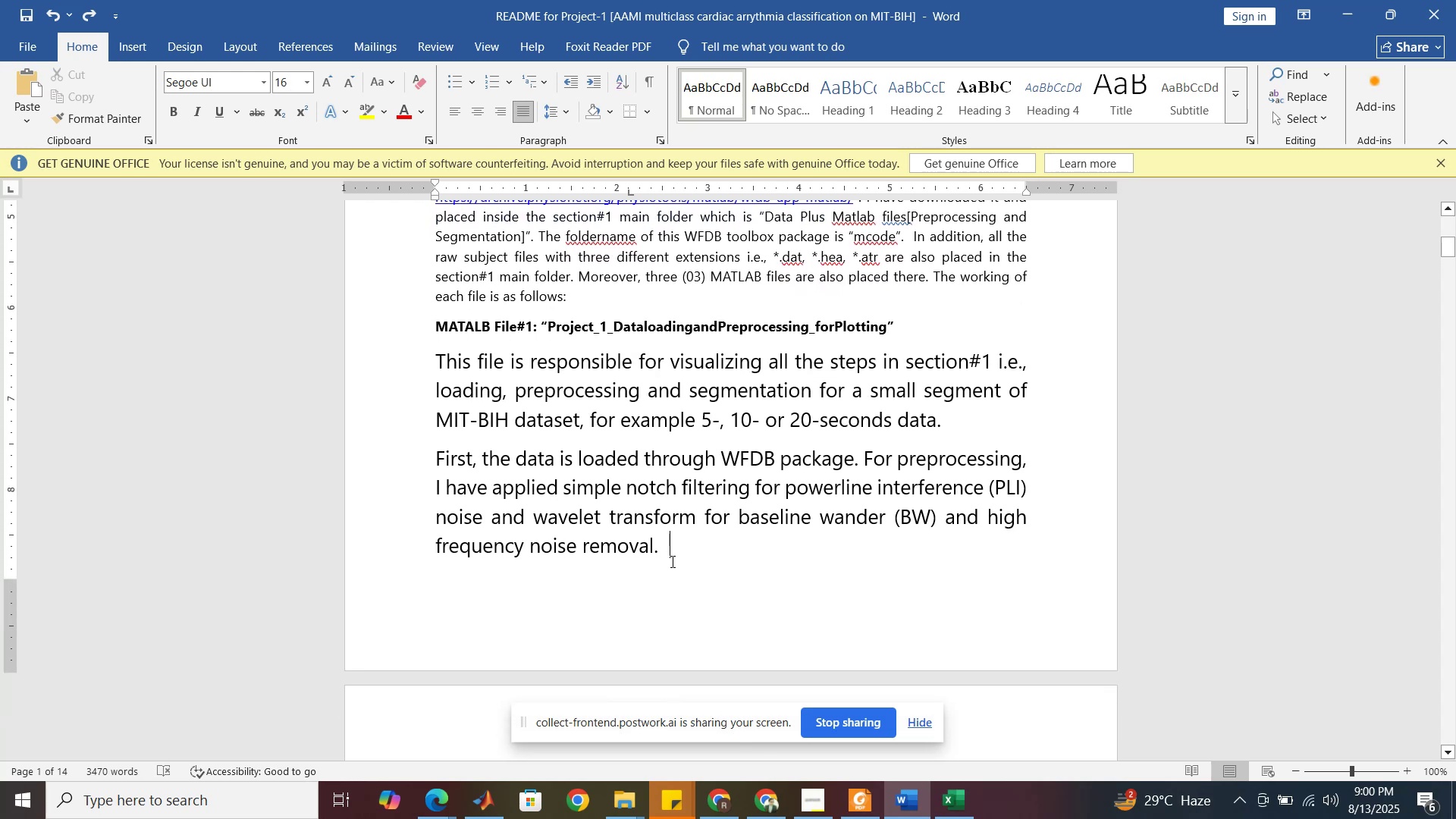 
key(Enter)
 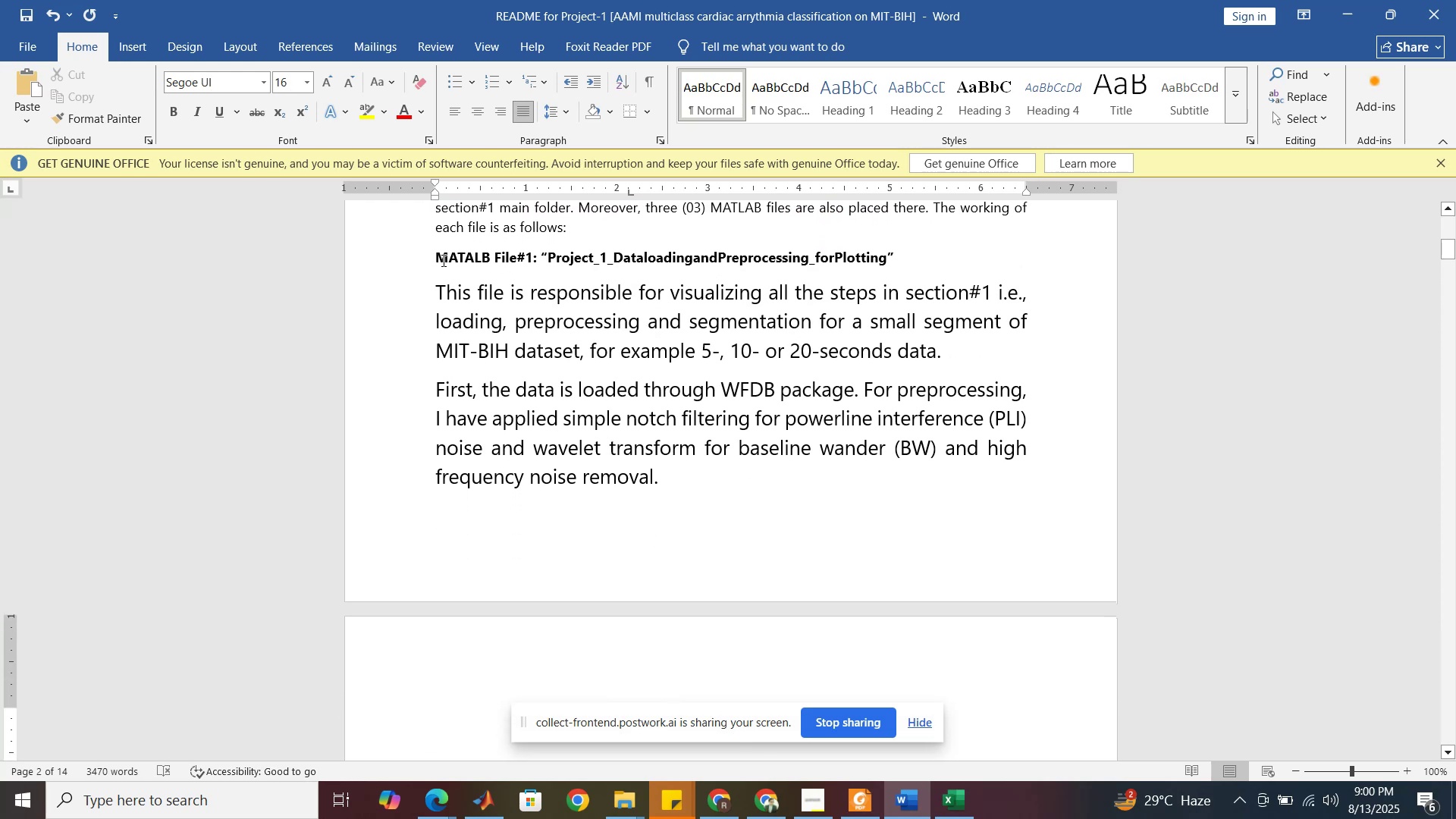 
left_click_drag(start_coordinate=[437, 255], to_coordinate=[519, 293])
 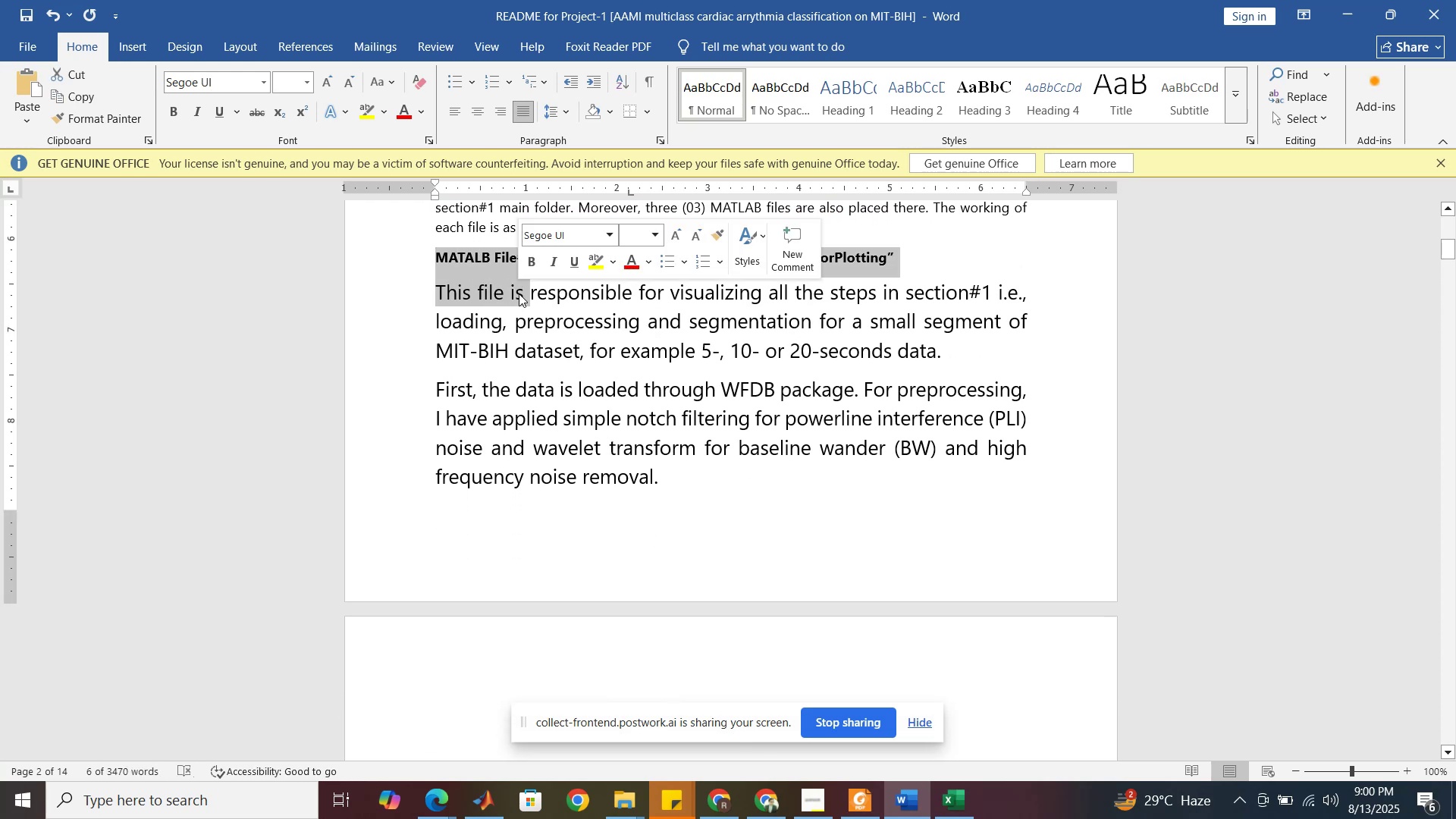 
key(Control+C)
 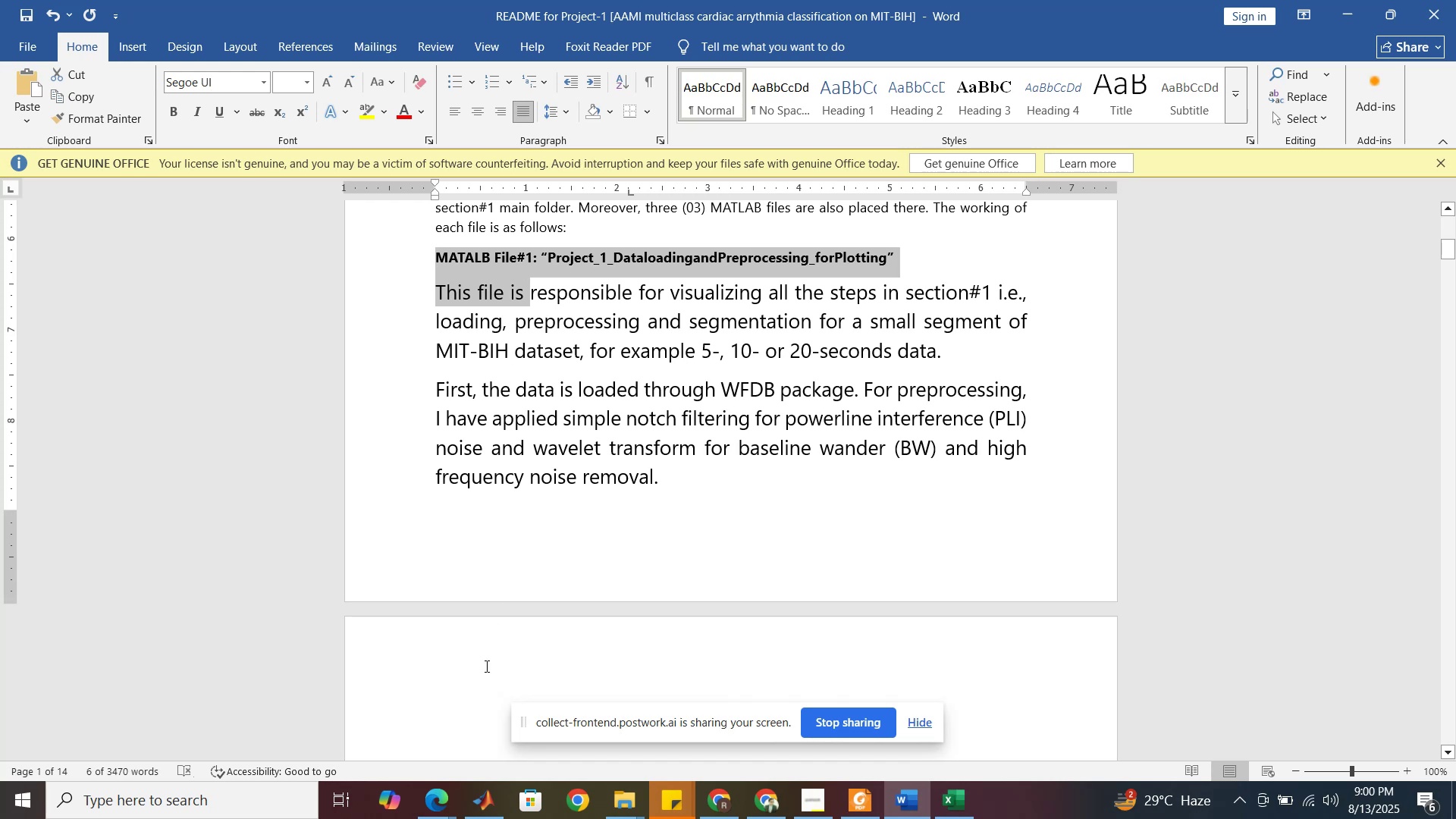 
left_click([485, 667])
 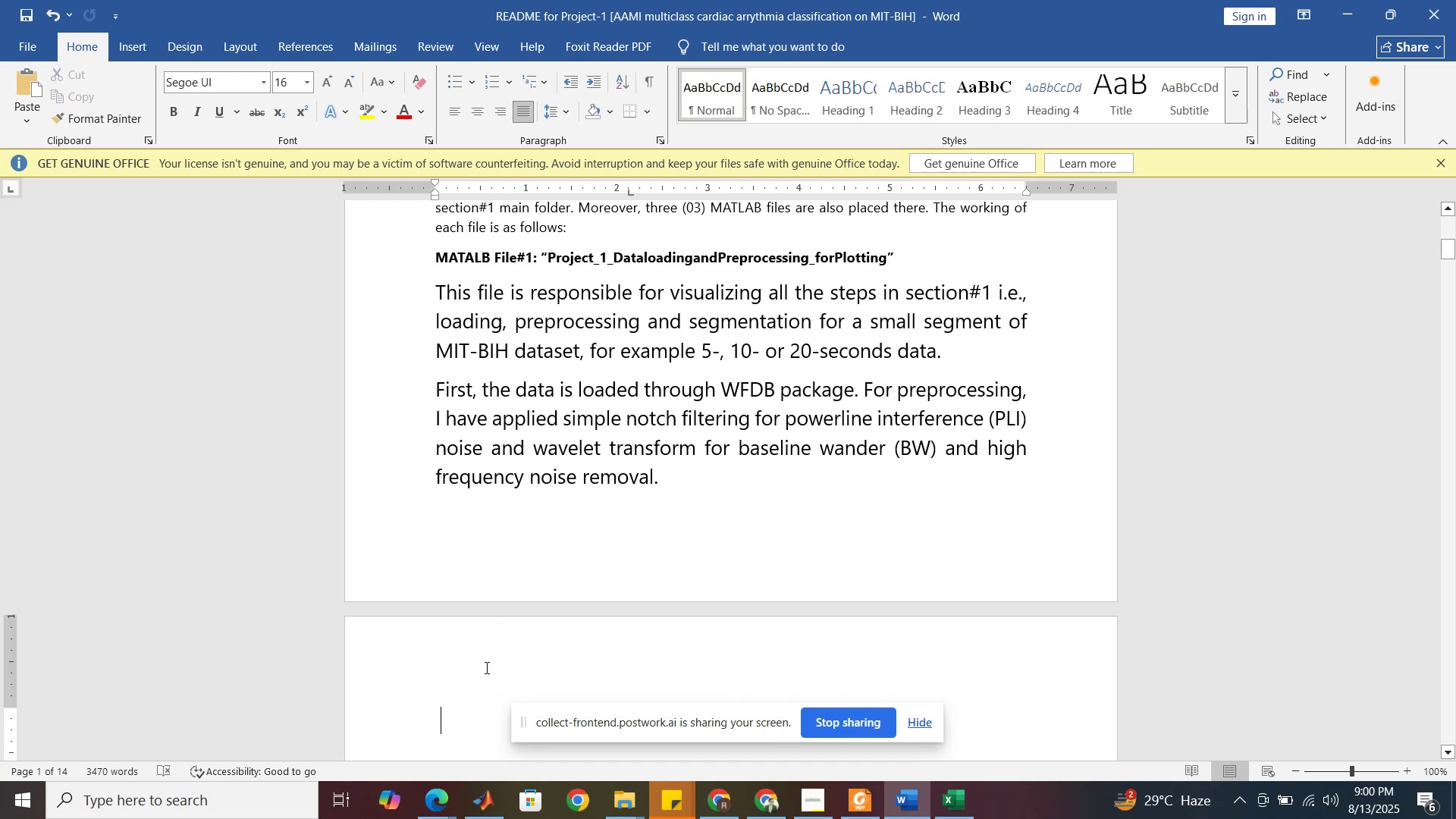 
key(Control+V)
 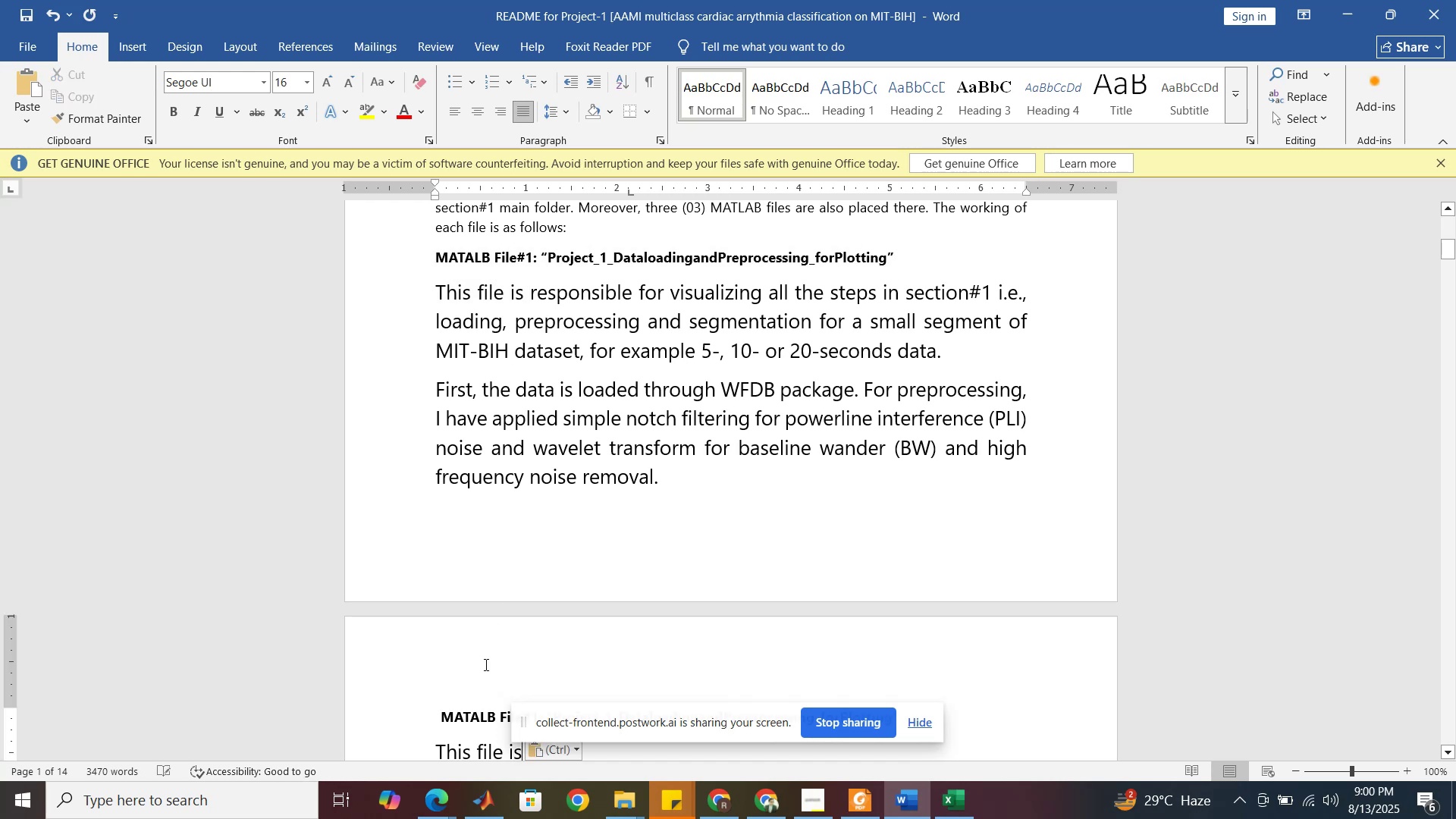 
scroll: coordinate [498, 630], scroll_direction: down, amount: 3.0
 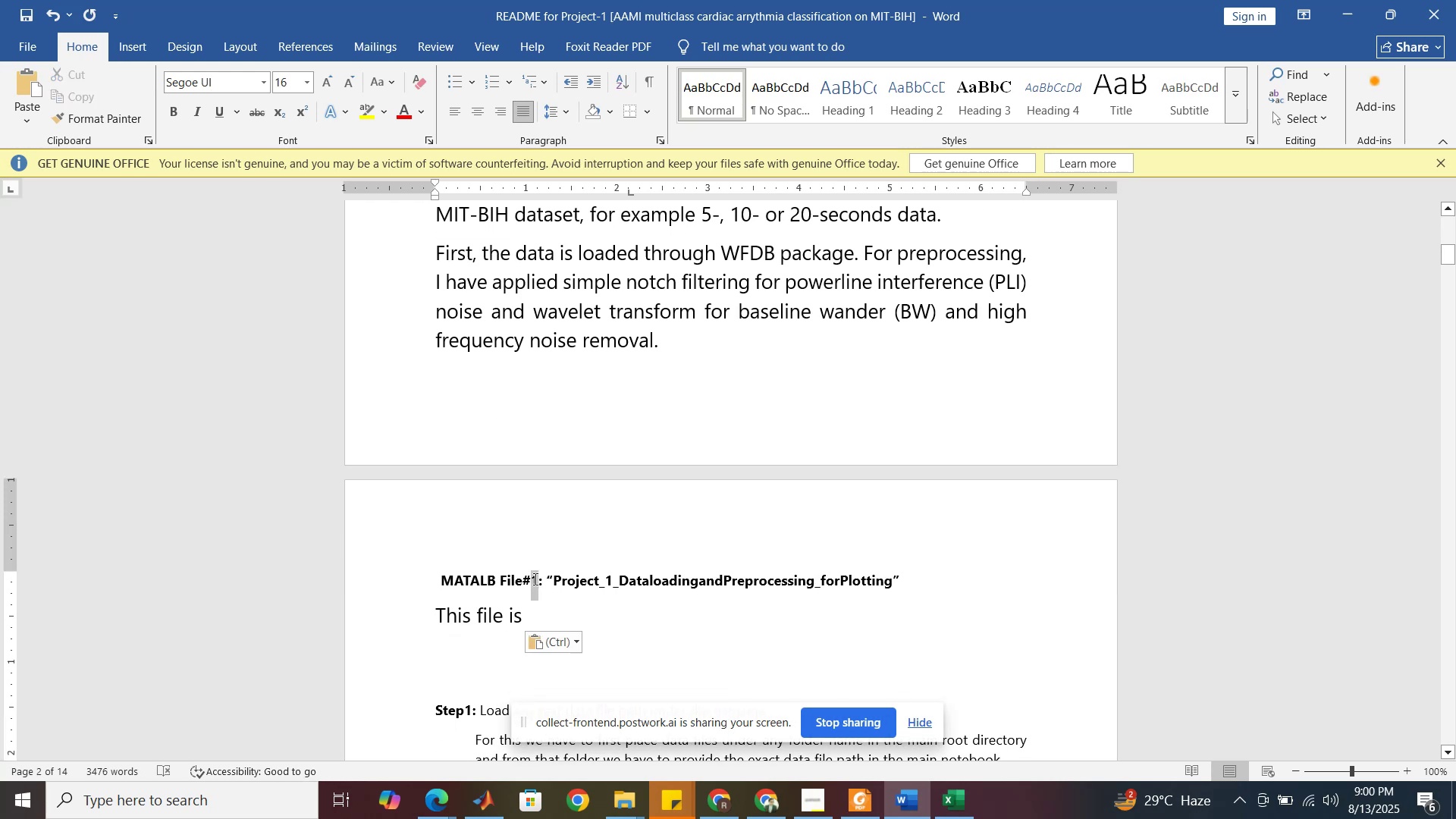 
key(2)
 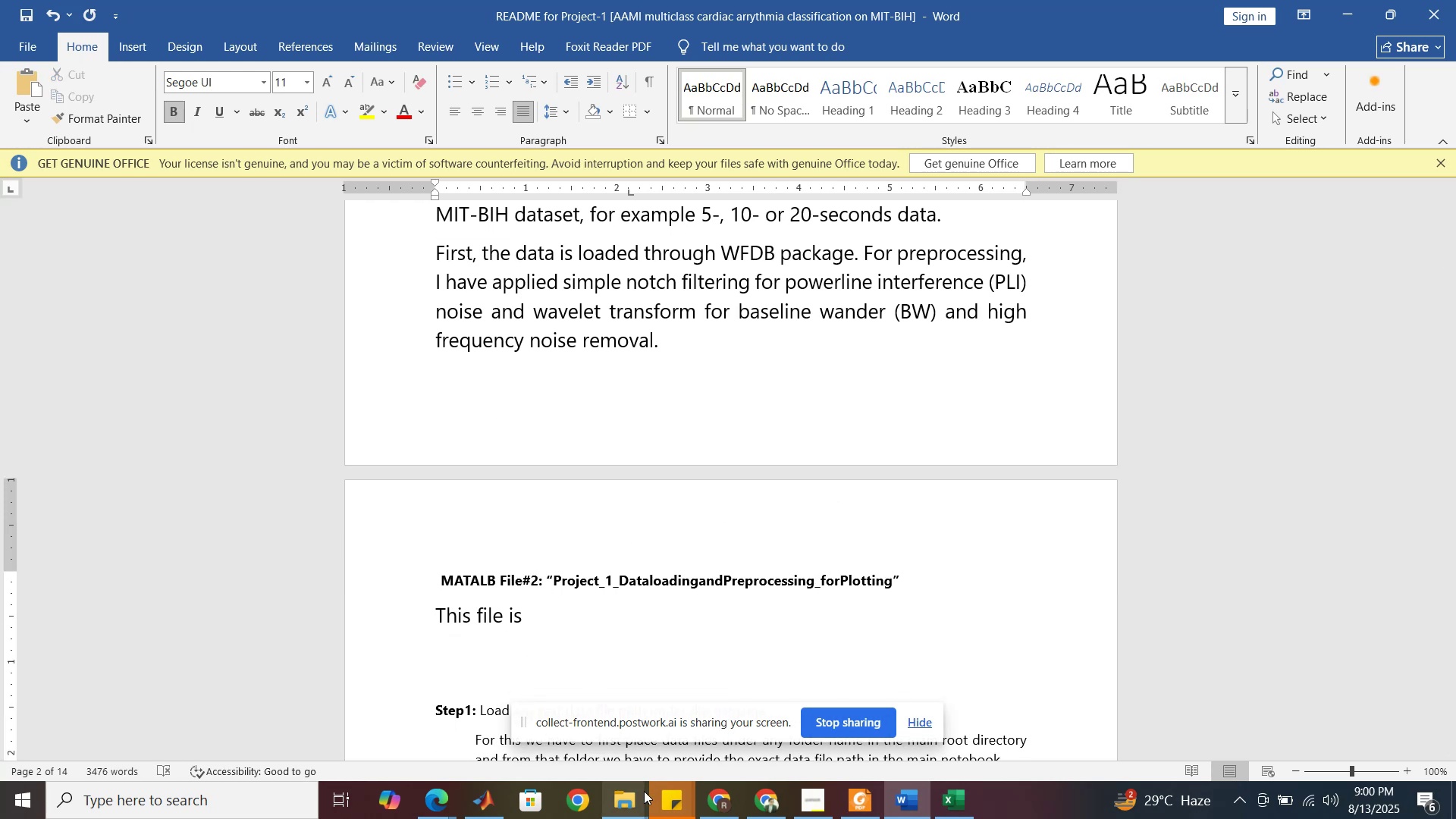 
left_click([632, 797])
 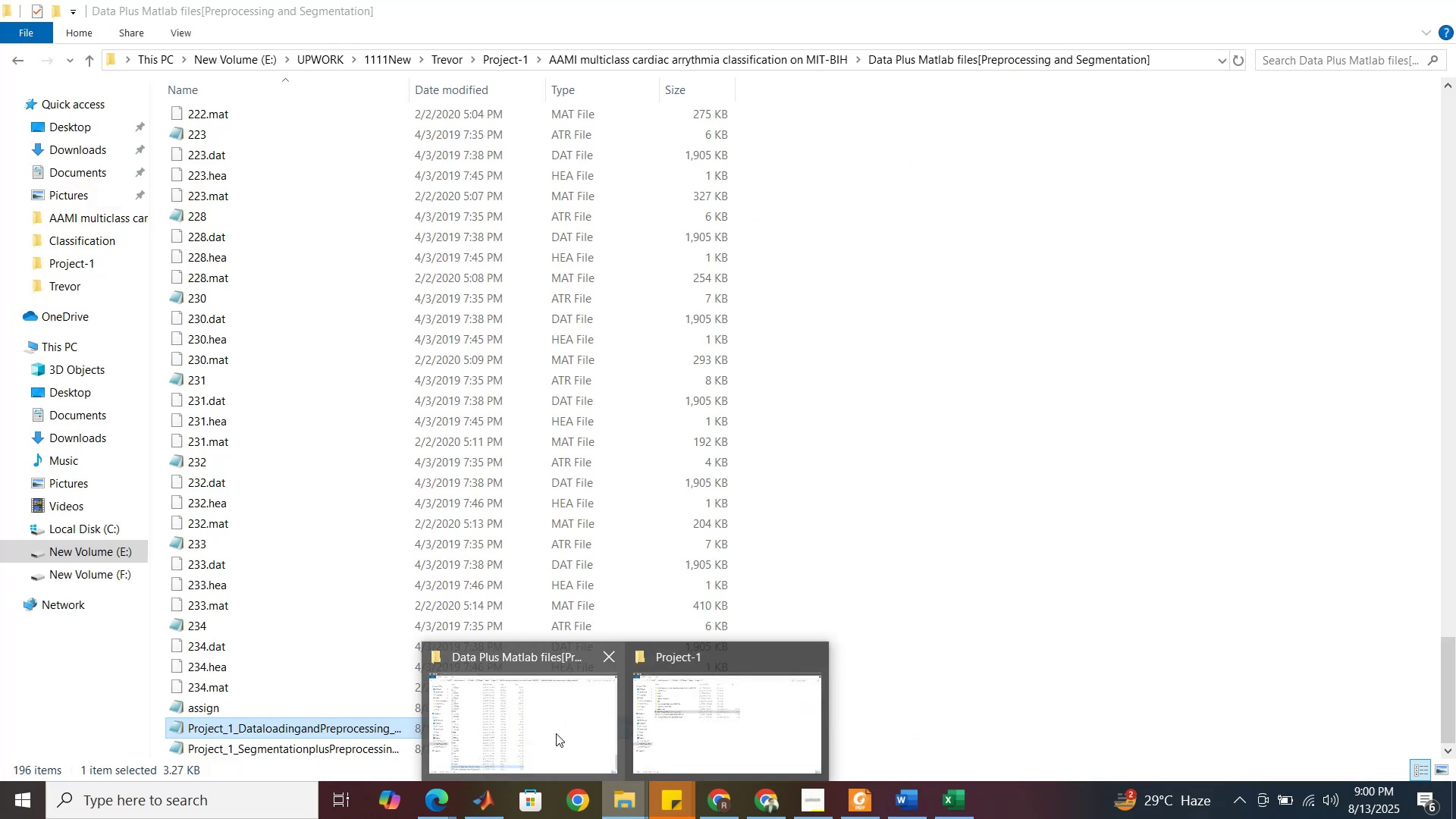 
left_click([556, 733])
 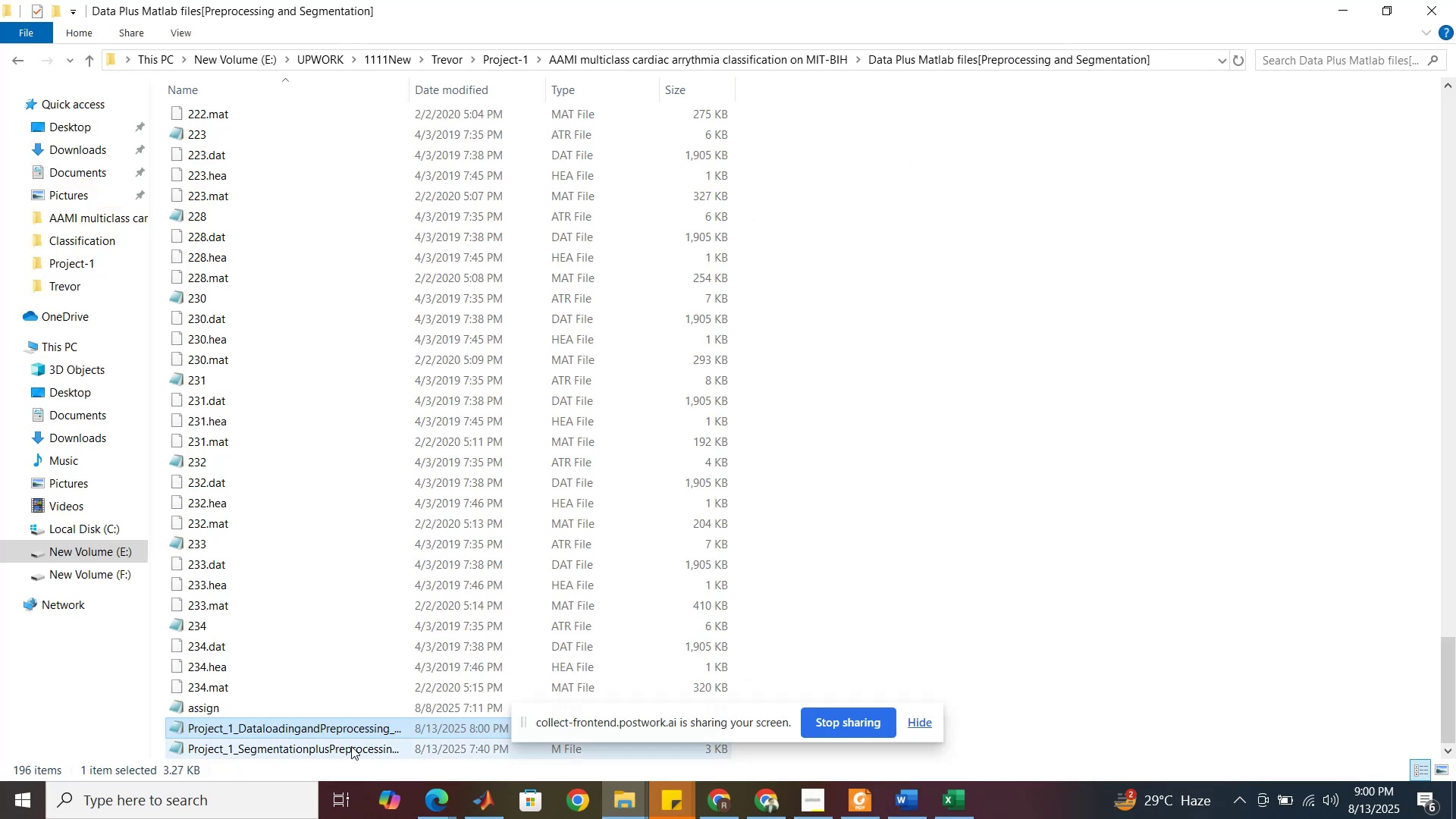 
left_click([351, 746])
 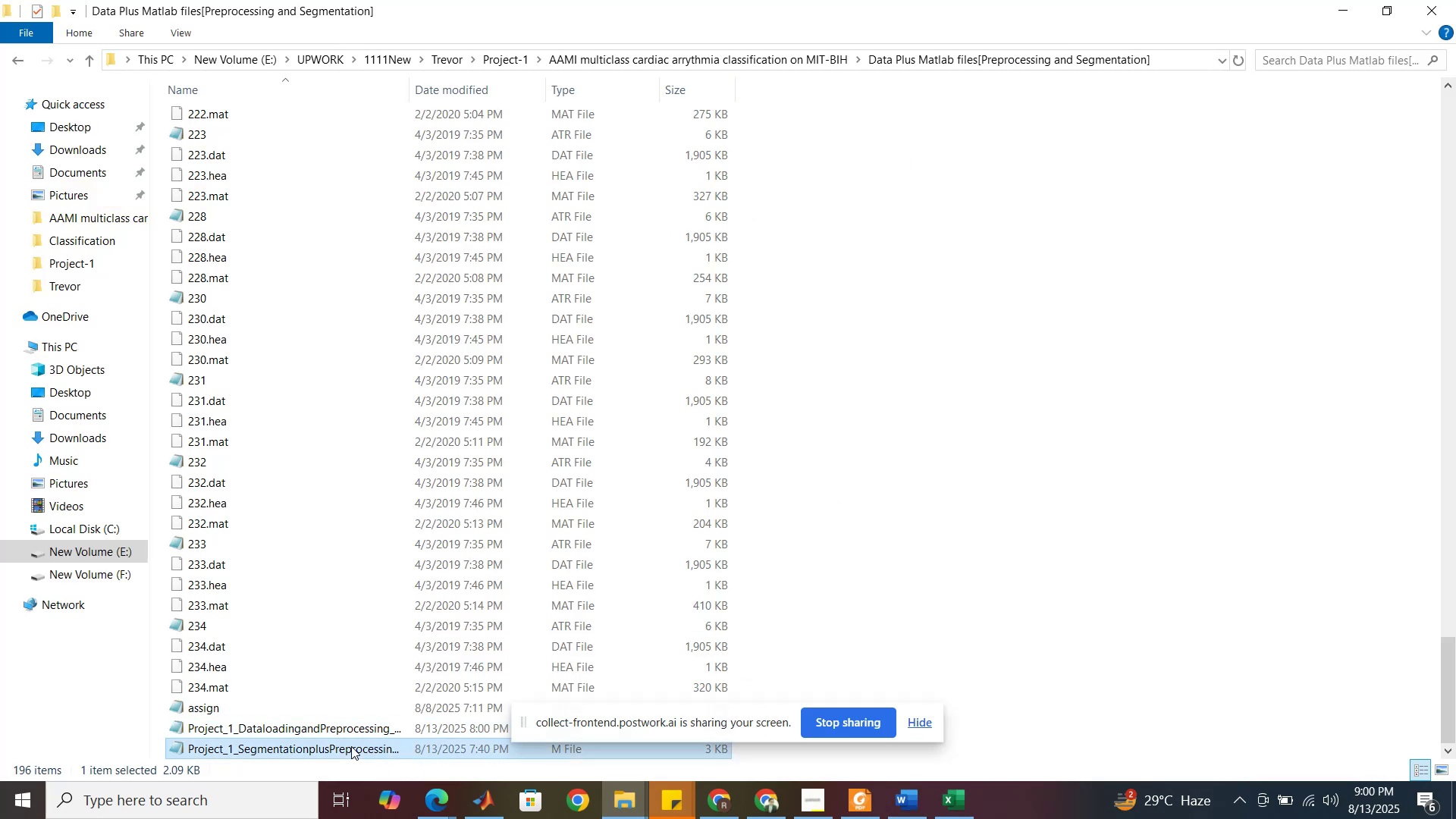 
left_click([351, 746])
 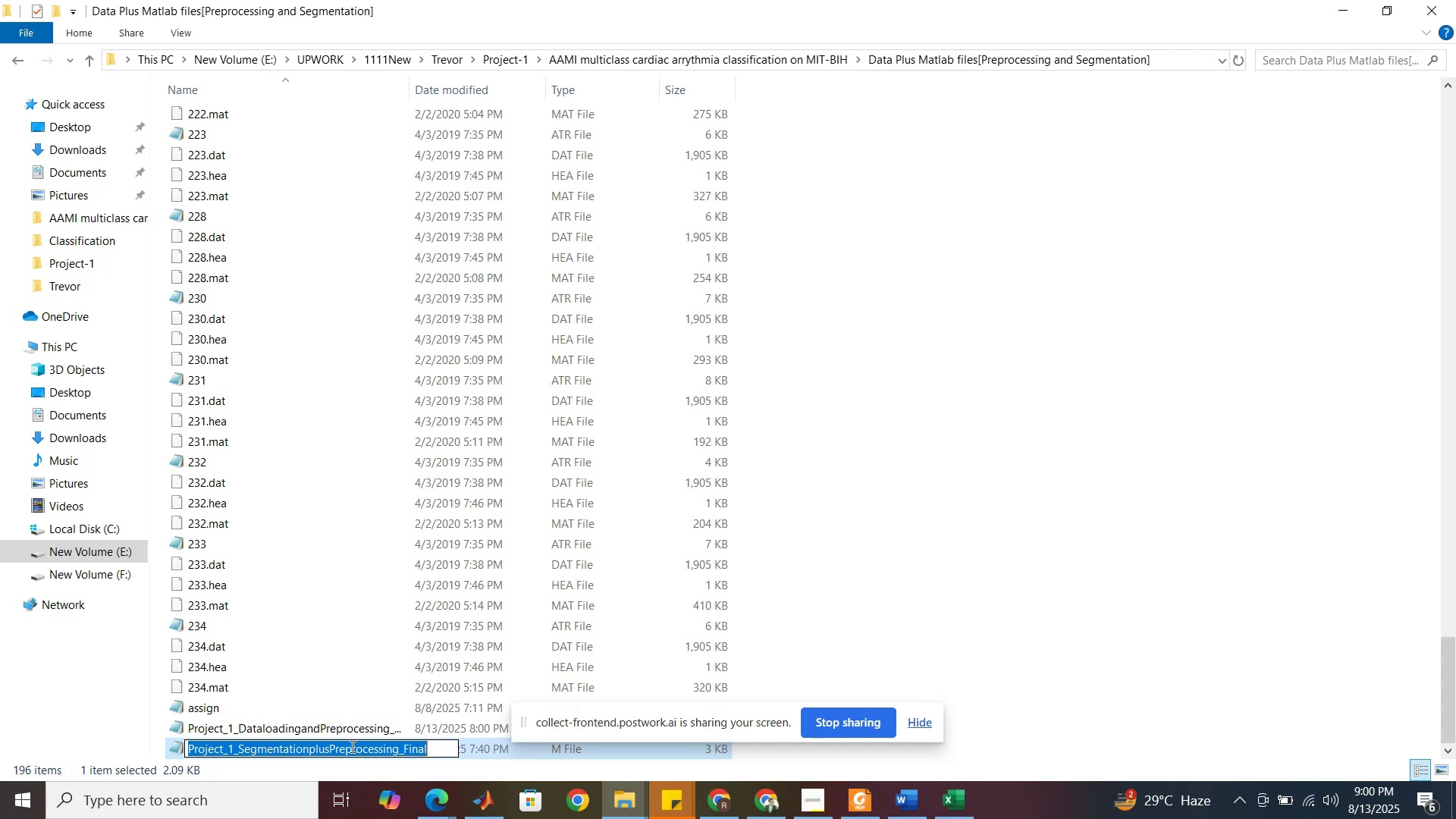 
key(Control+C)
 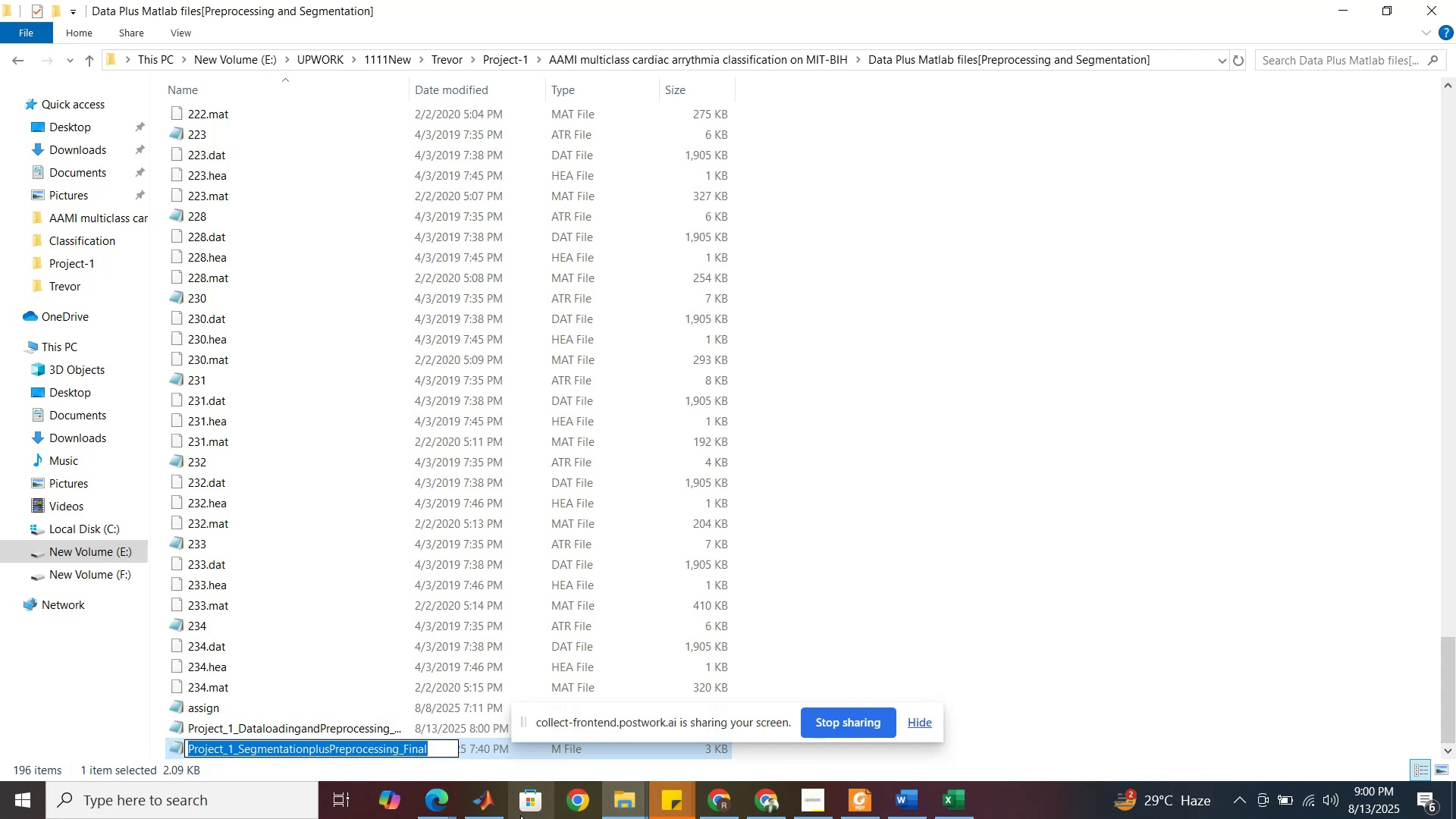 
left_click([483, 807])
 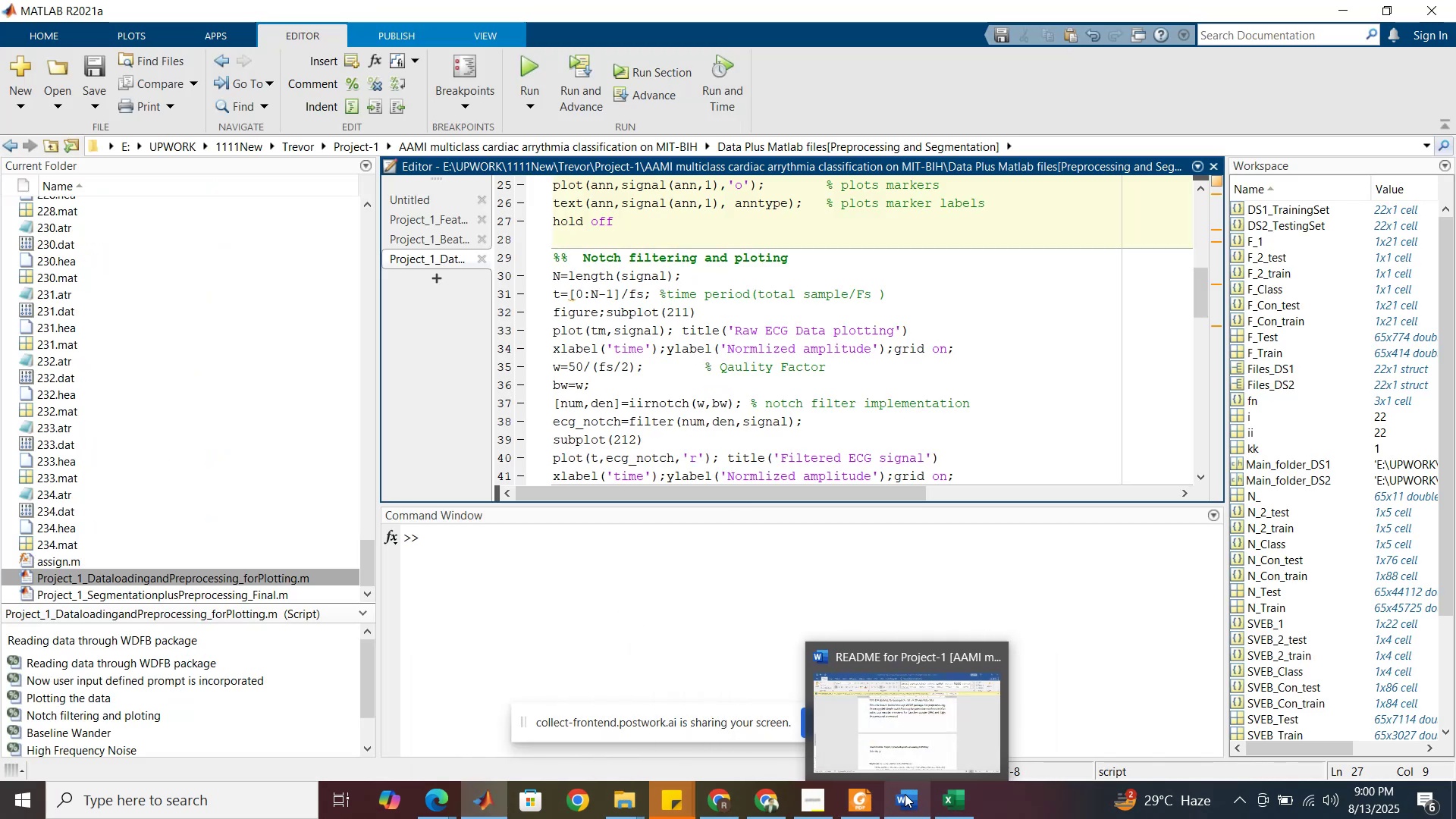 
wait(7.28)
 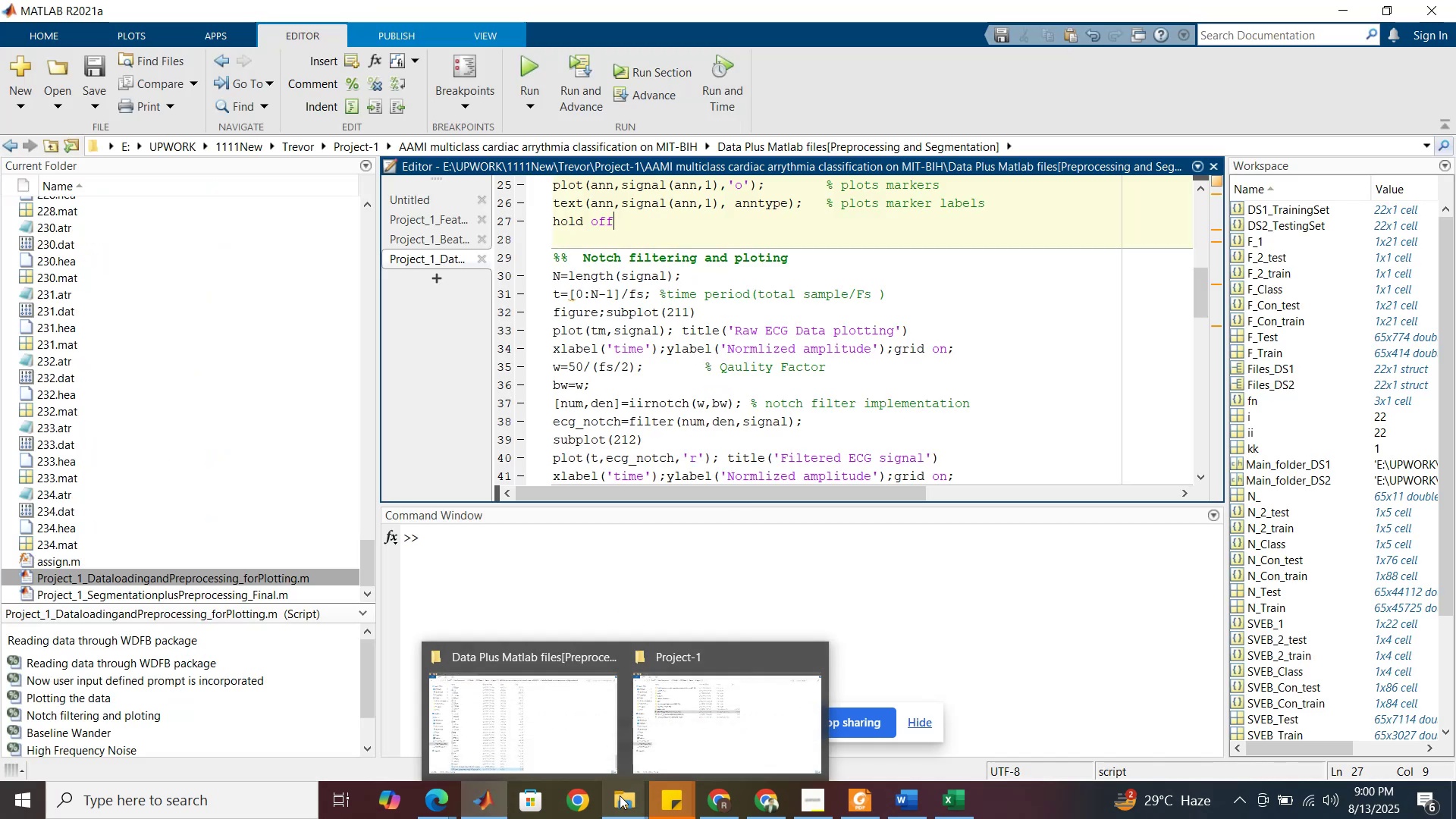 
left_click([885, 739])
 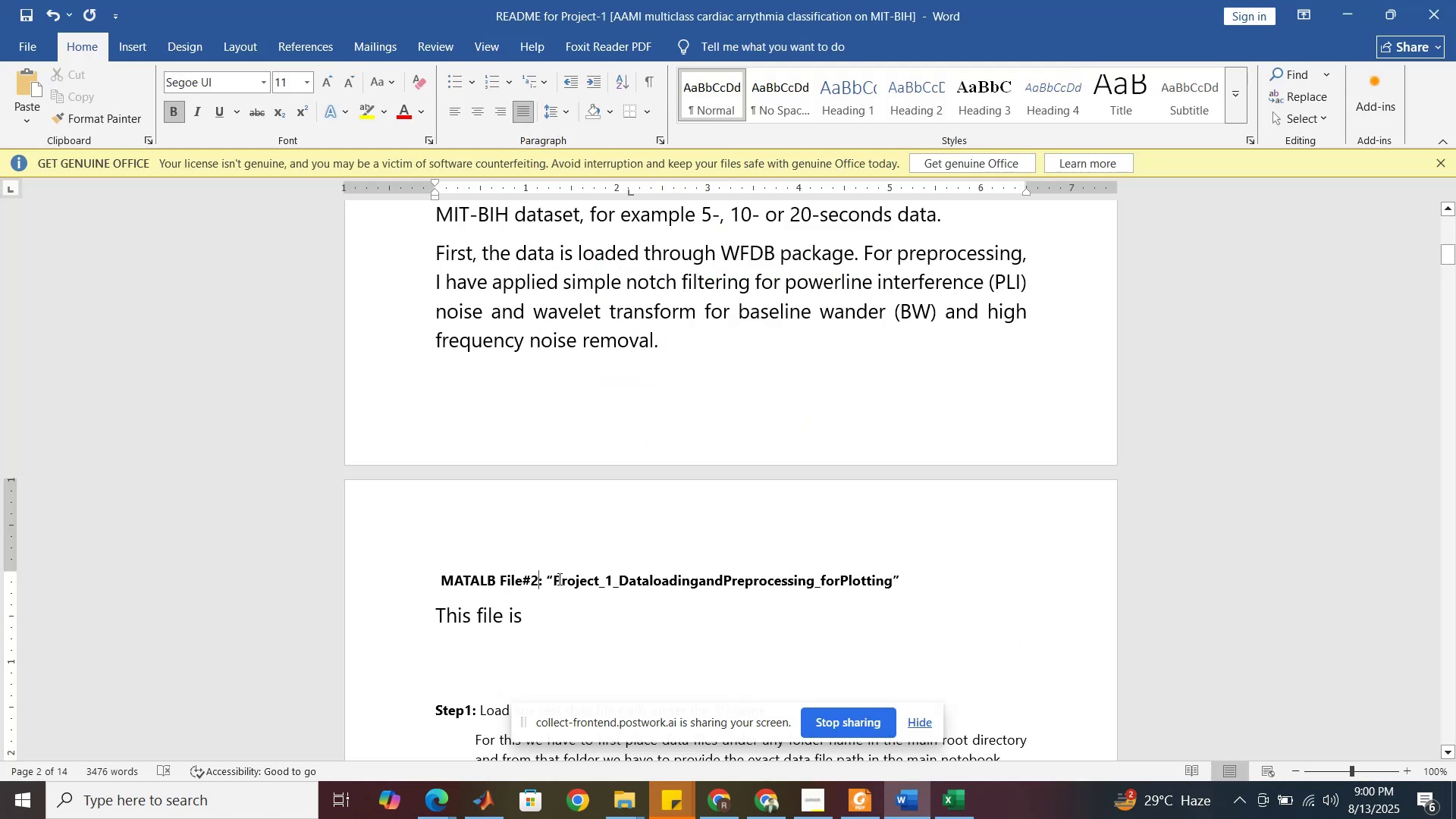 
left_click_drag(start_coordinate=[556, 582], to_coordinate=[861, 574])
 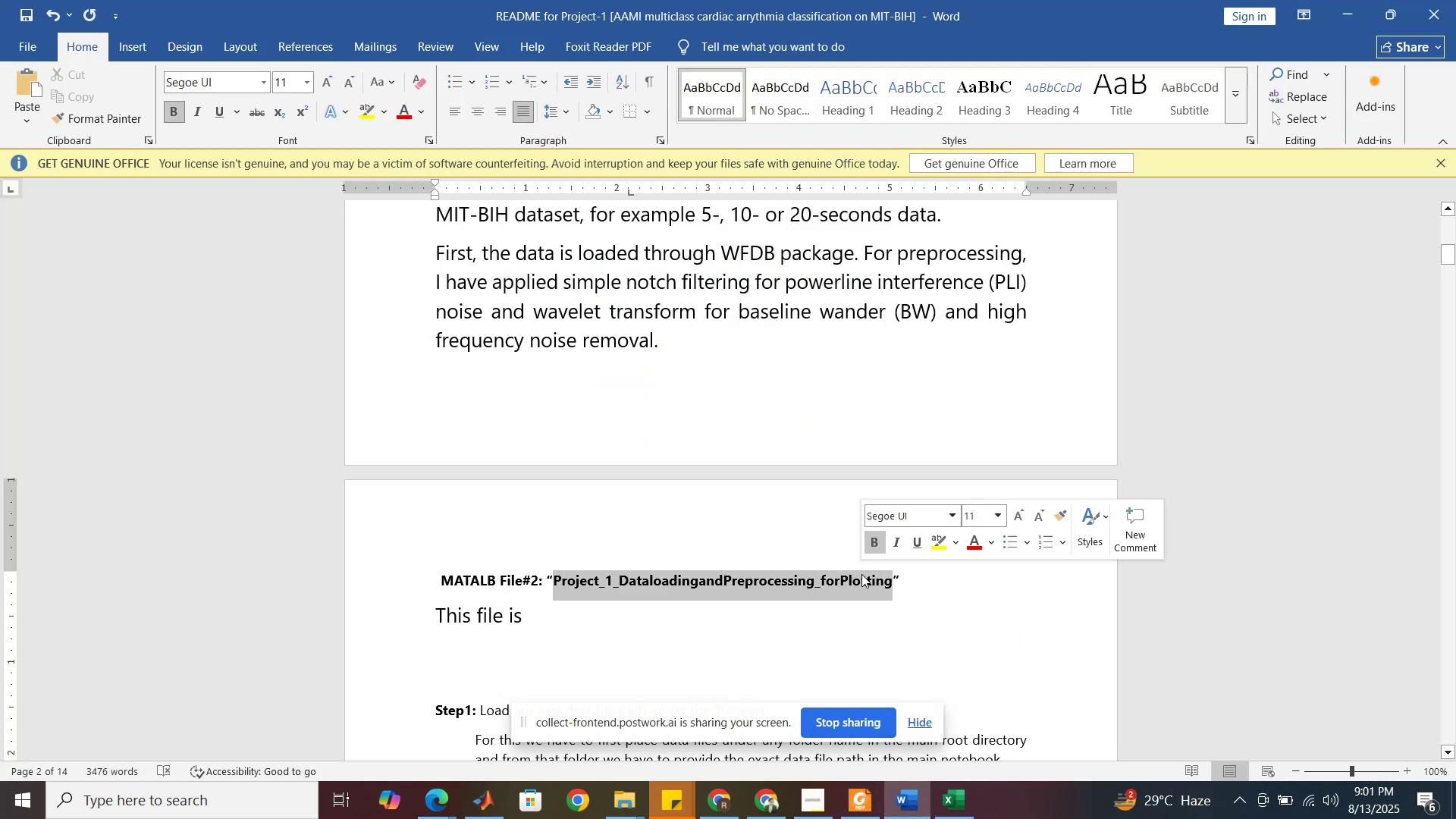 
key(Control+V)
 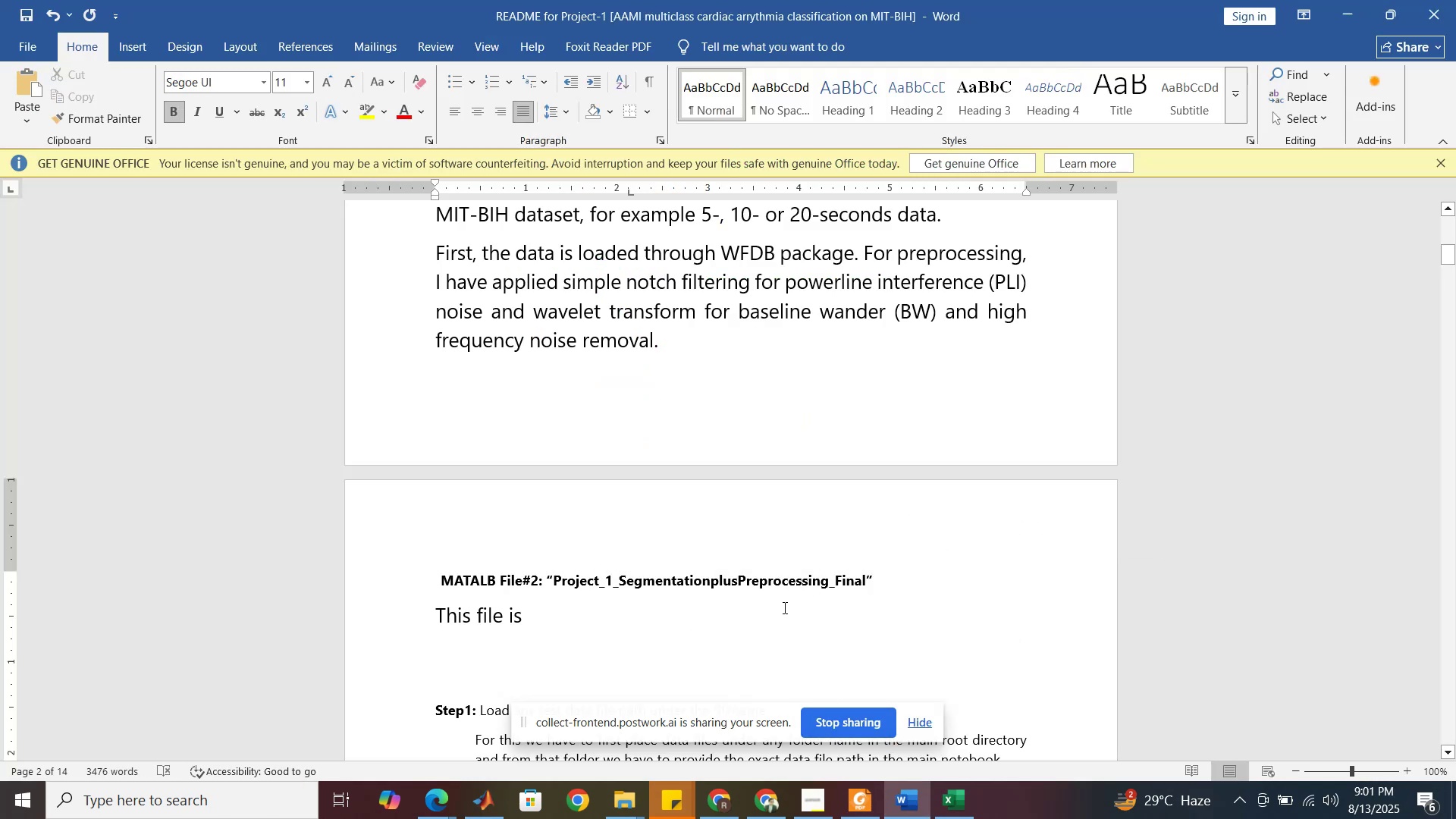 
left_click([783, 607])
 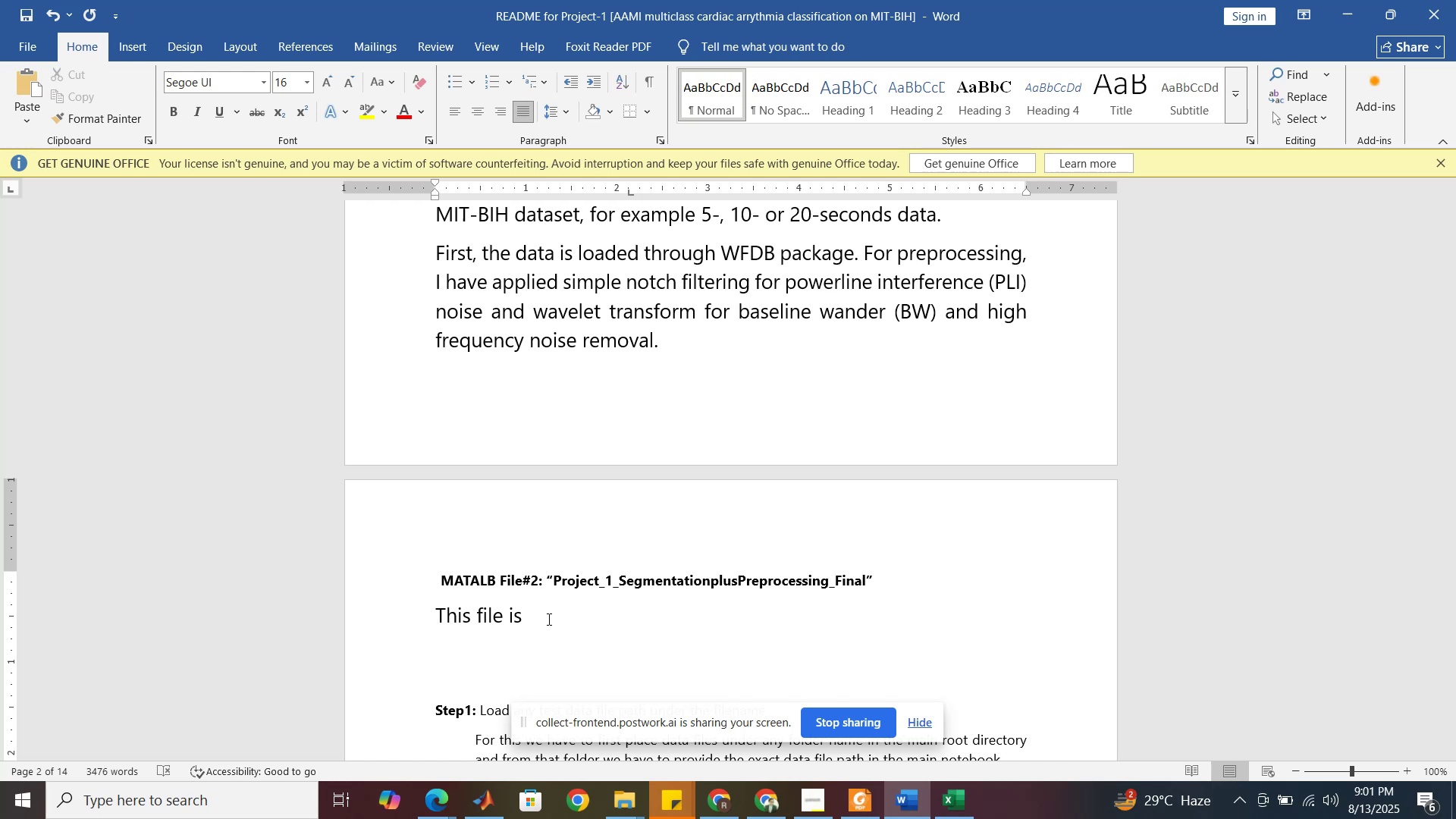 
wait(19.63)
 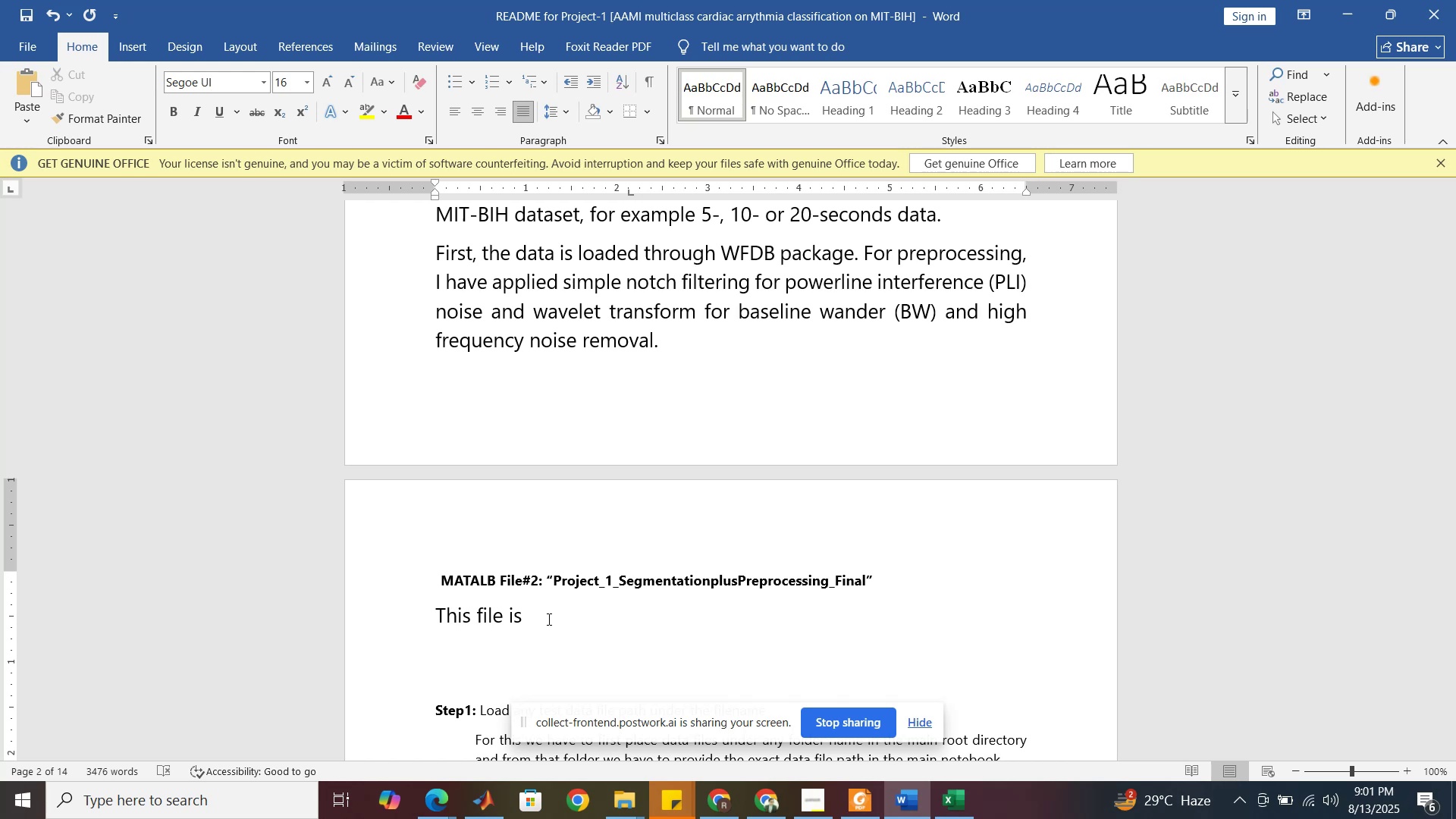 
scroll: coordinate [222, 489], scroll_direction: down, amount: 5.0
 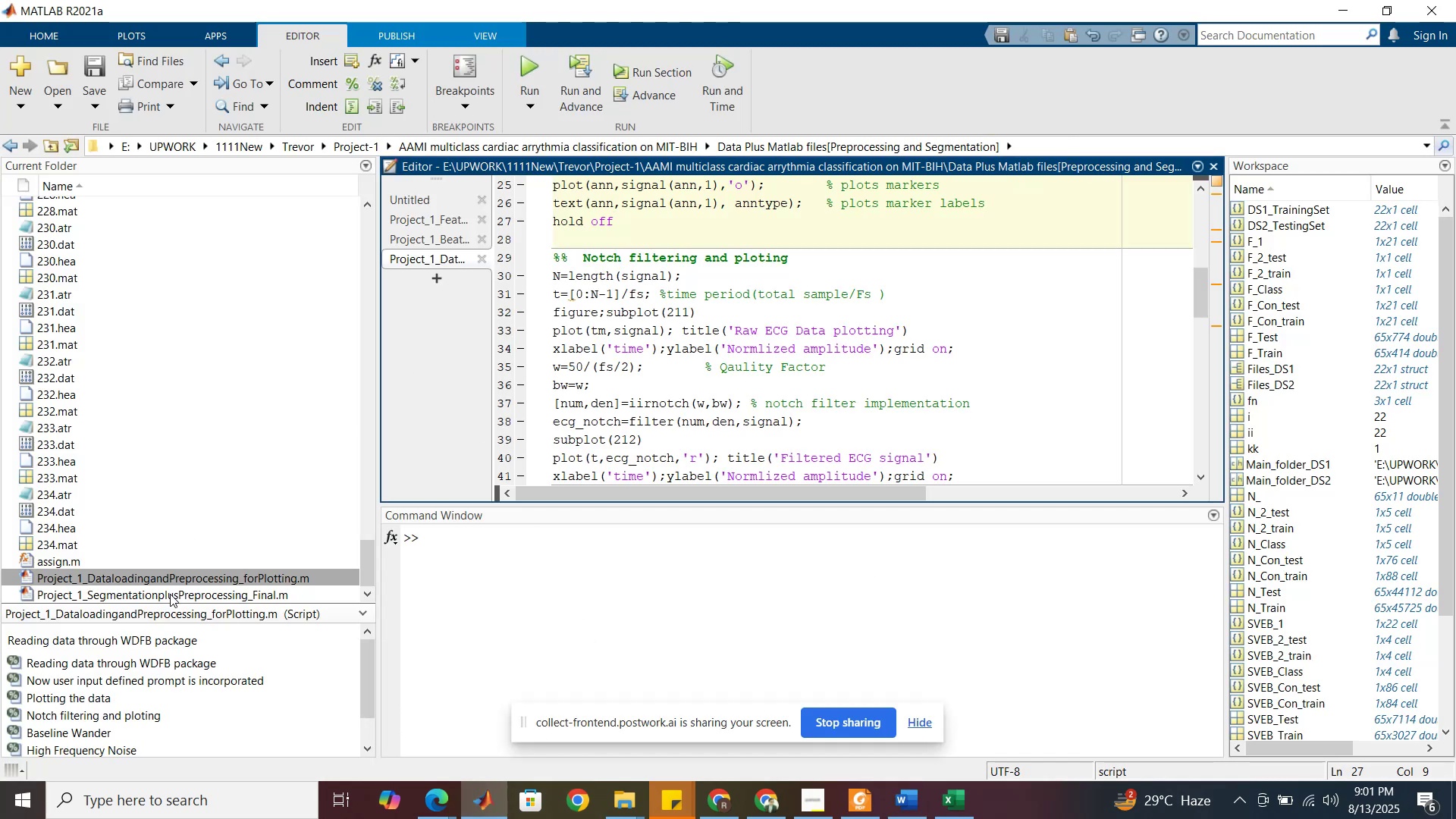 
double_click([170, 594])
 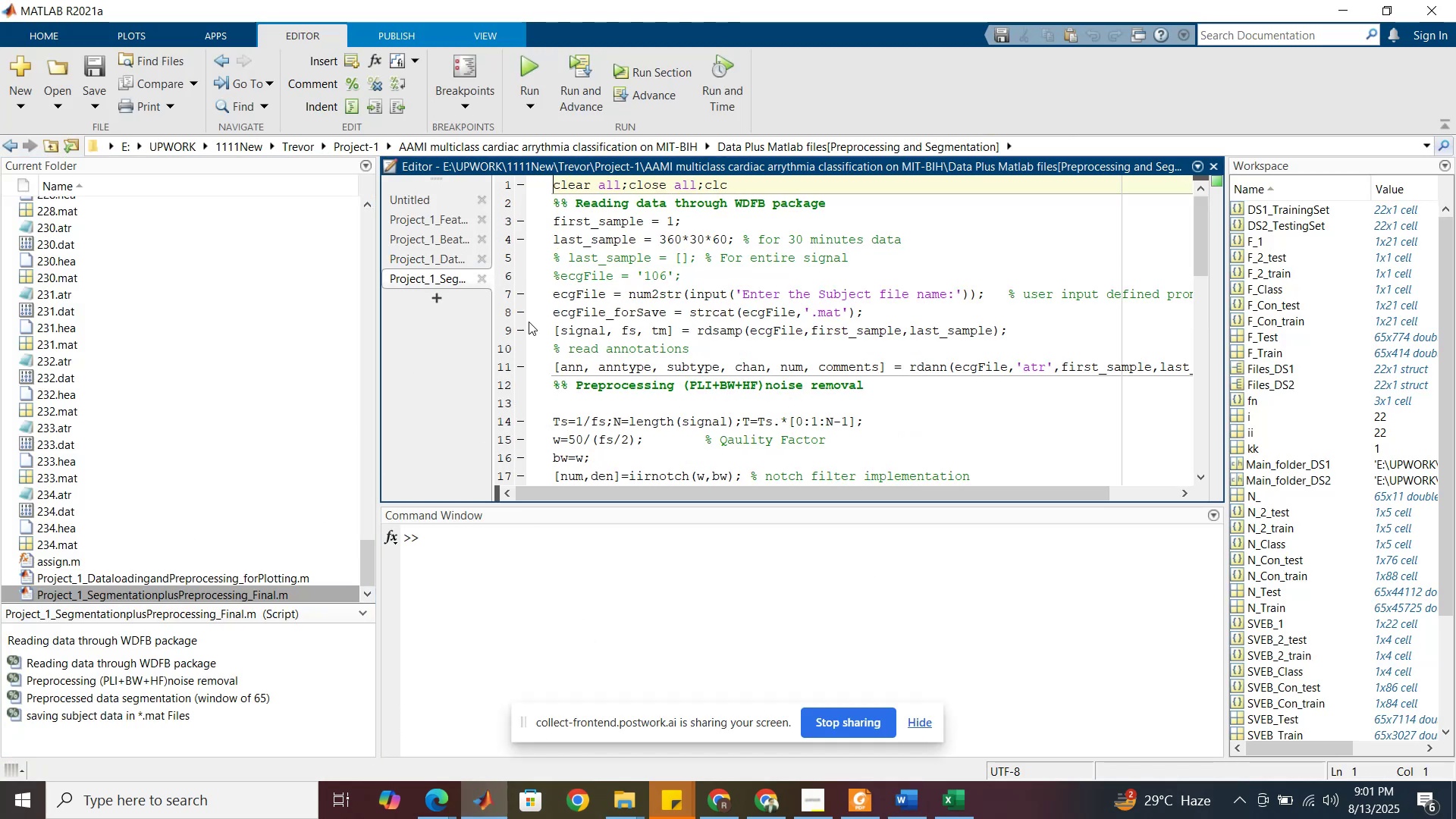 
scroll: coordinate [595, 322], scroll_direction: down, amount: 13.0
 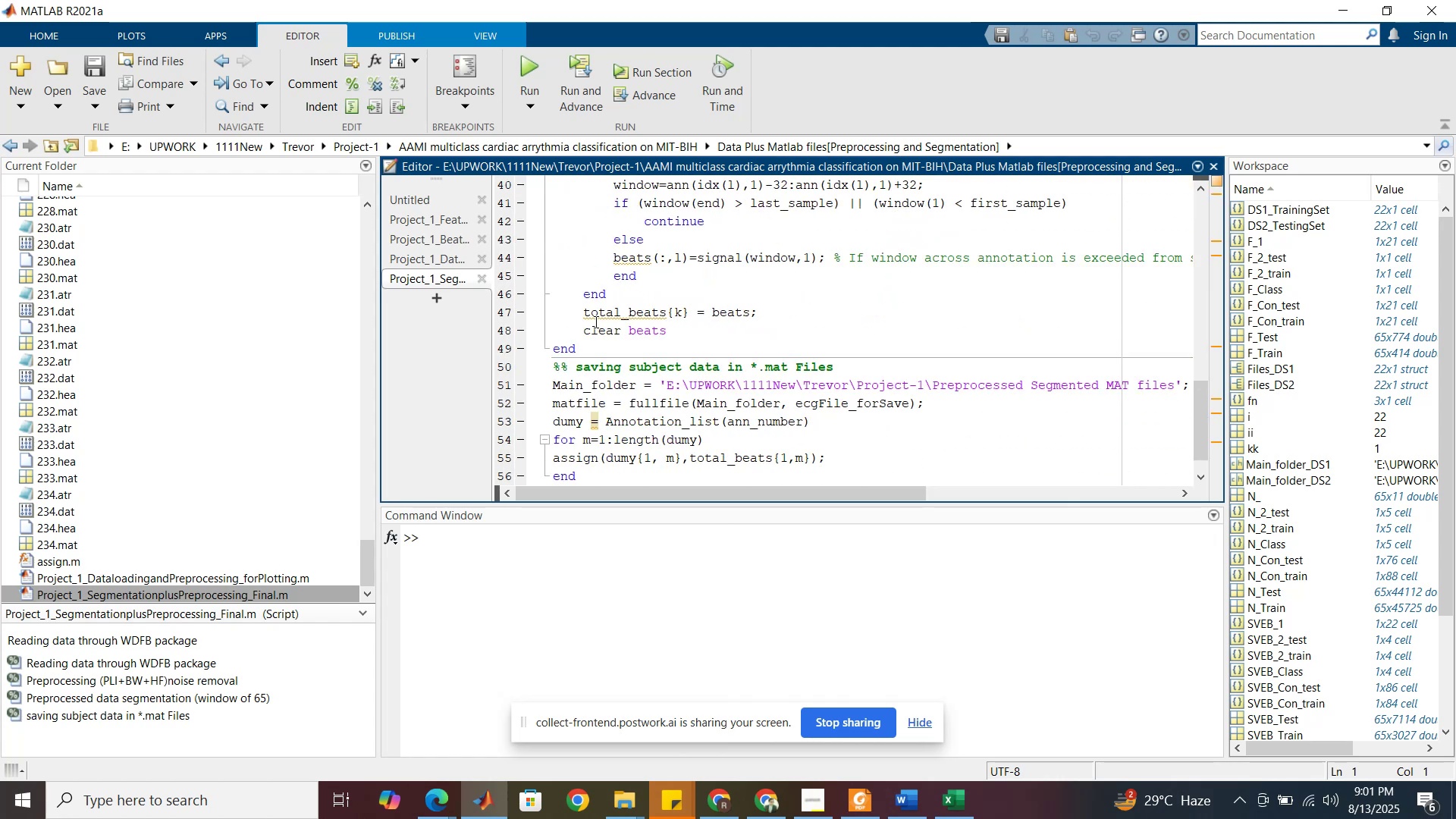 
scroll: coordinate [595, 322], scroll_direction: up, amount: 6.0
 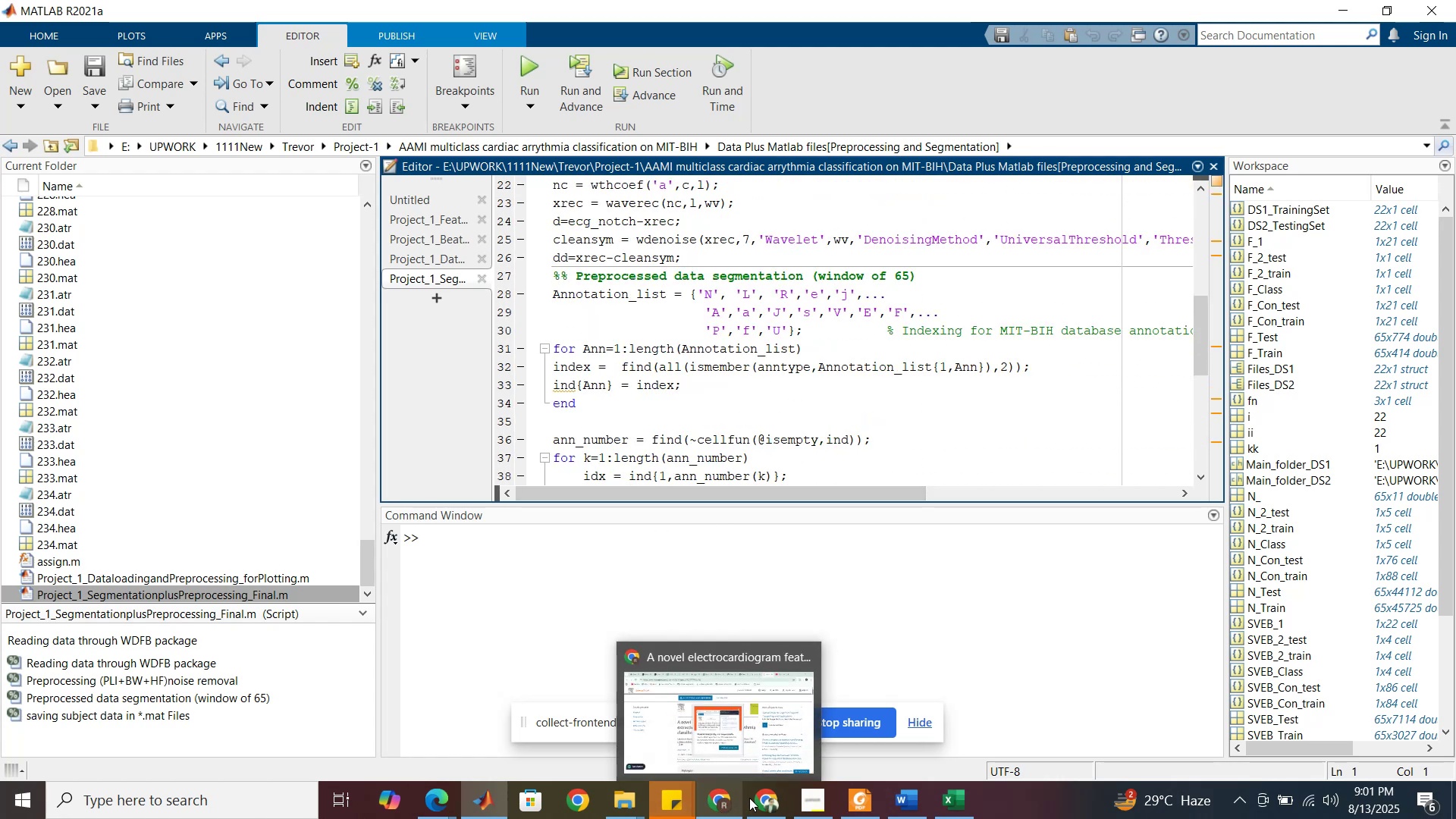 
wait(5.14)
 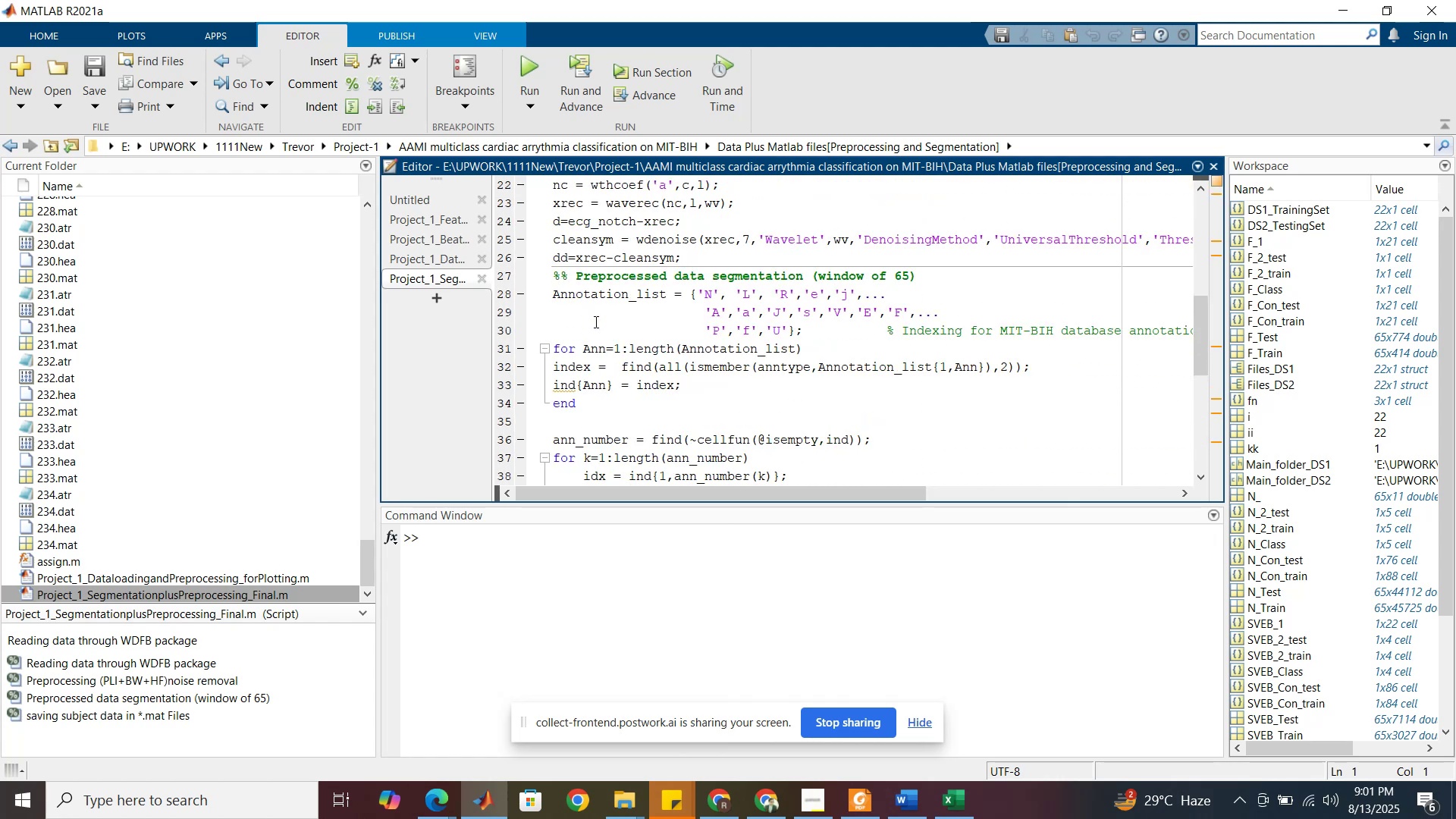 
left_click([905, 802])
 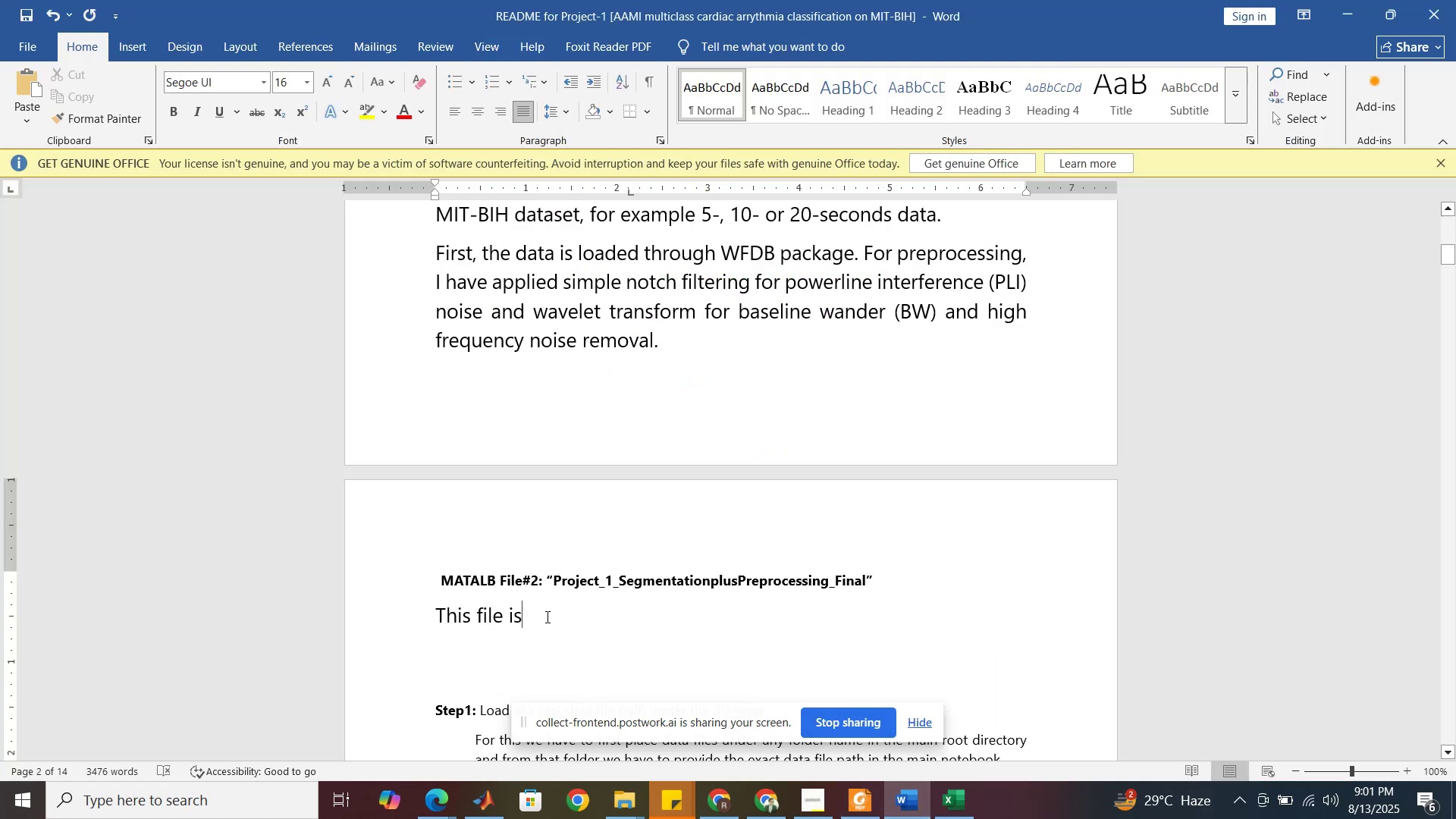 
left_click_drag(start_coordinate=[538, 617], to_coordinate=[453, 613])
 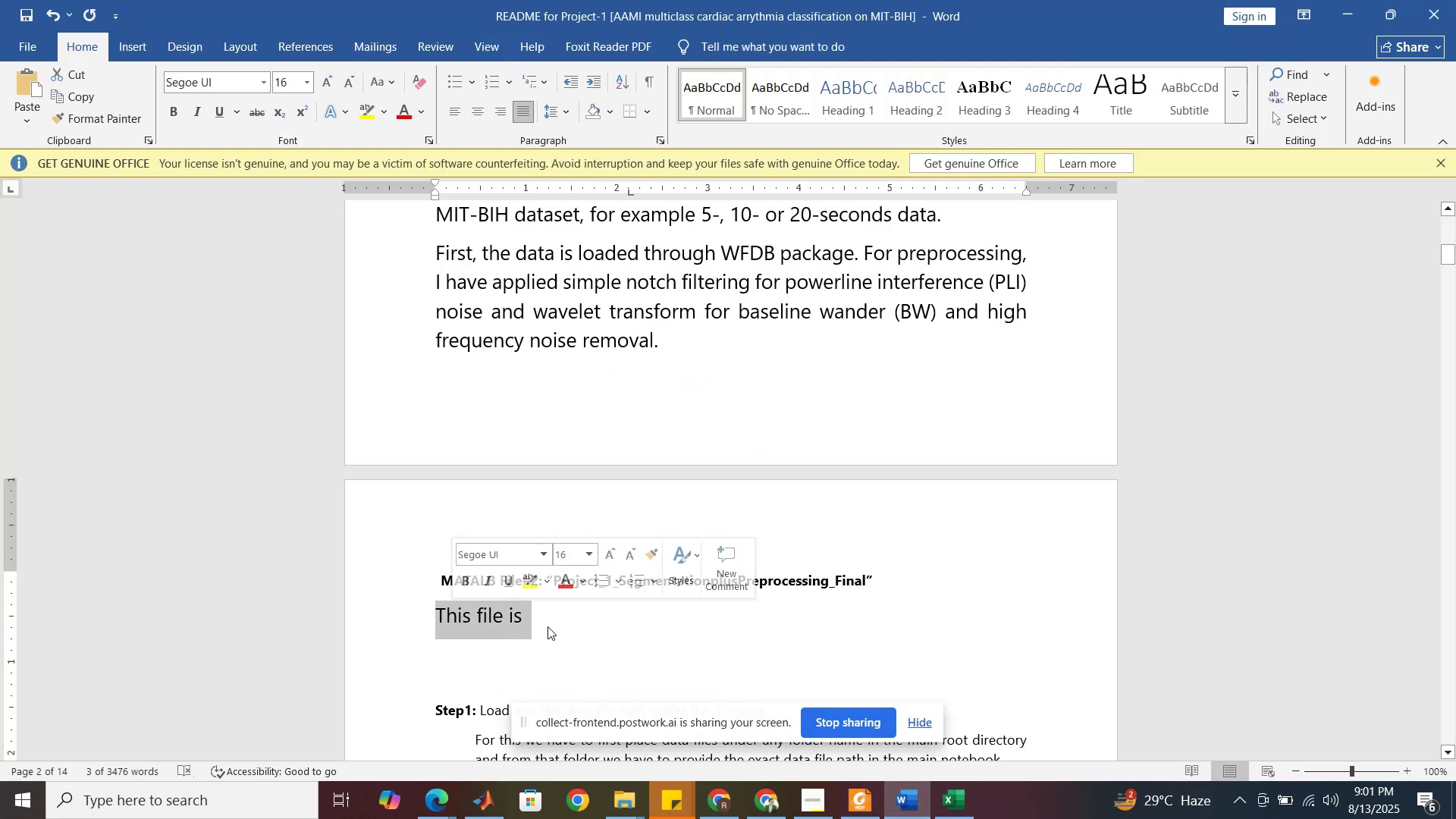 
left_click([548, 626])
 